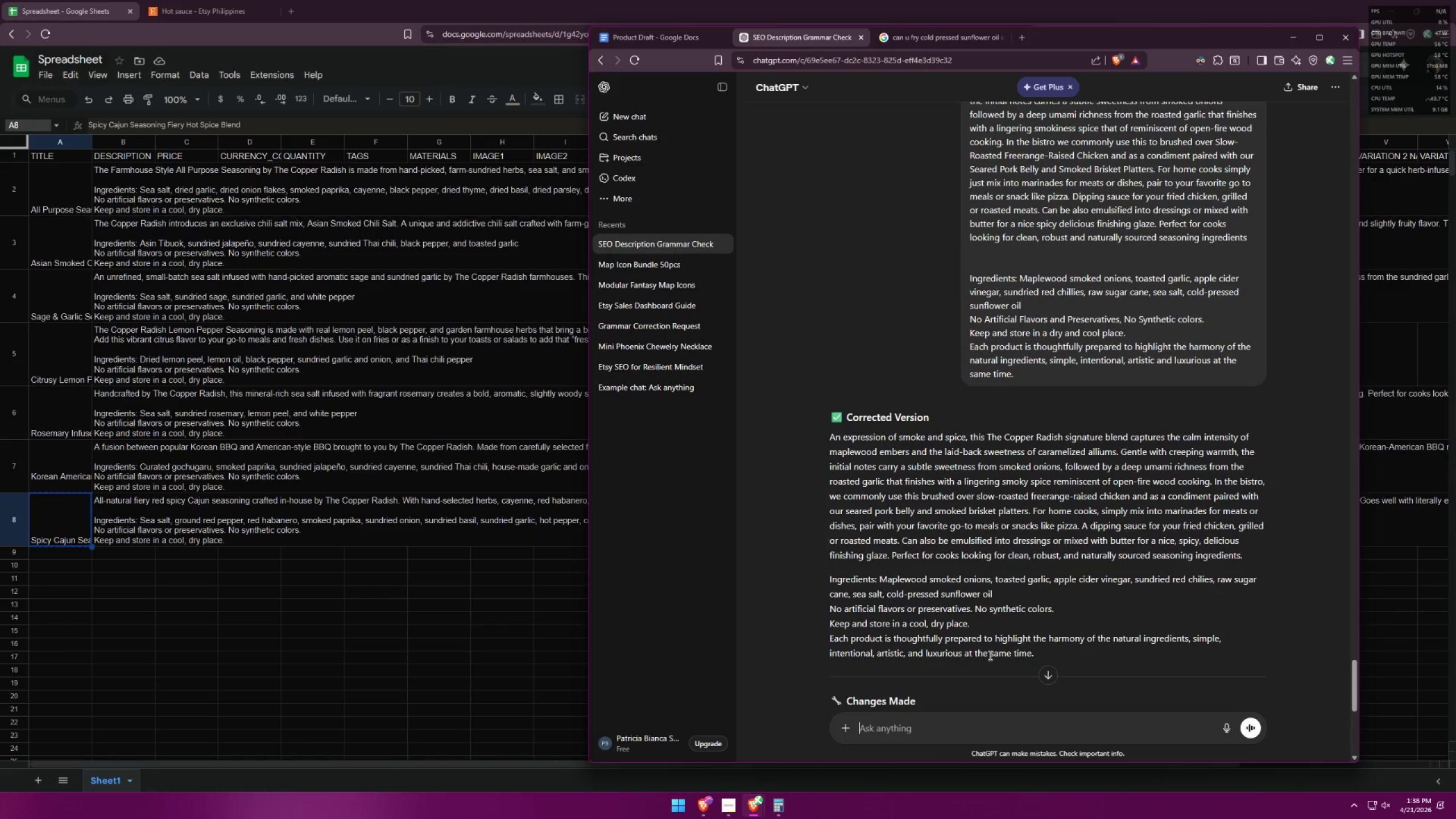 
scroll: coordinate [989, 655], scroll_direction: down, amount: 1.0
 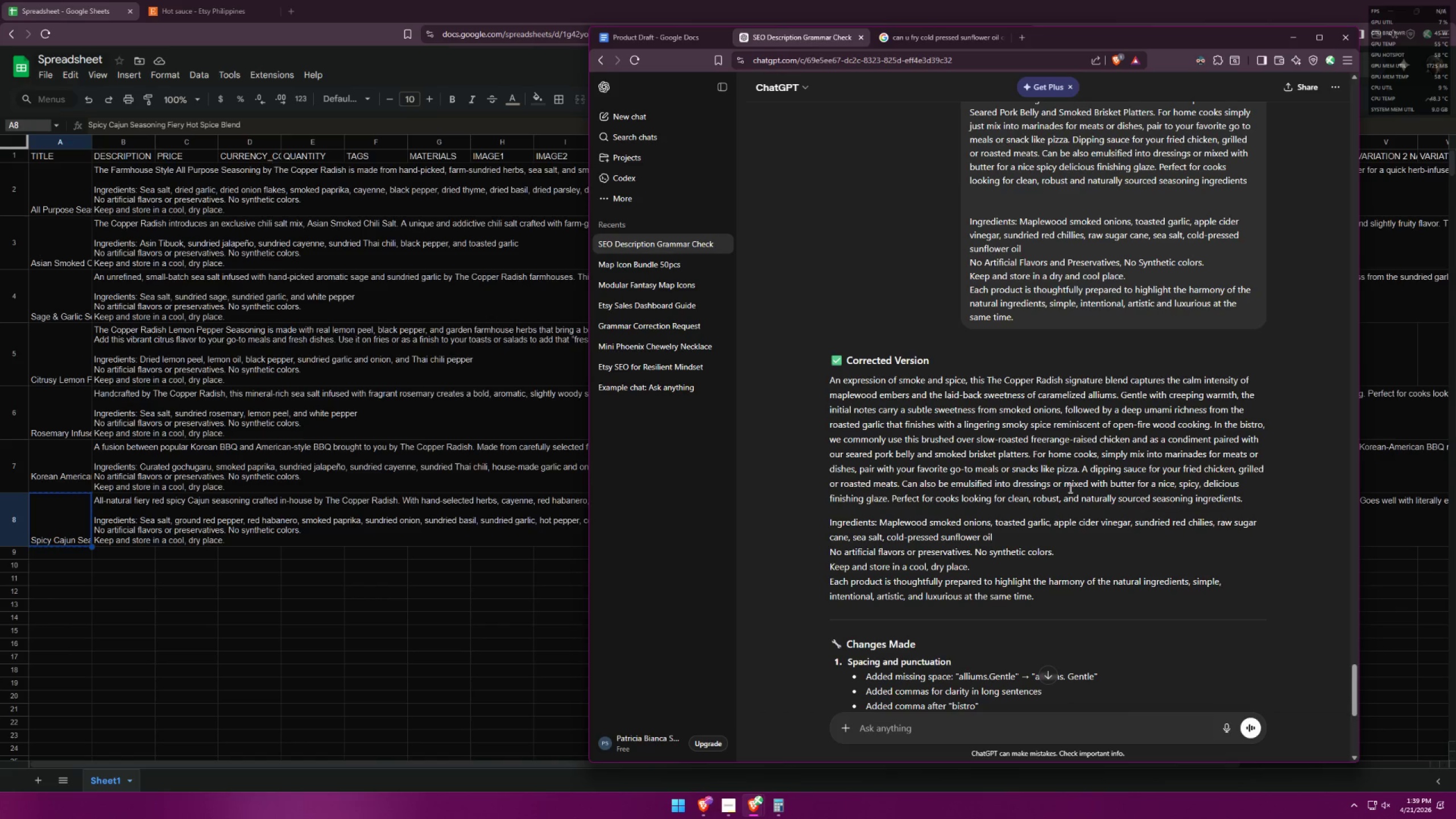 
wait(91.82)
 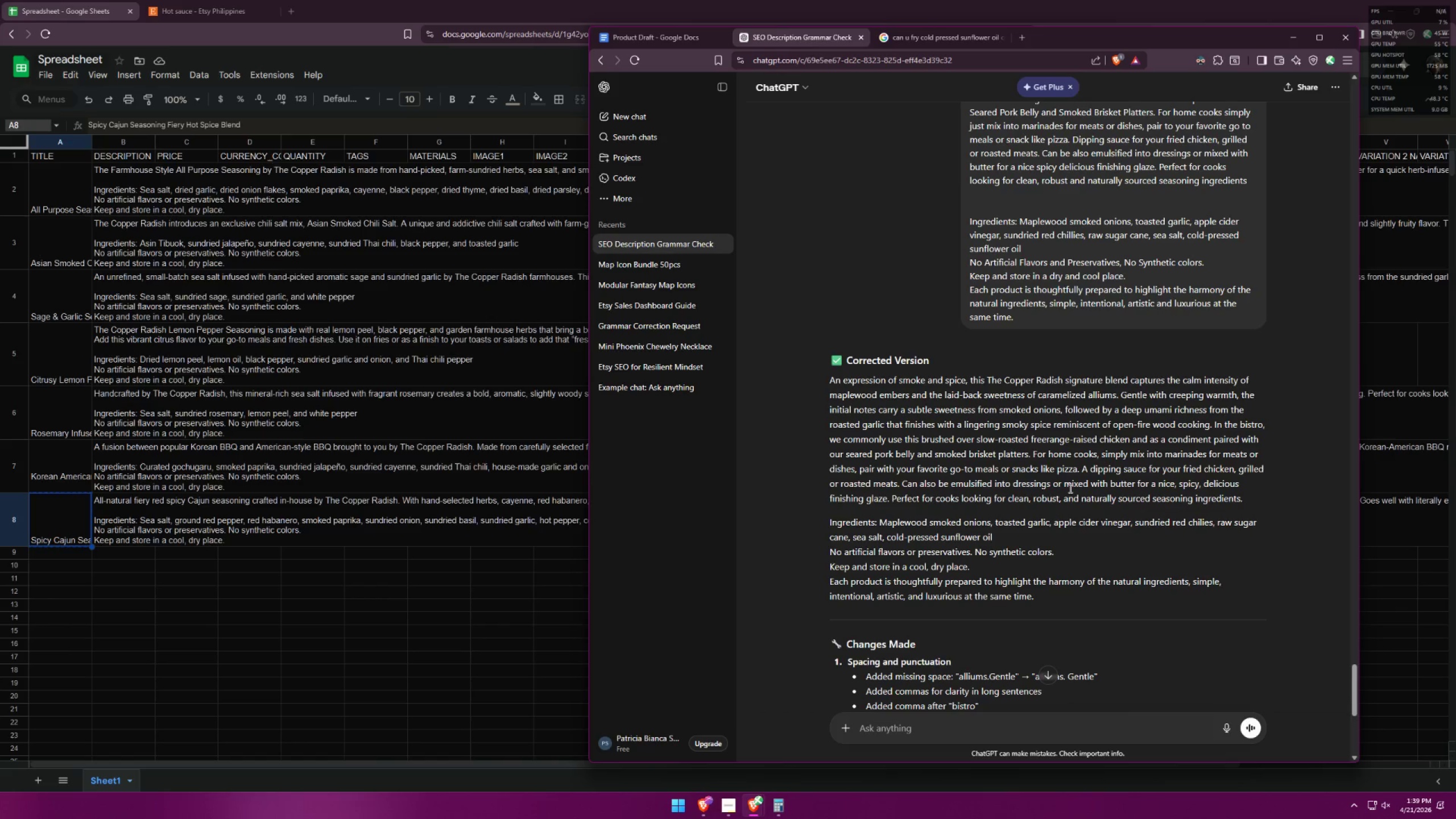 
left_click_drag(start_coordinate=[1036, 598], to_coordinate=[824, 384])
 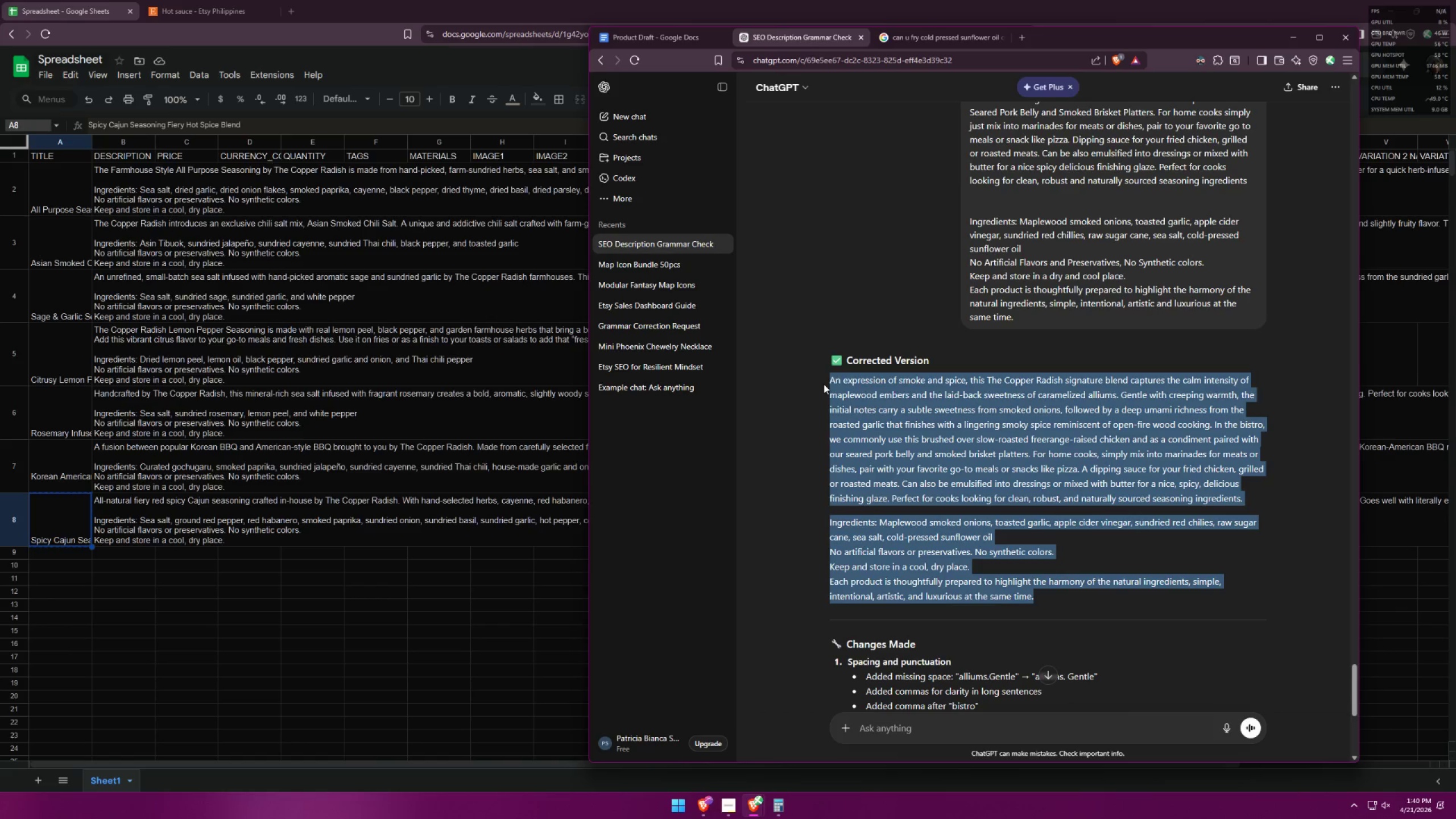 
key(Control+ControlLeft)
 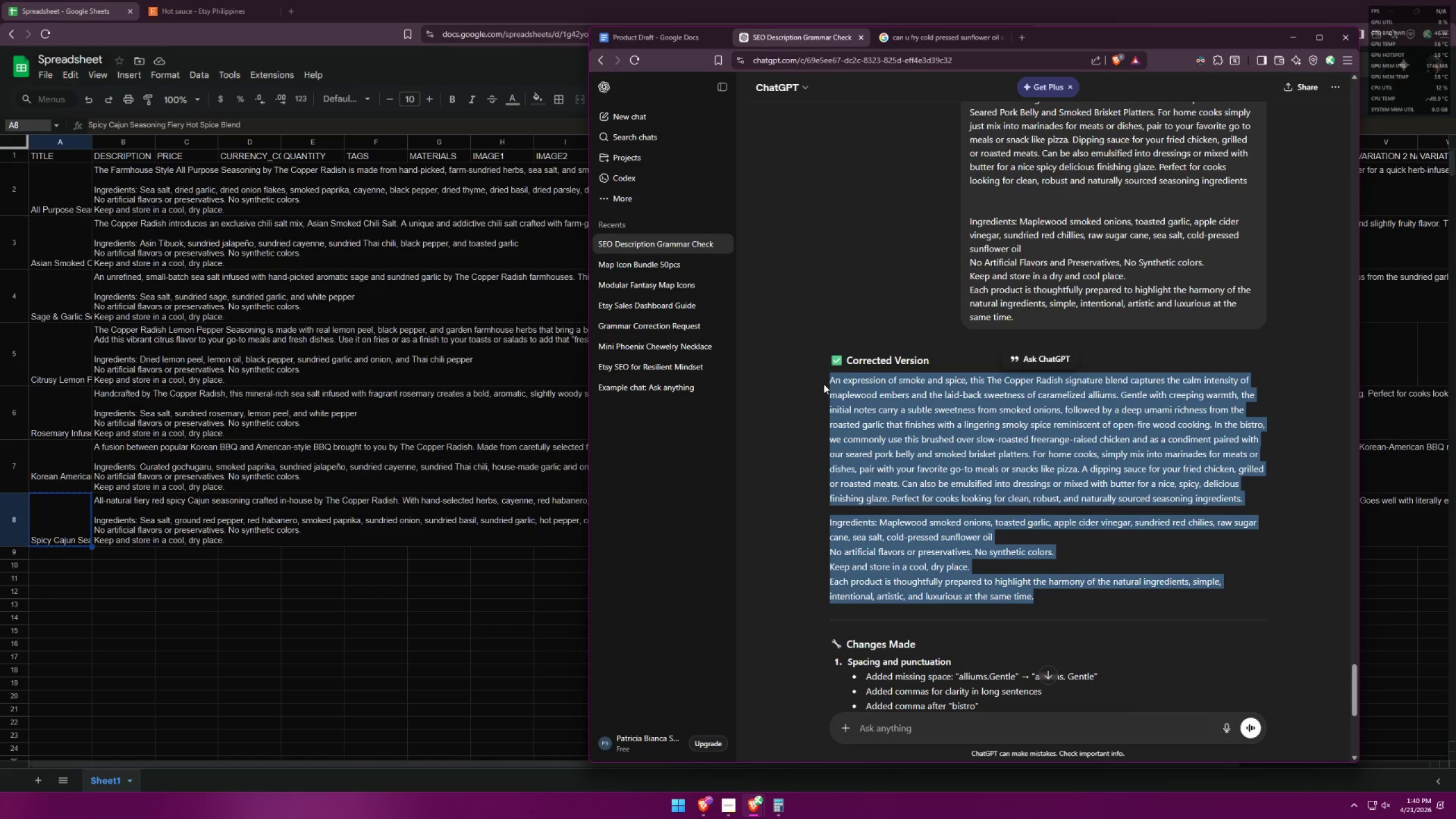 
key(Control+C)
 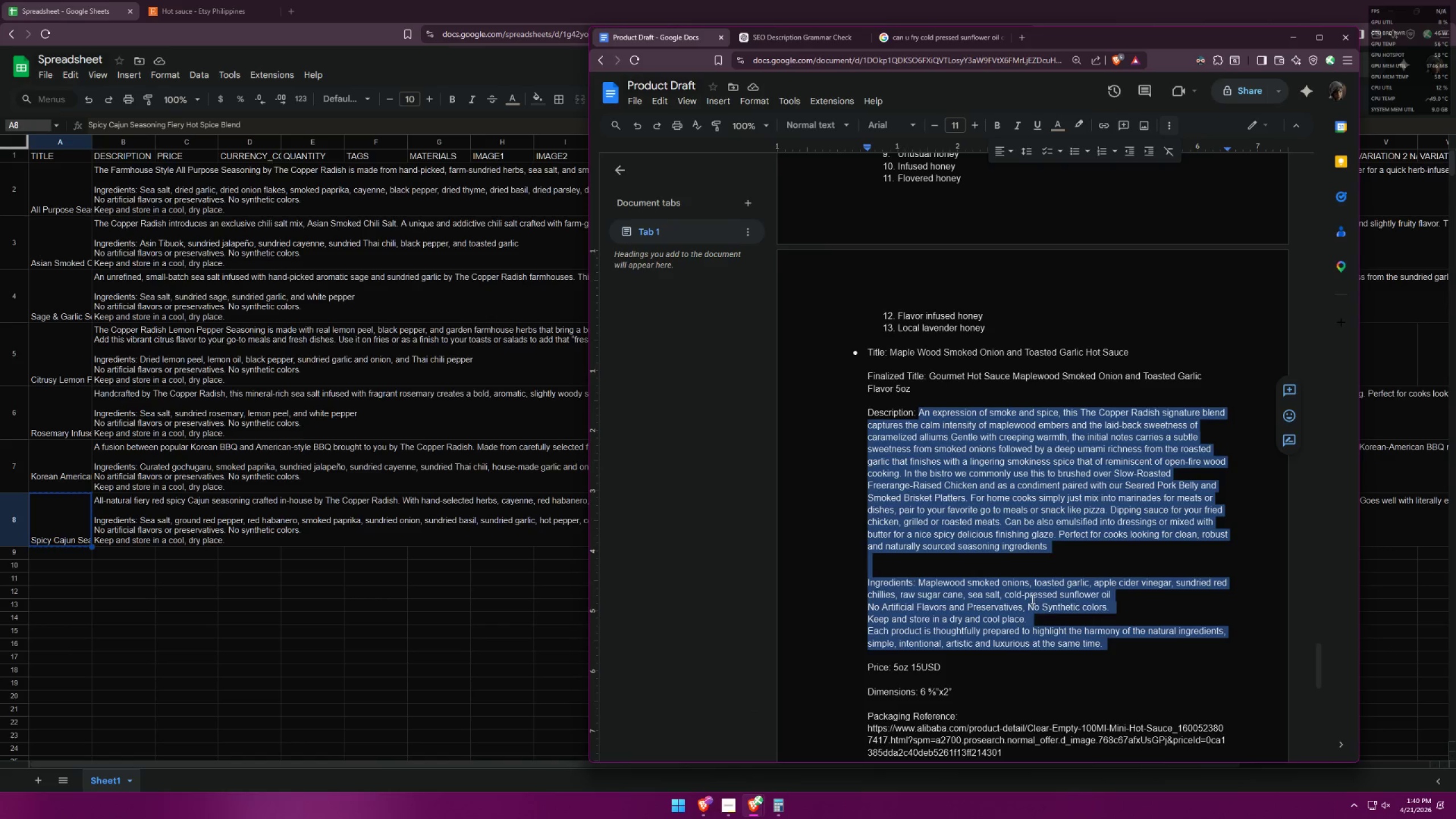 
key(Control+ControlLeft)
 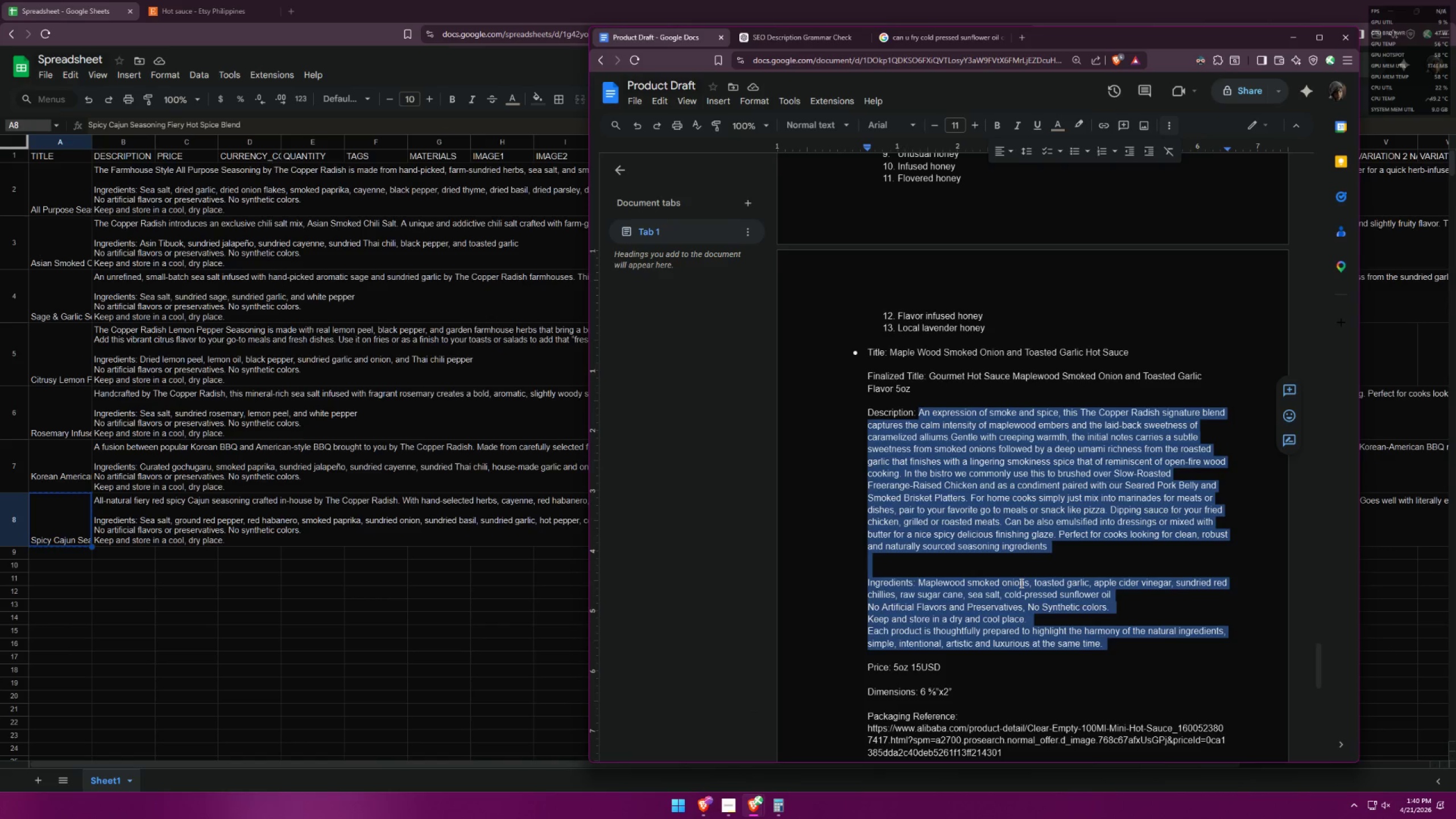 
key(Control+V)
 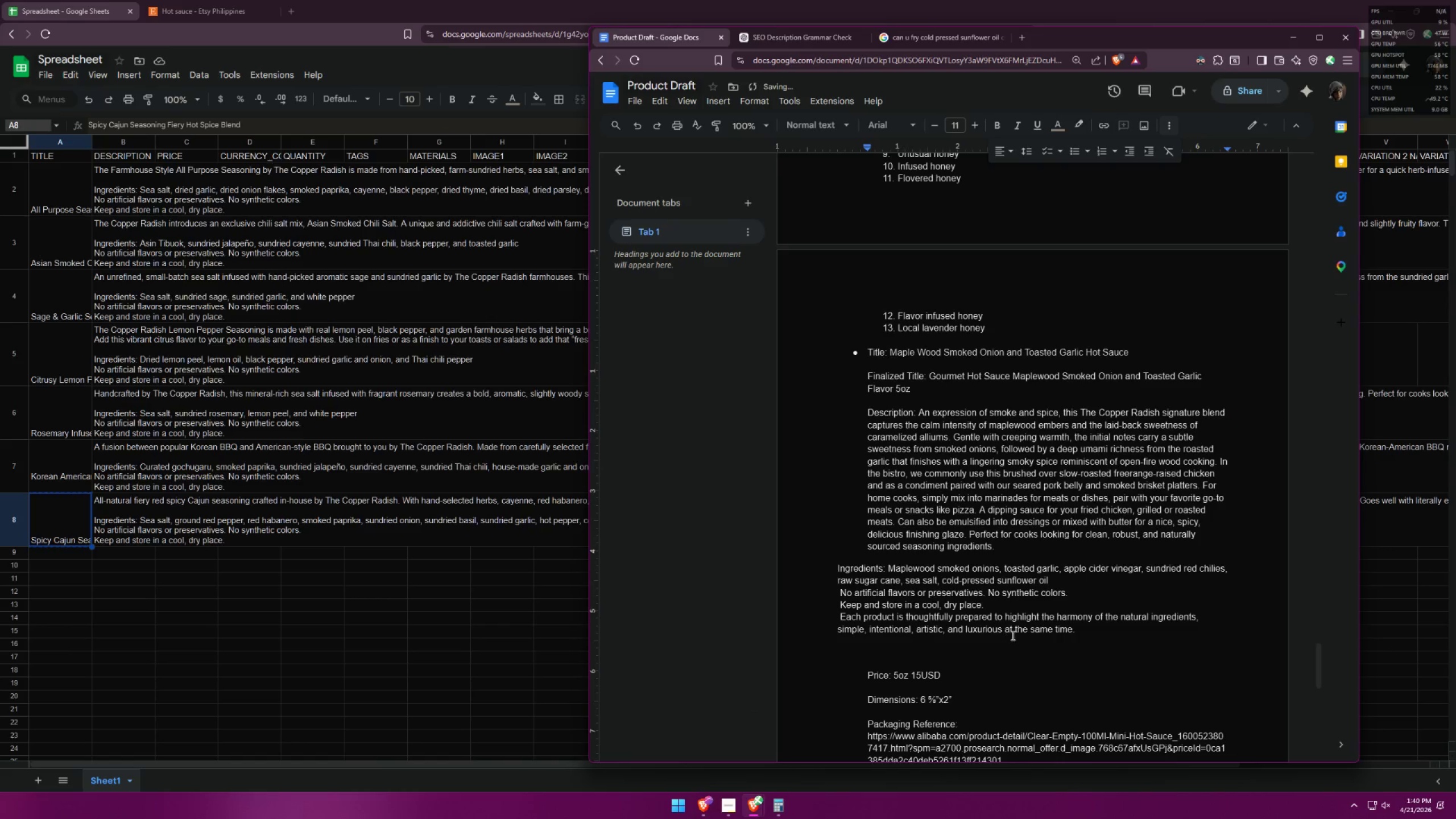 
key(Backspace)
 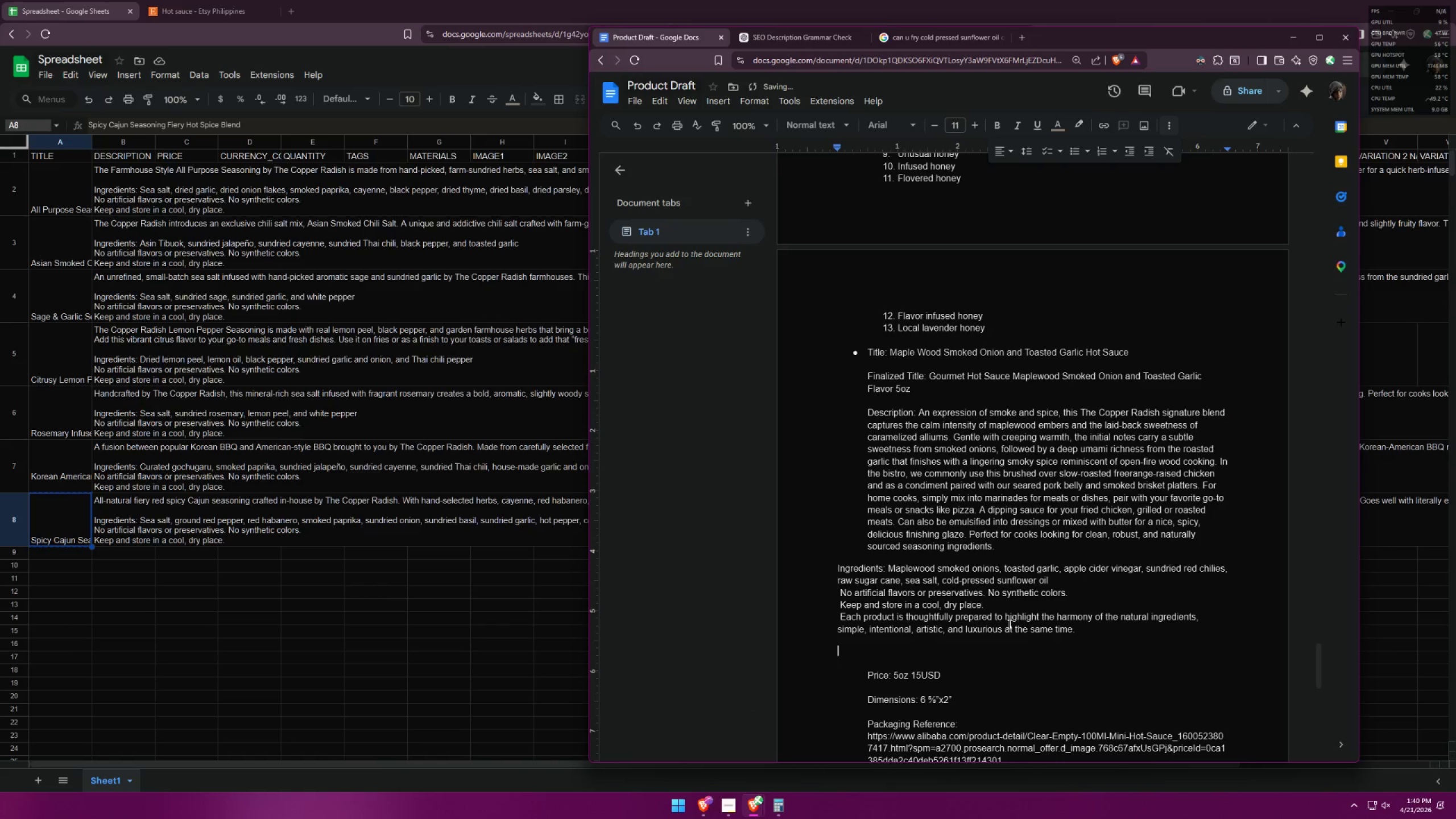 
key(Backspace)
 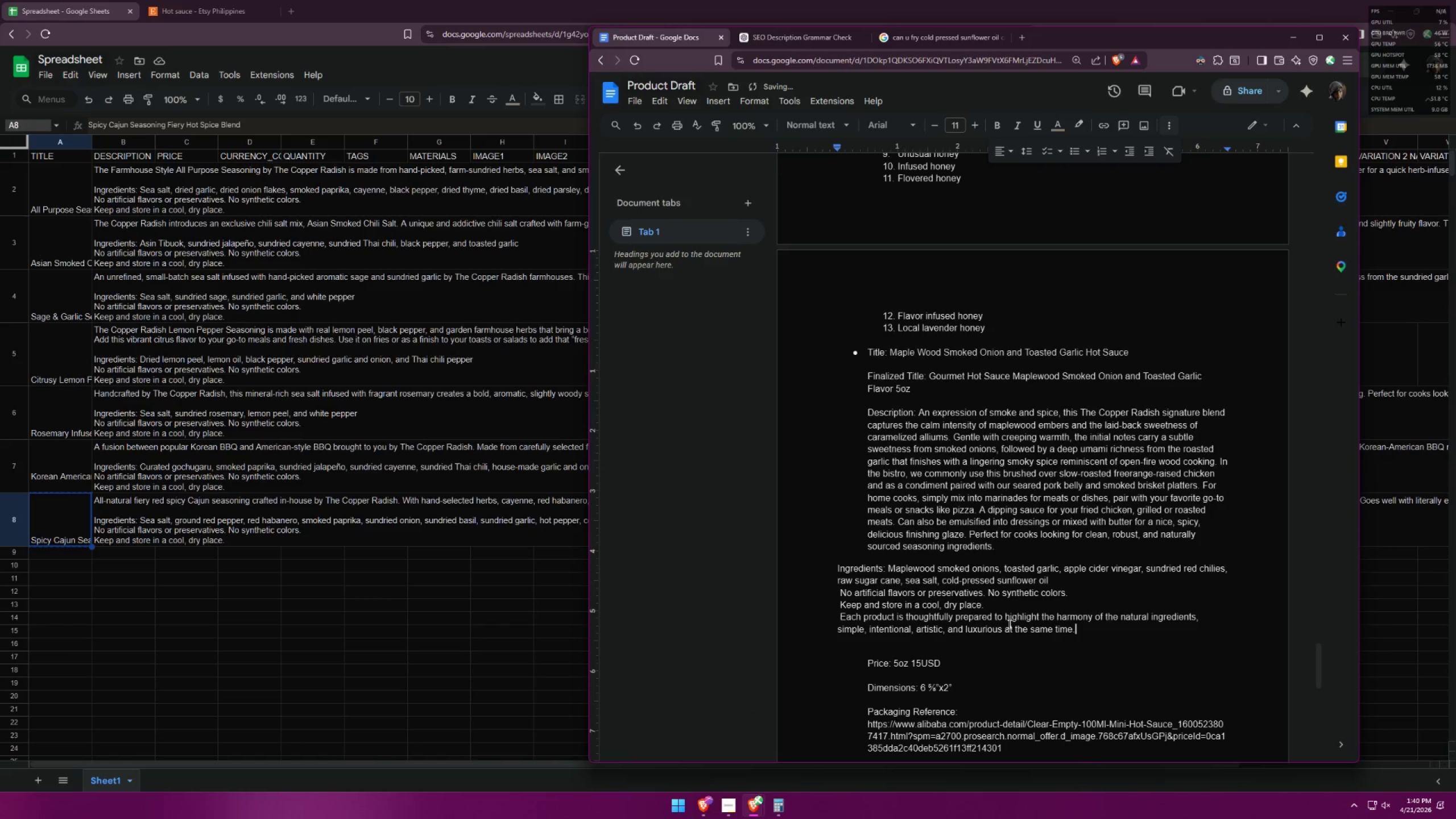 
scroll: coordinate [1095, 555], scroll_direction: up, amount: 2.0
 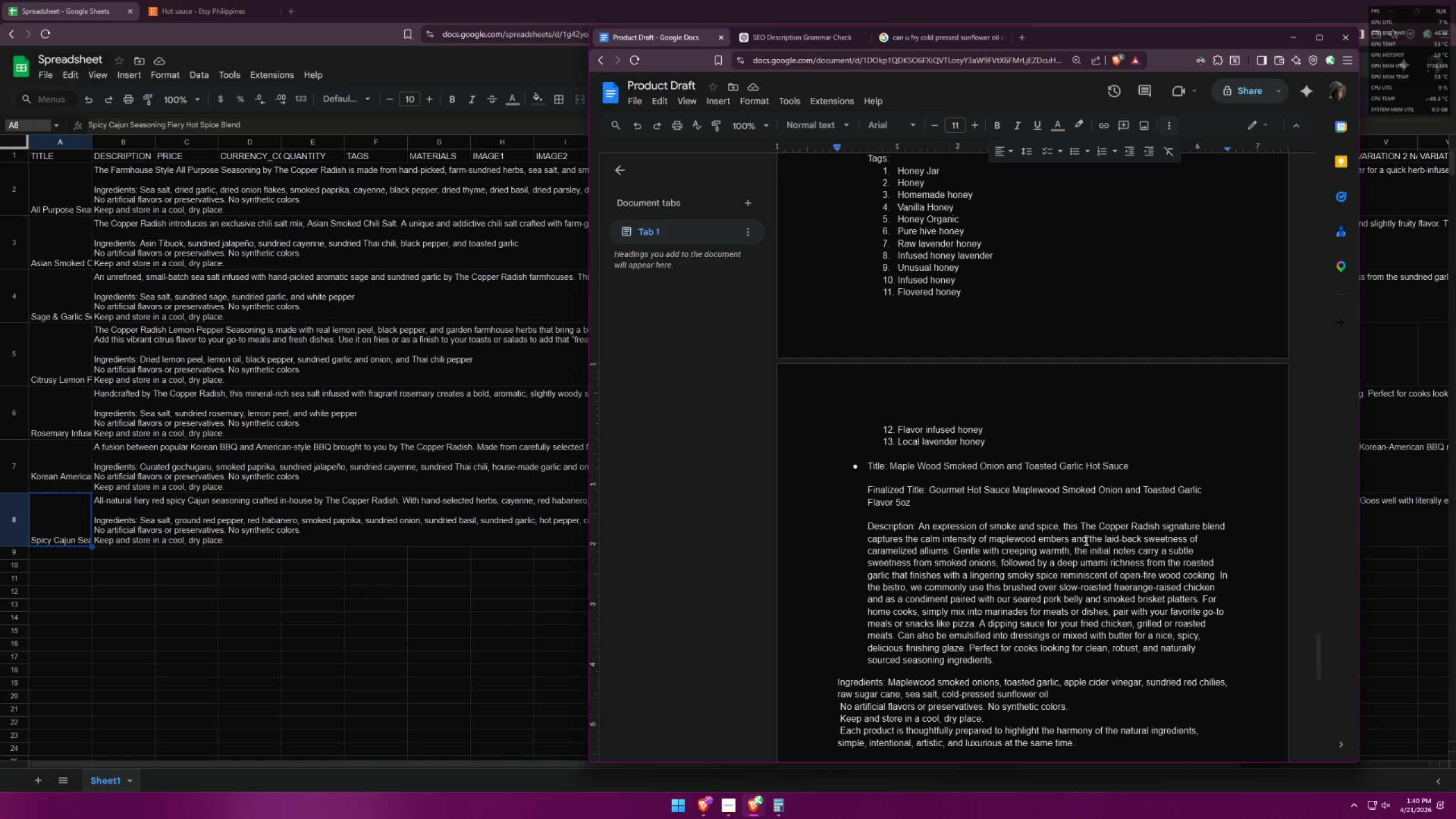 
wait(10.56)
 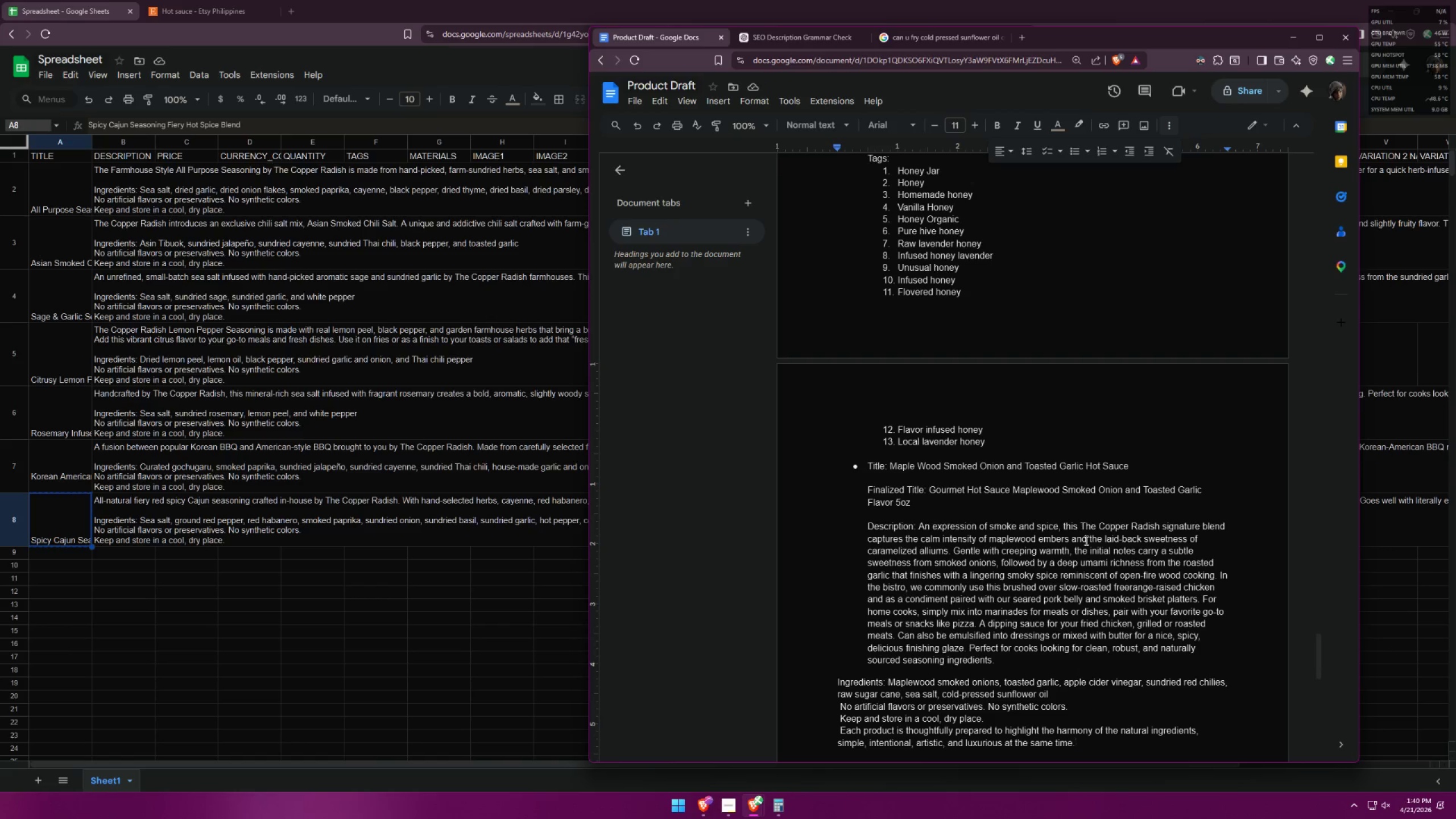 
scroll: coordinate [1153, 461], scroll_direction: up, amount: 20.0
 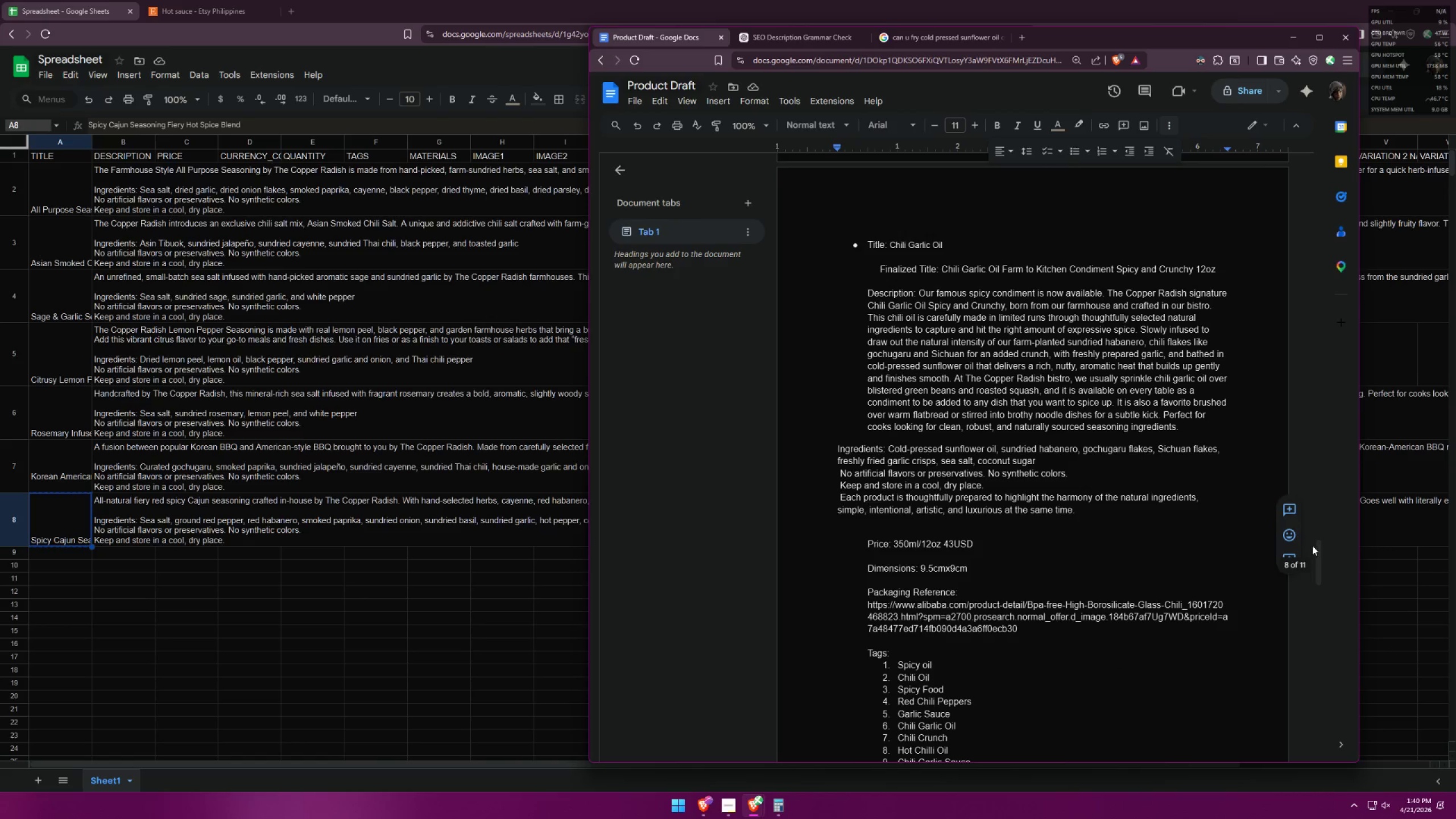 
left_click_drag(start_coordinate=[1323, 547], to_coordinate=[1265, 153])
 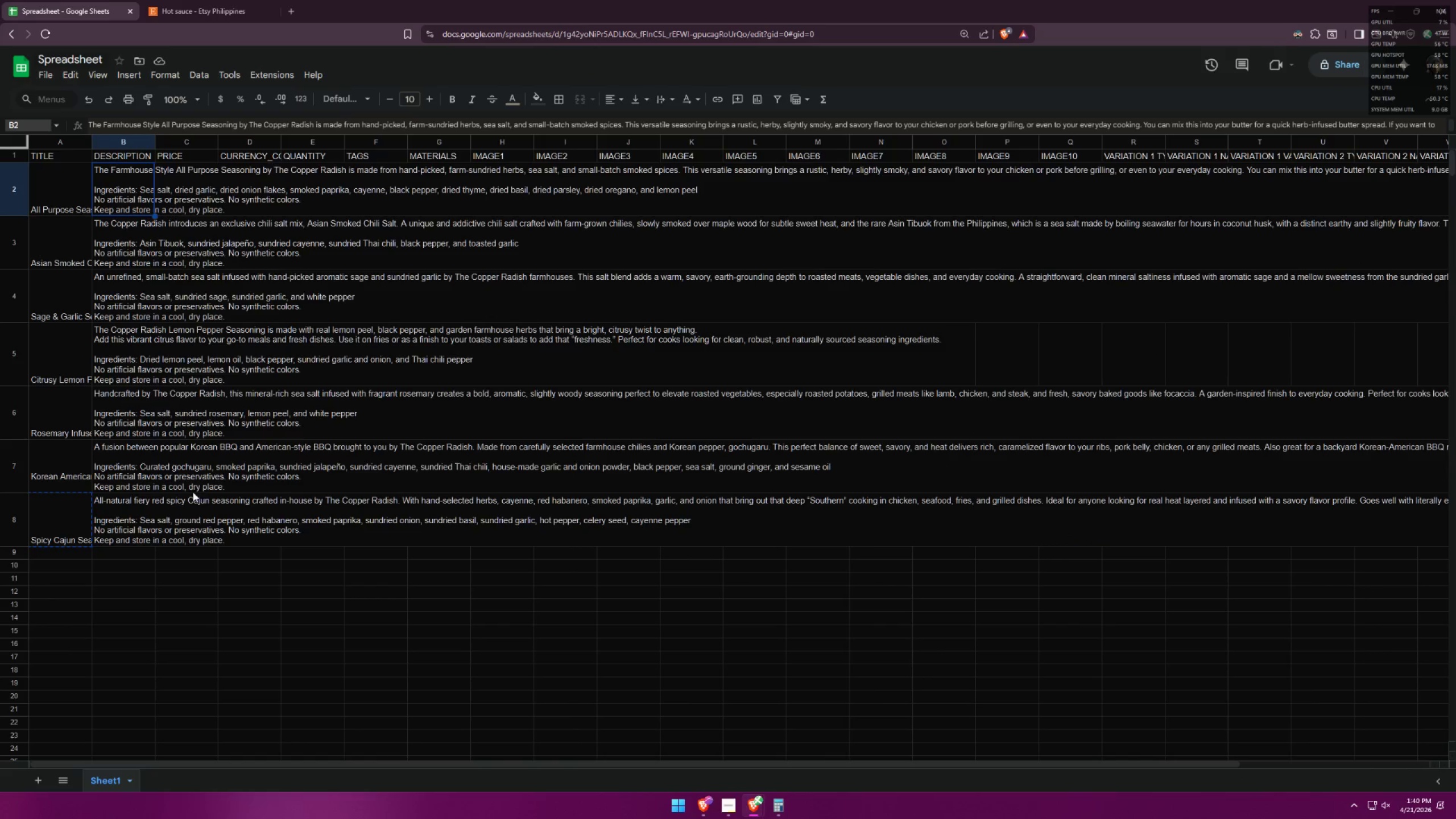 
left_click_drag(start_coordinate=[144, 537], to_coordinate=[131, 172])
 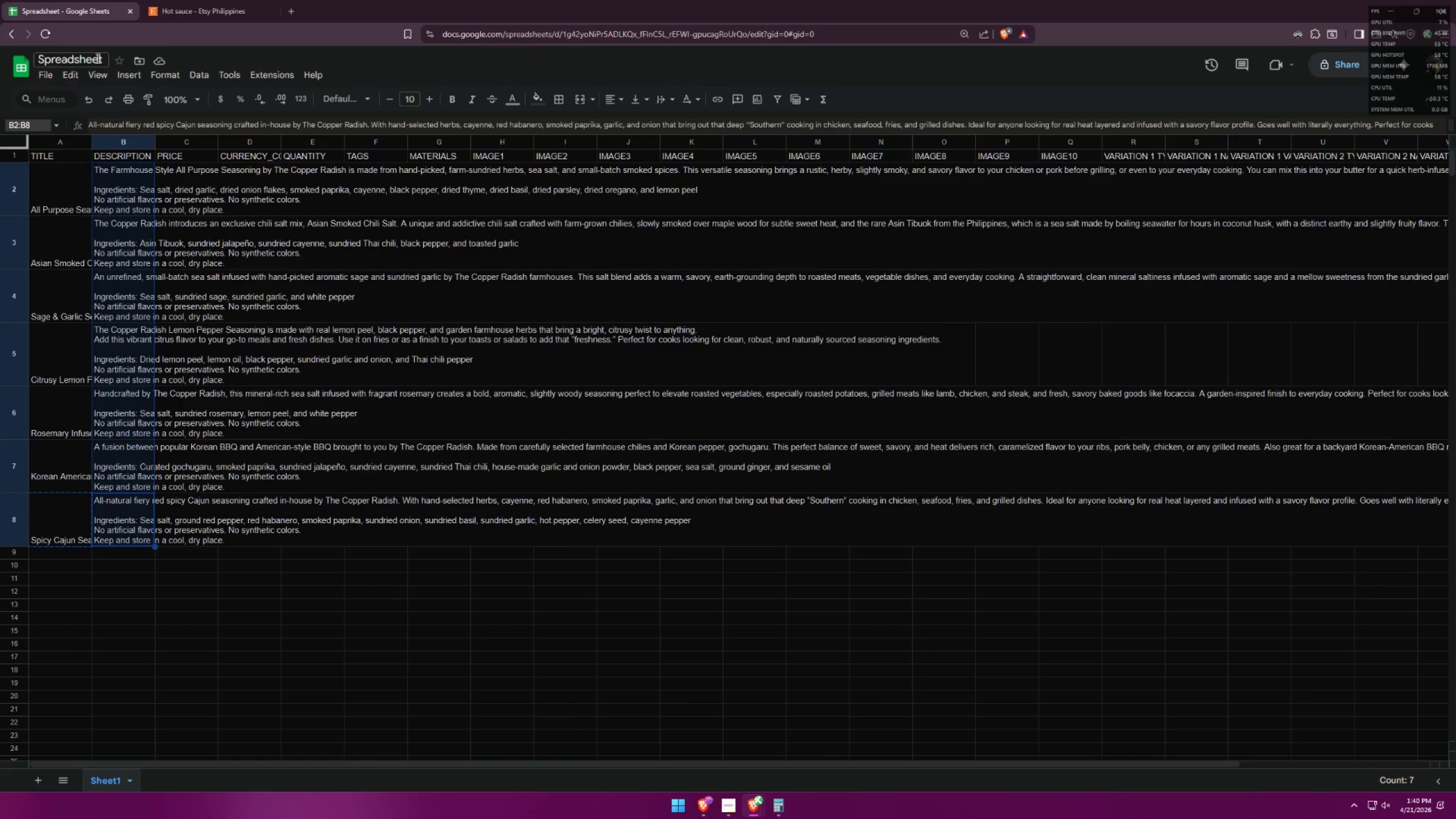 
double_click([100, 58])
 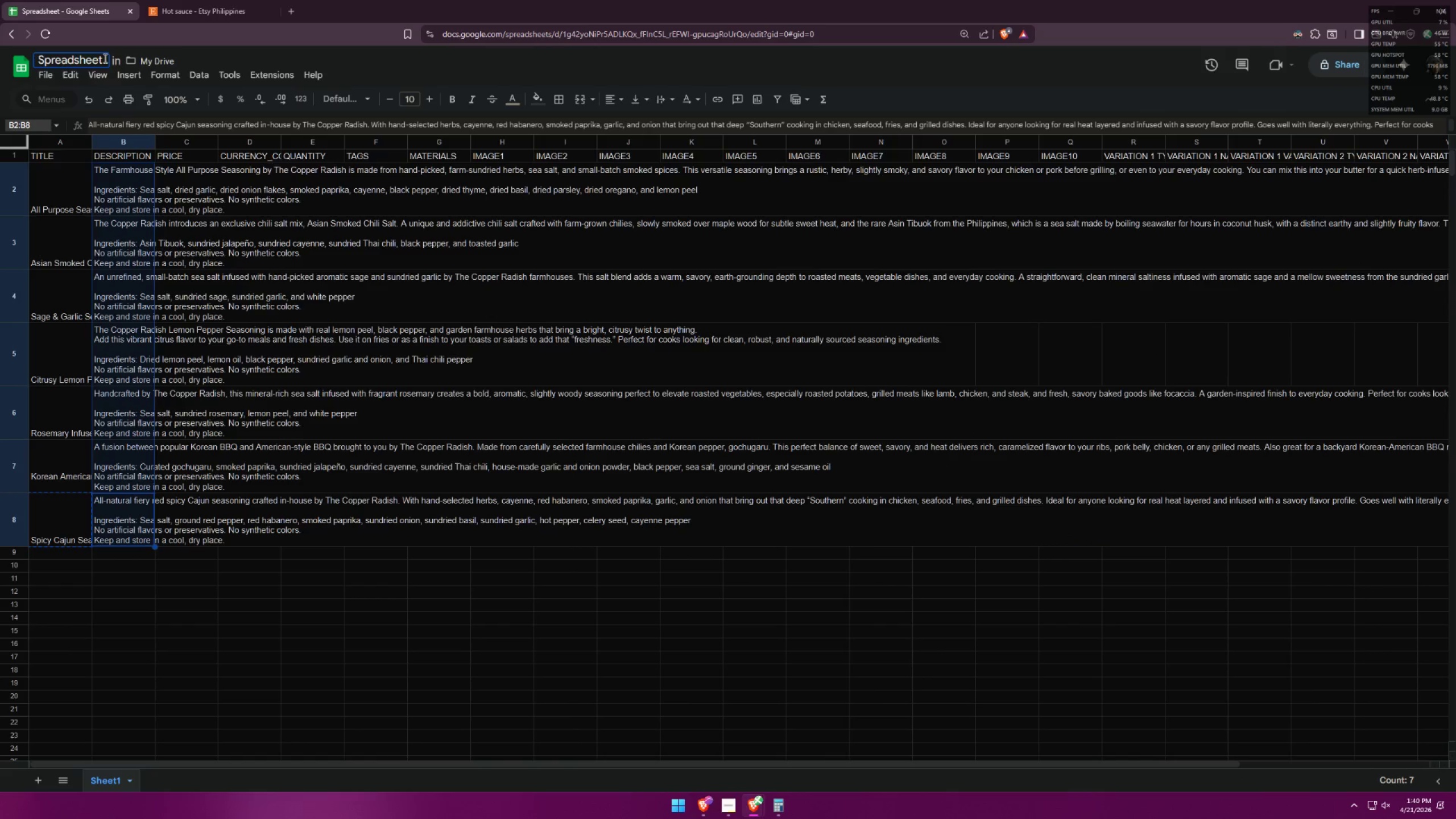 
triple_click([104, 58])
 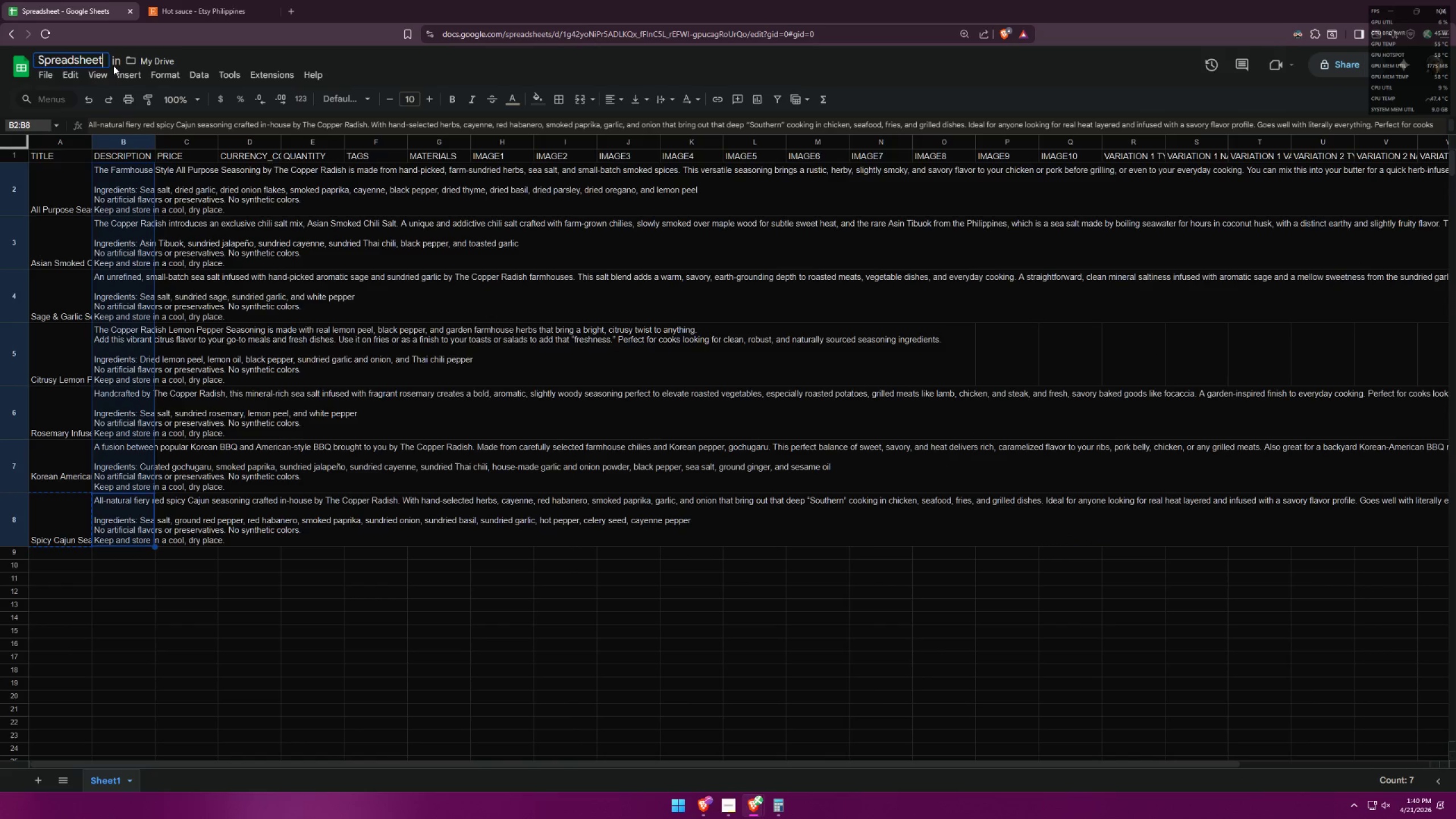 
type(v1)
 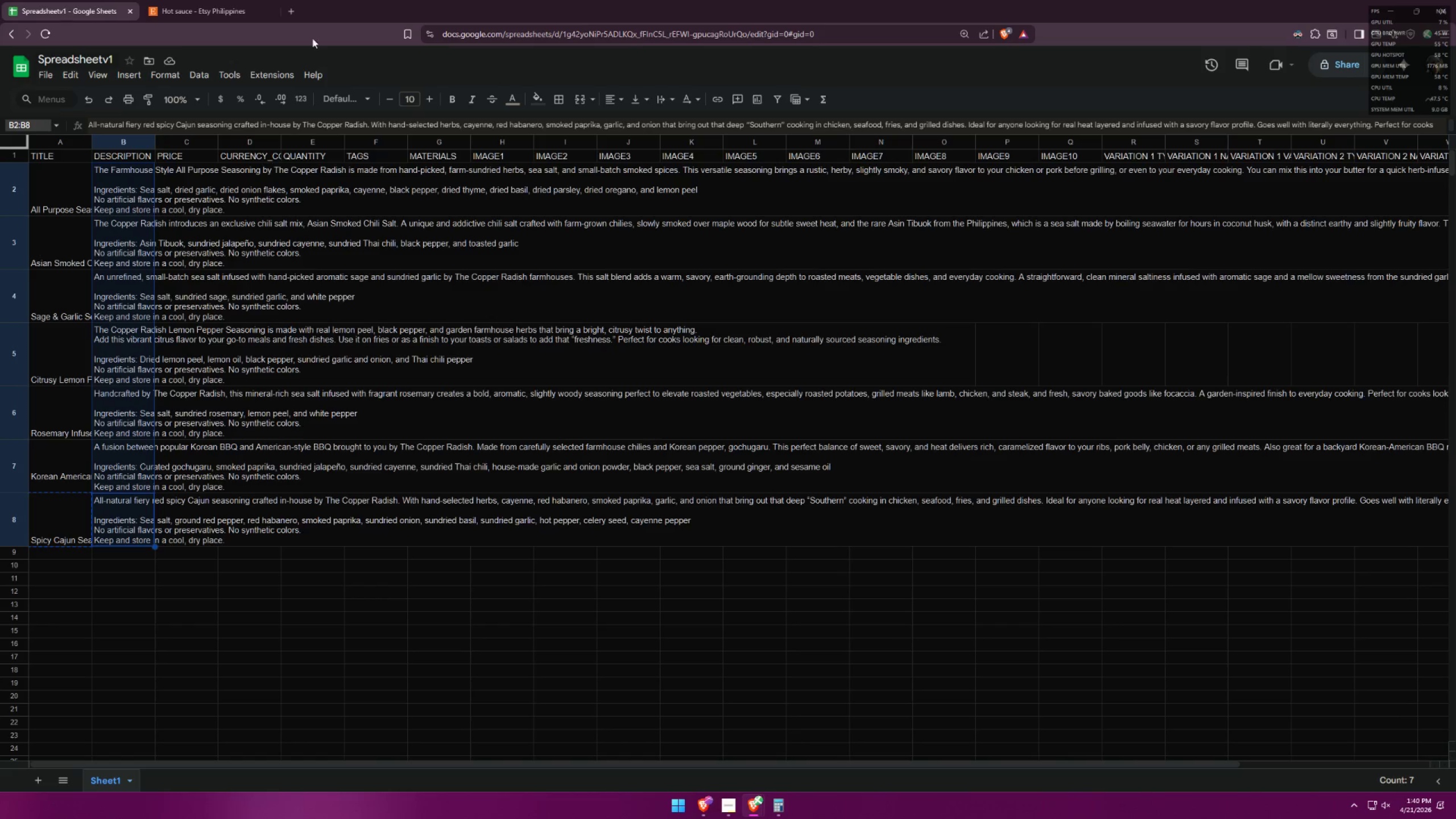 
left_click([295, 7])
 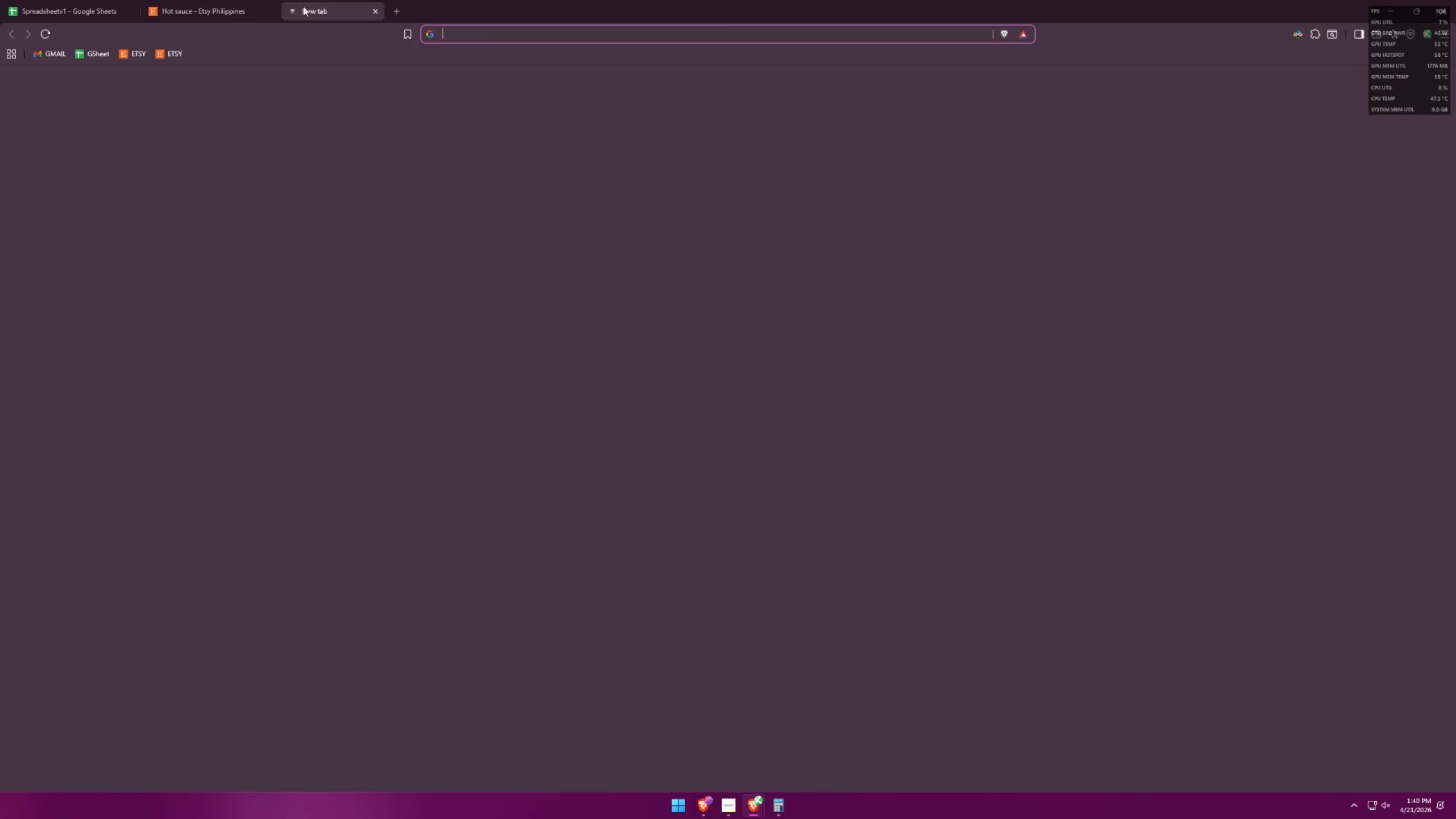 
left_click_drag(start_coordinate=[303, 6], to_coordinate=[179, 5])
 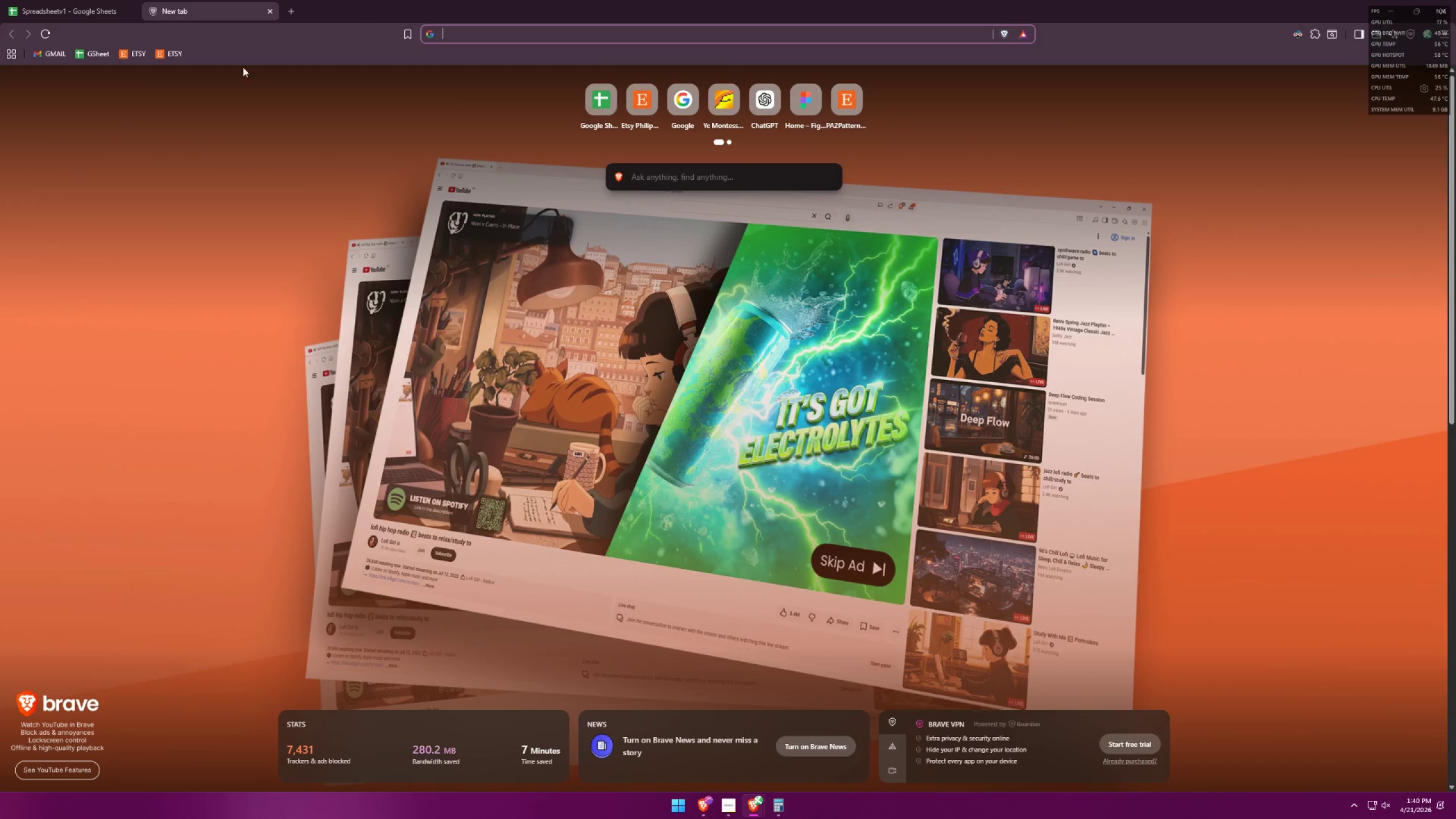 
left_click([89, 57])
 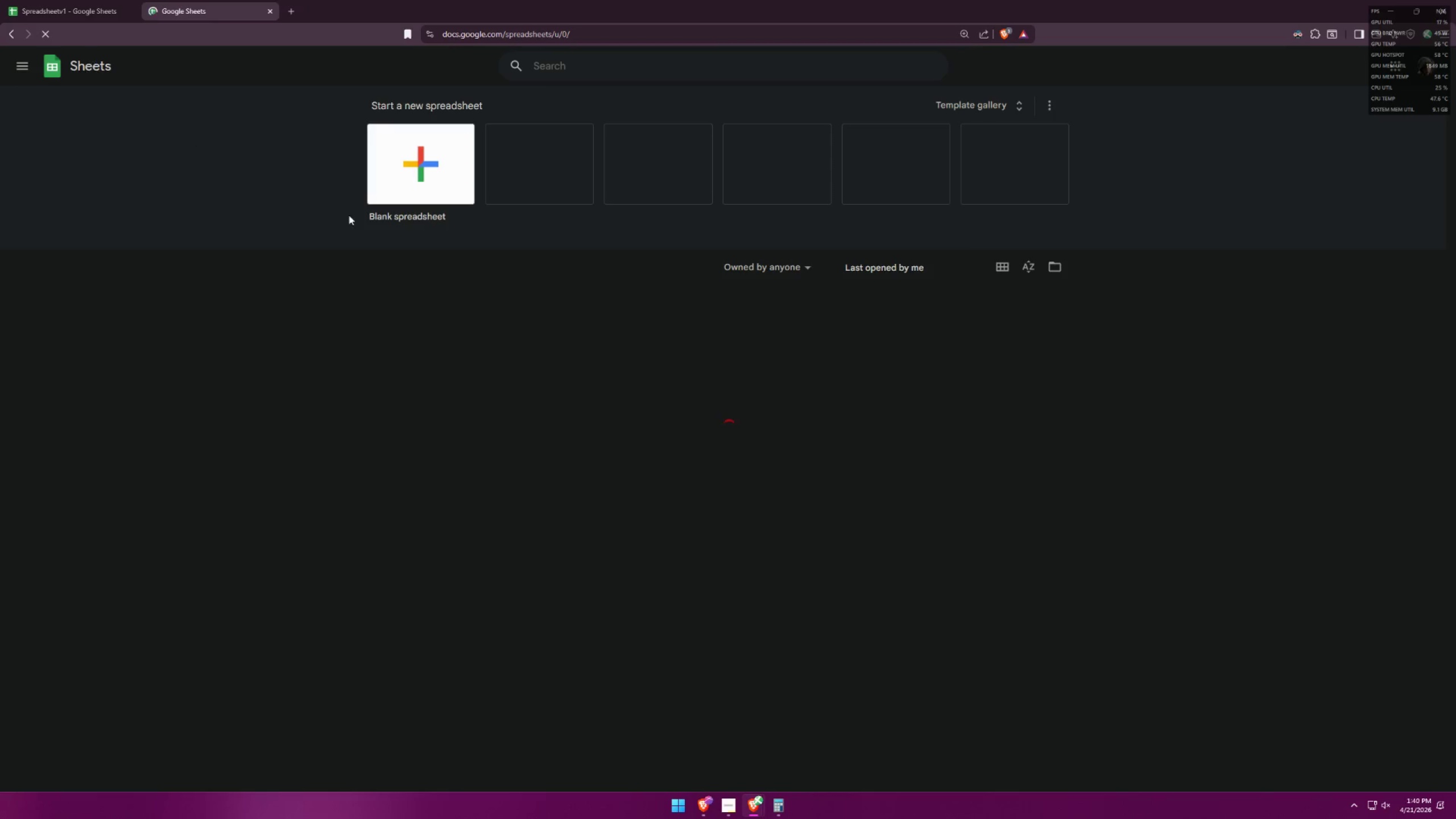 
left_click([413, 176])
 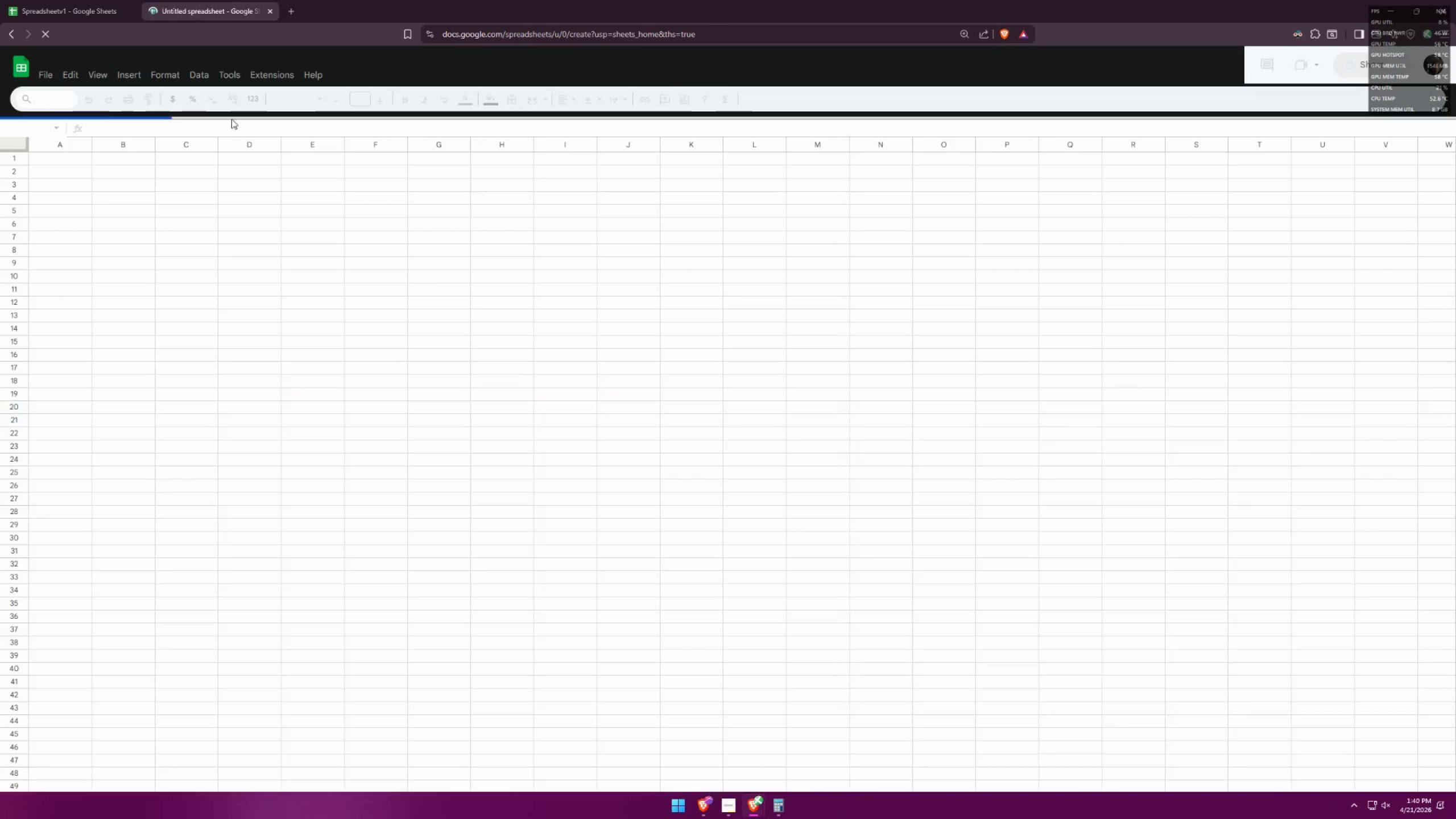 
left_click([40, 0])
 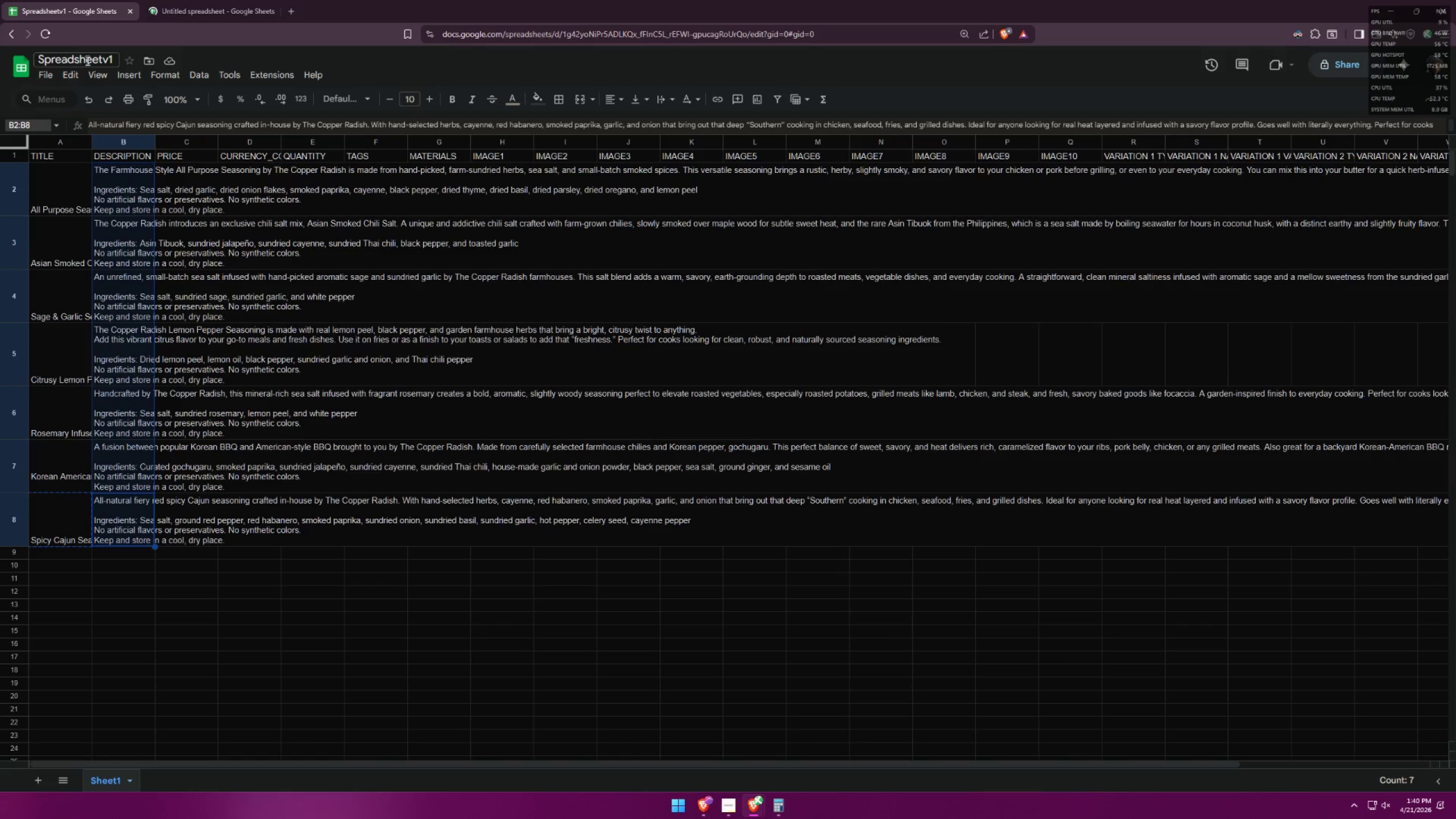 
left_click([90, 61])
 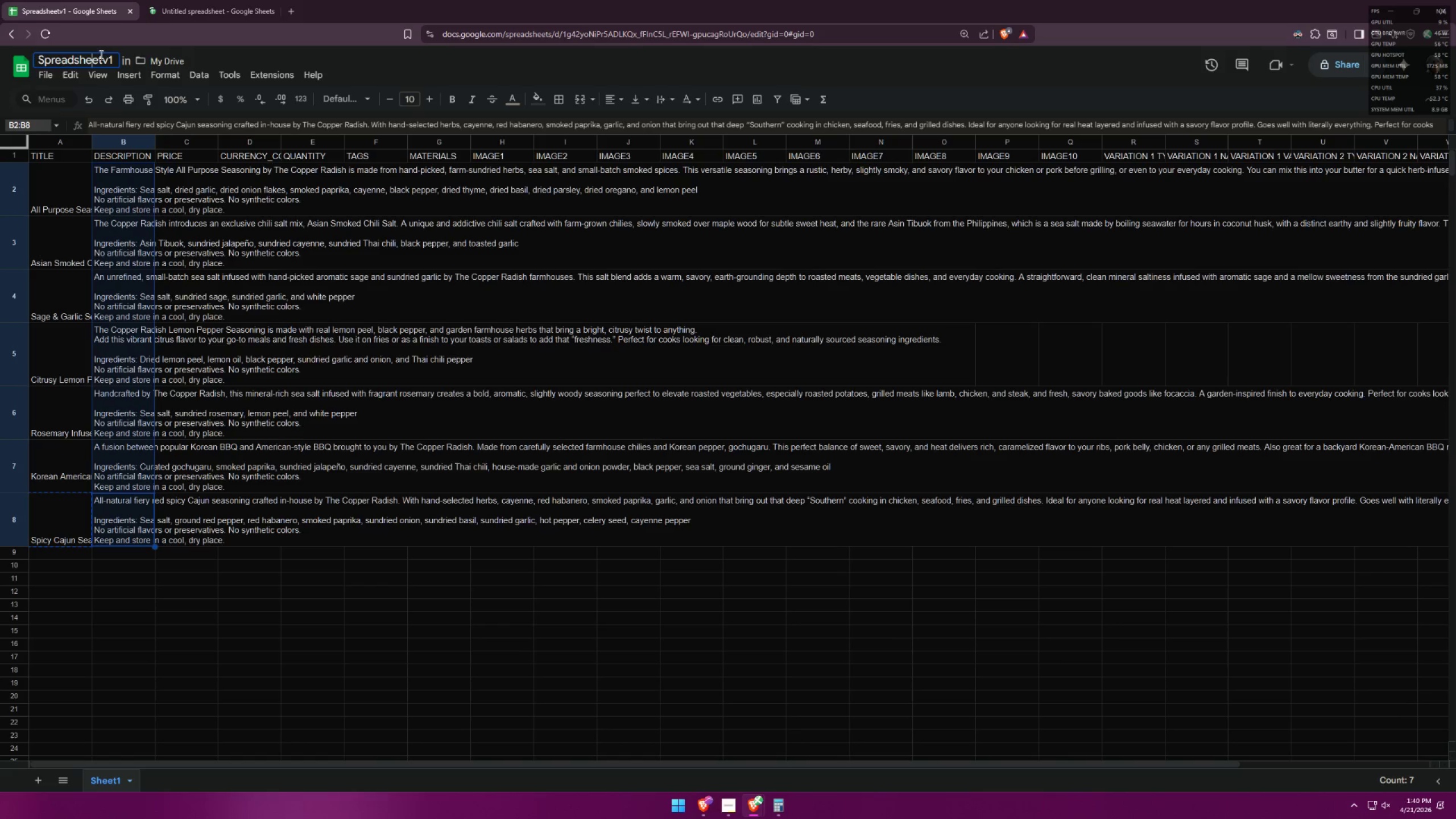 
left_click([100, 56])
 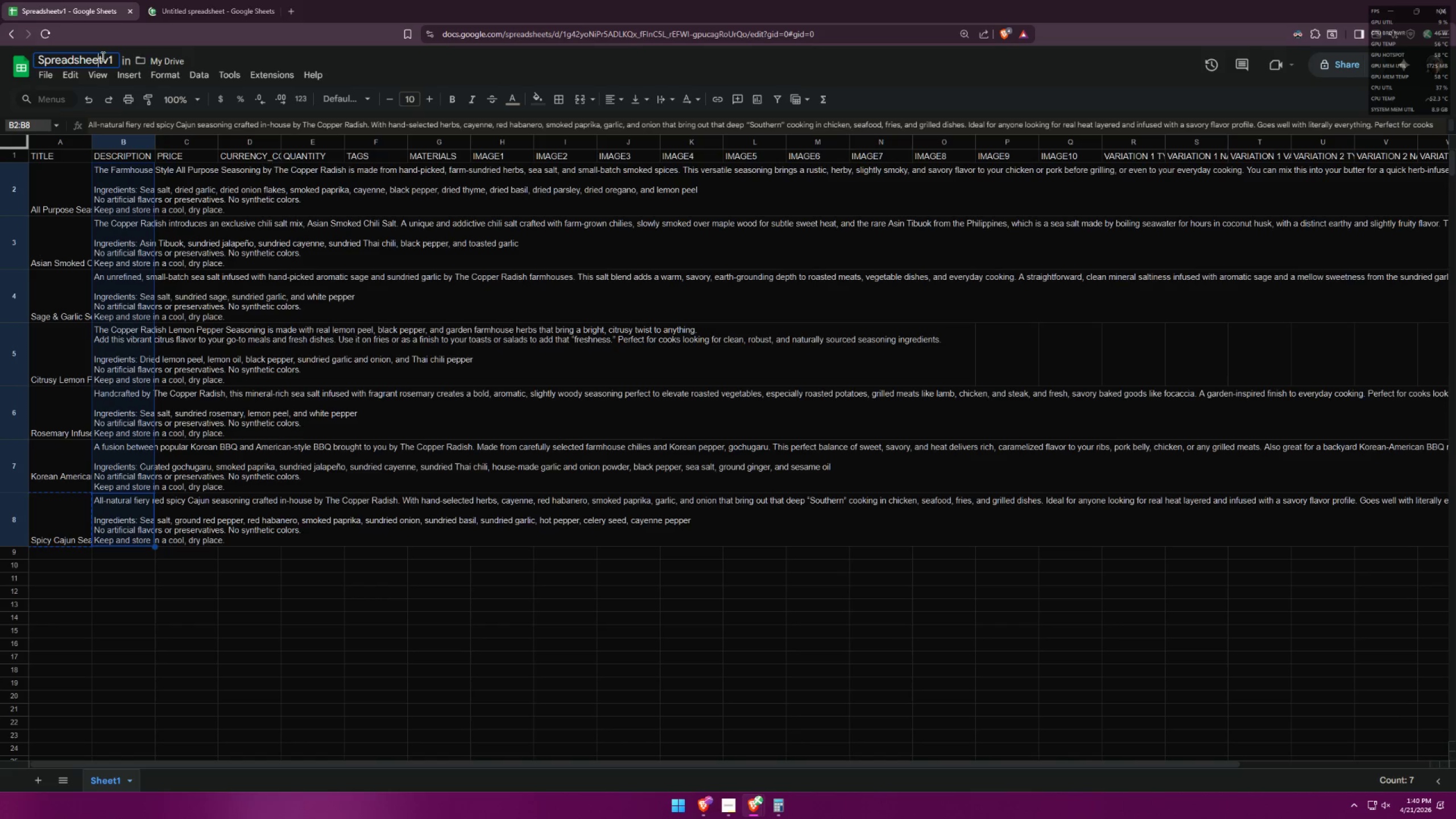 
left_click_drag(start_coordinate=[103, 56], to_coordinate=[38, 56])
 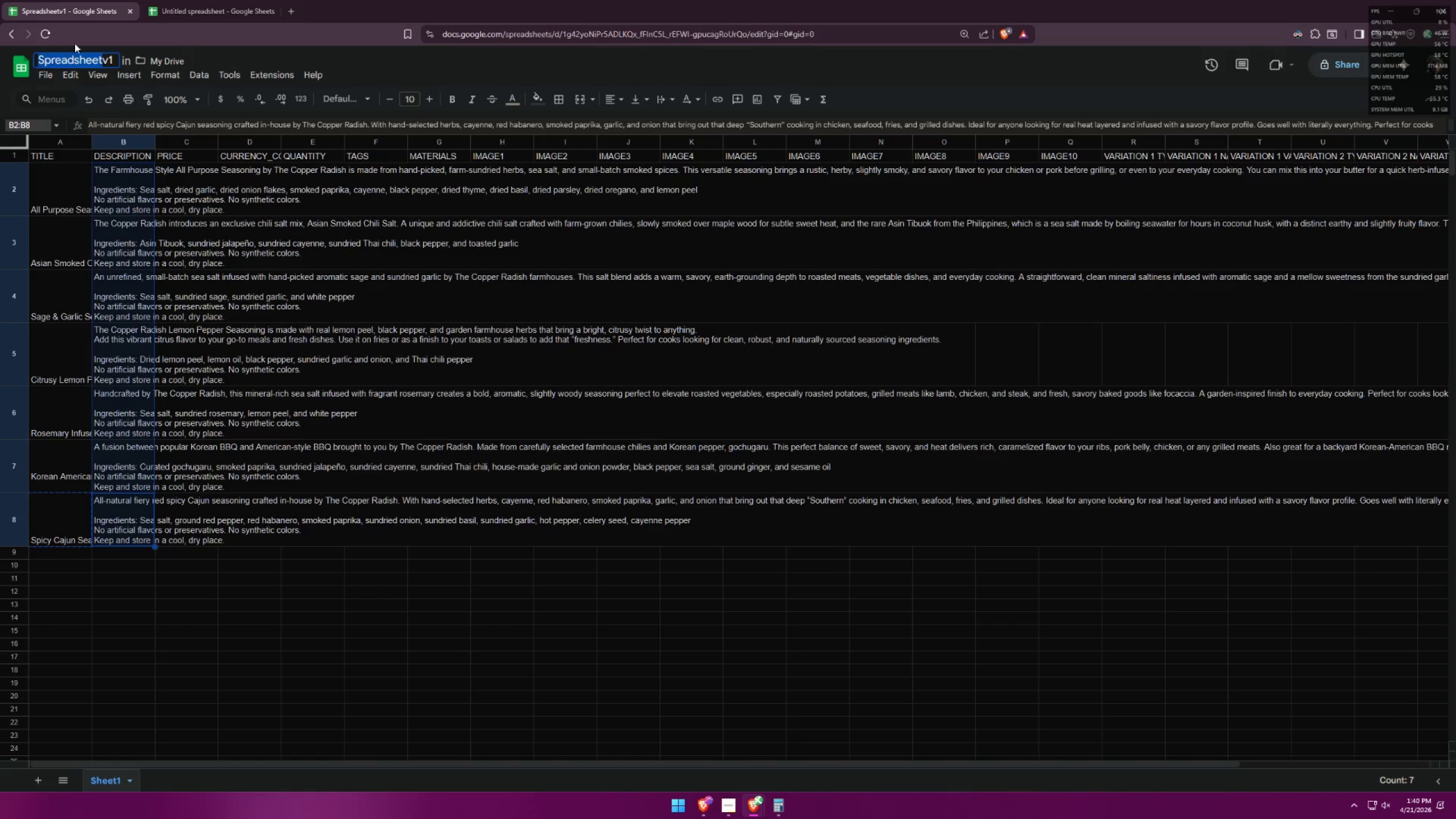 
key(Control+ControlLeft)
 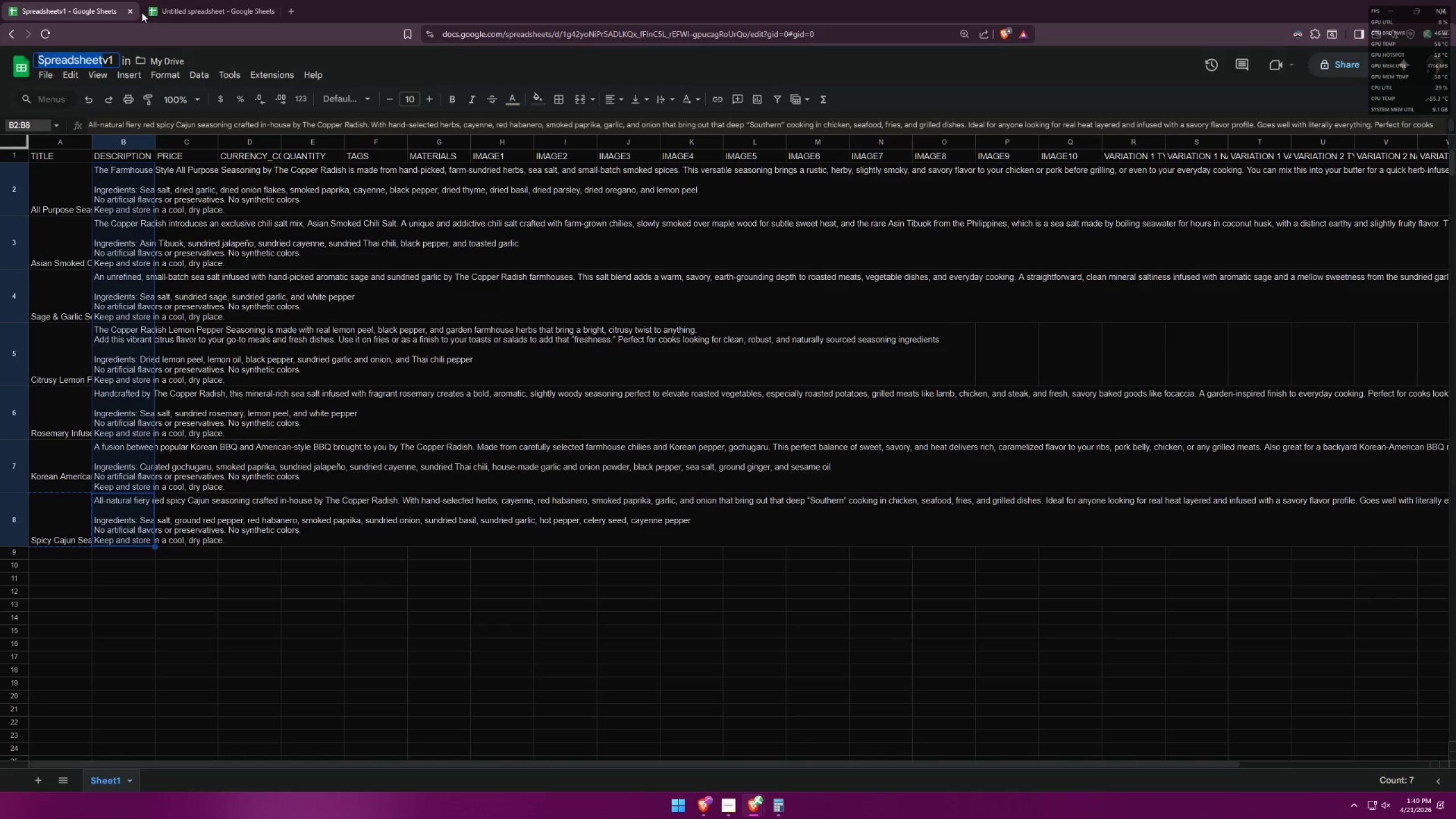 
key(Control+C)
 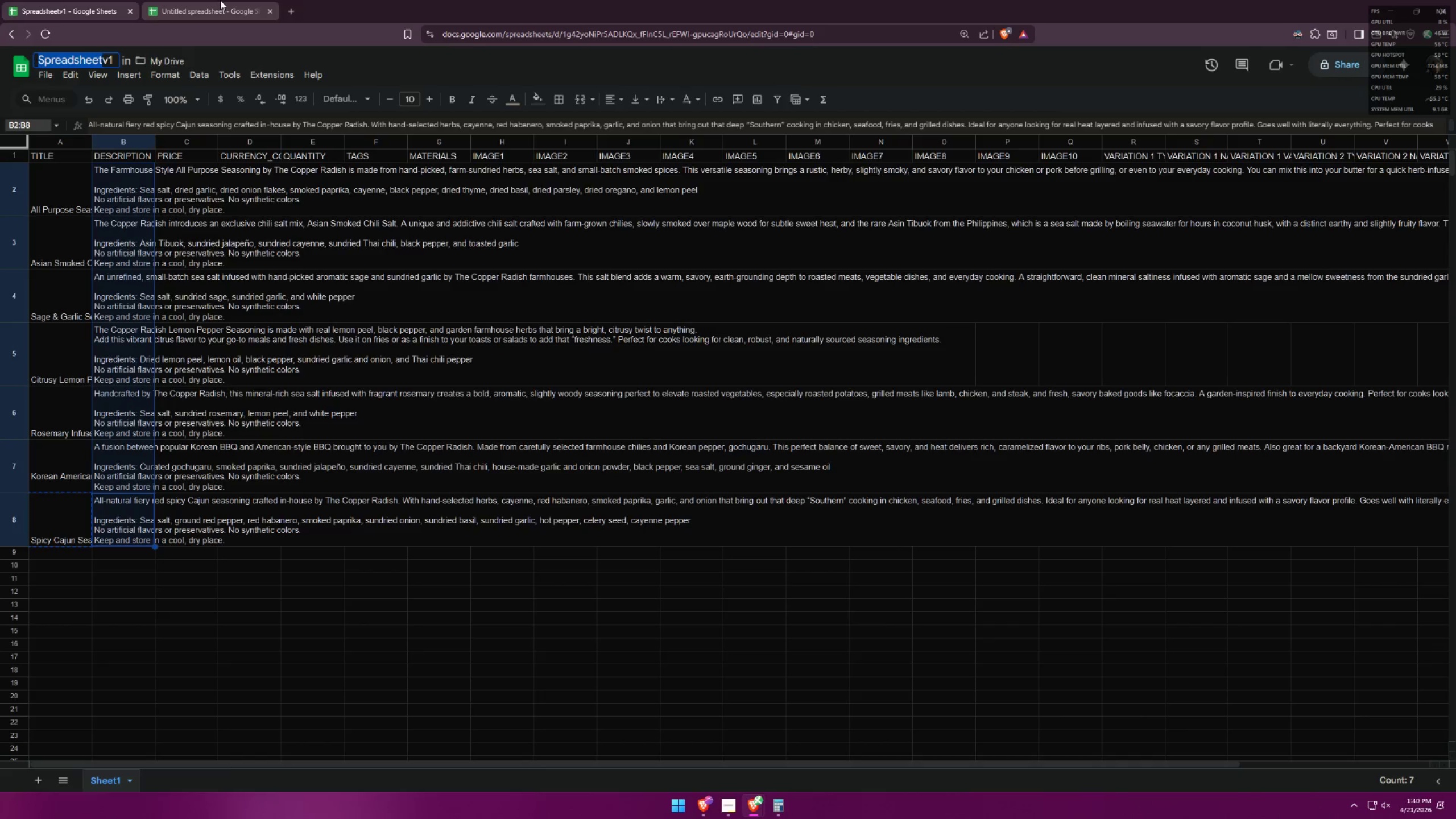 
left_click([222, 0])
 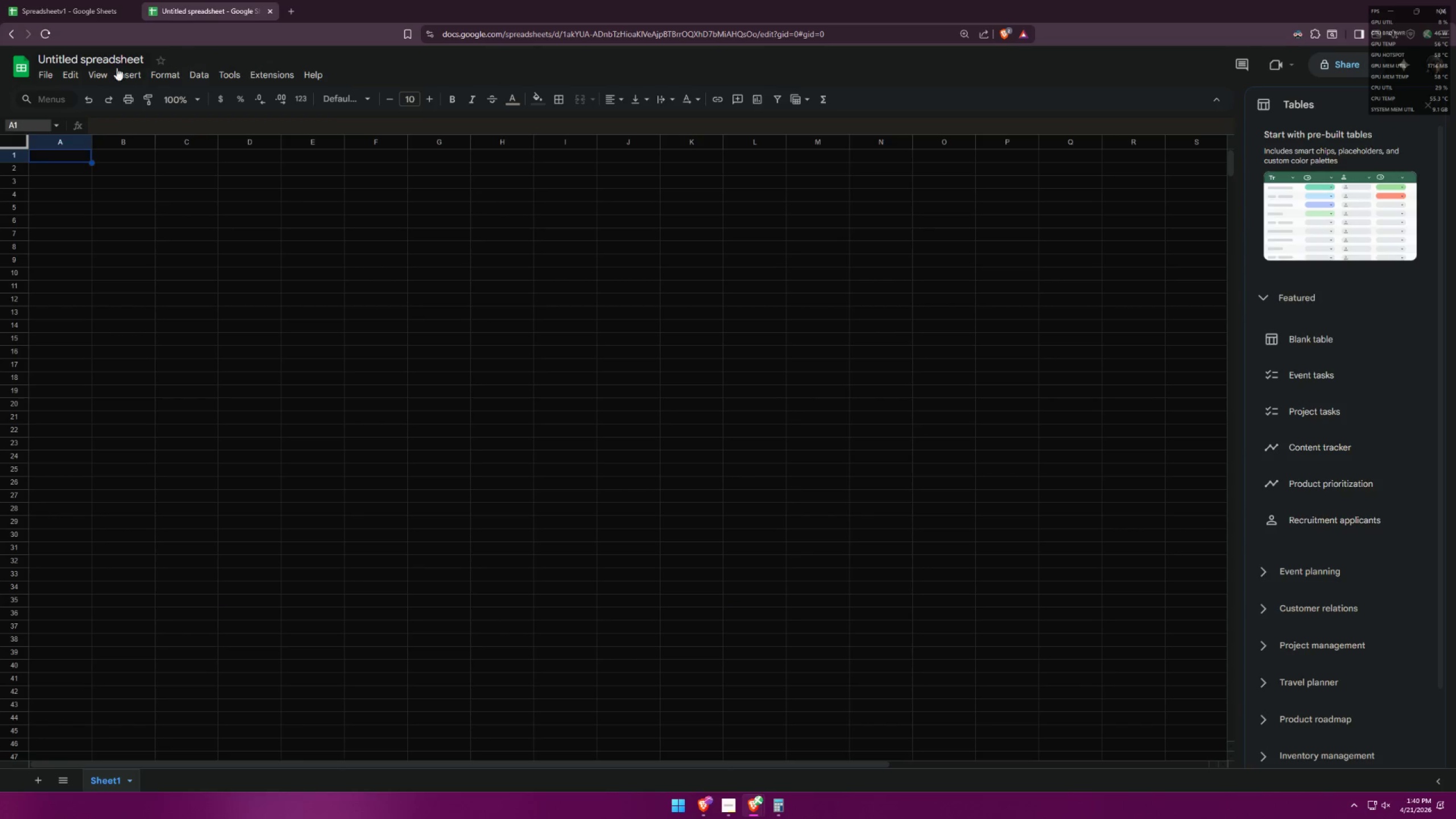 
left_click([110, 57])
 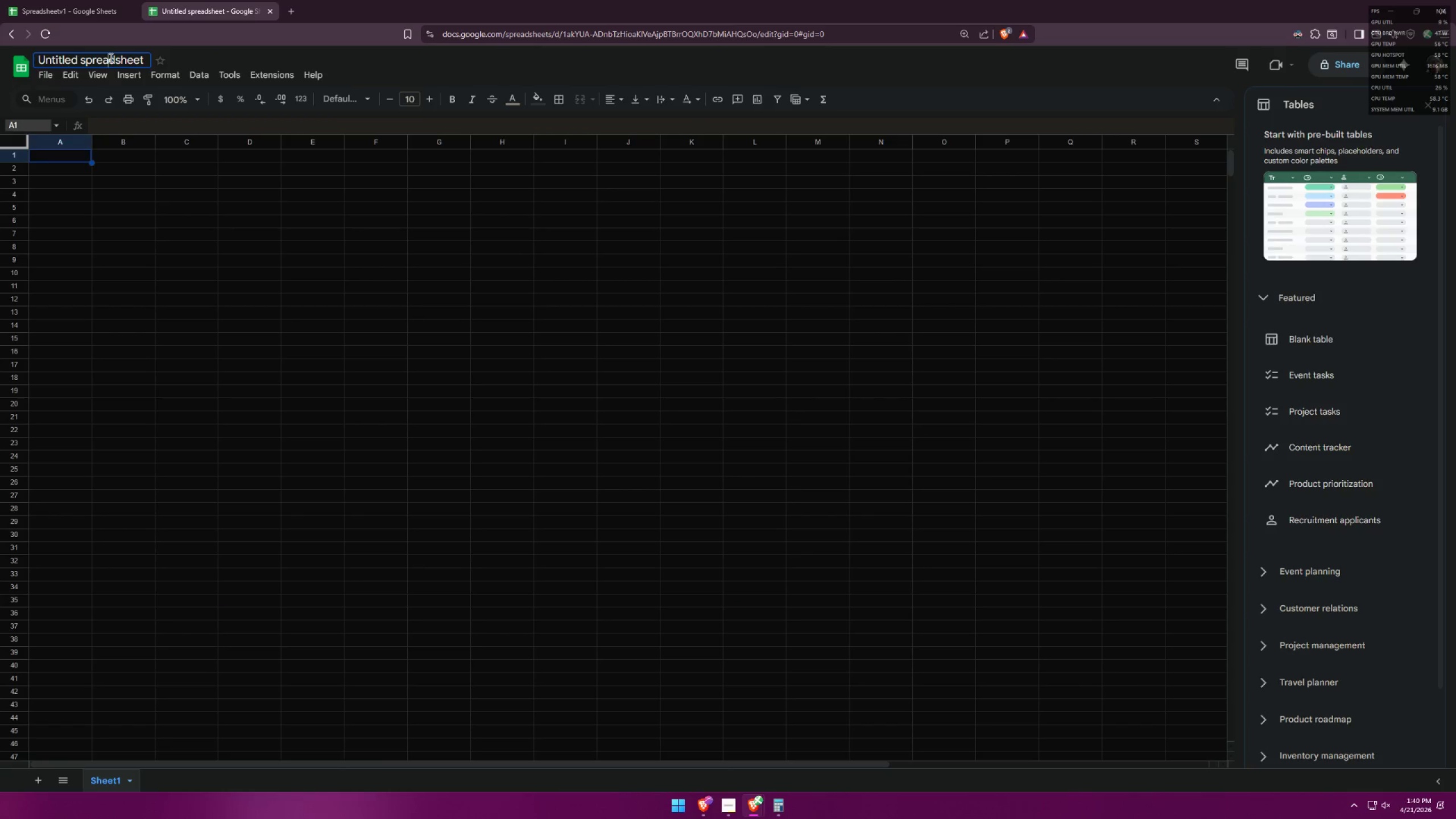 
key(Control+A)
 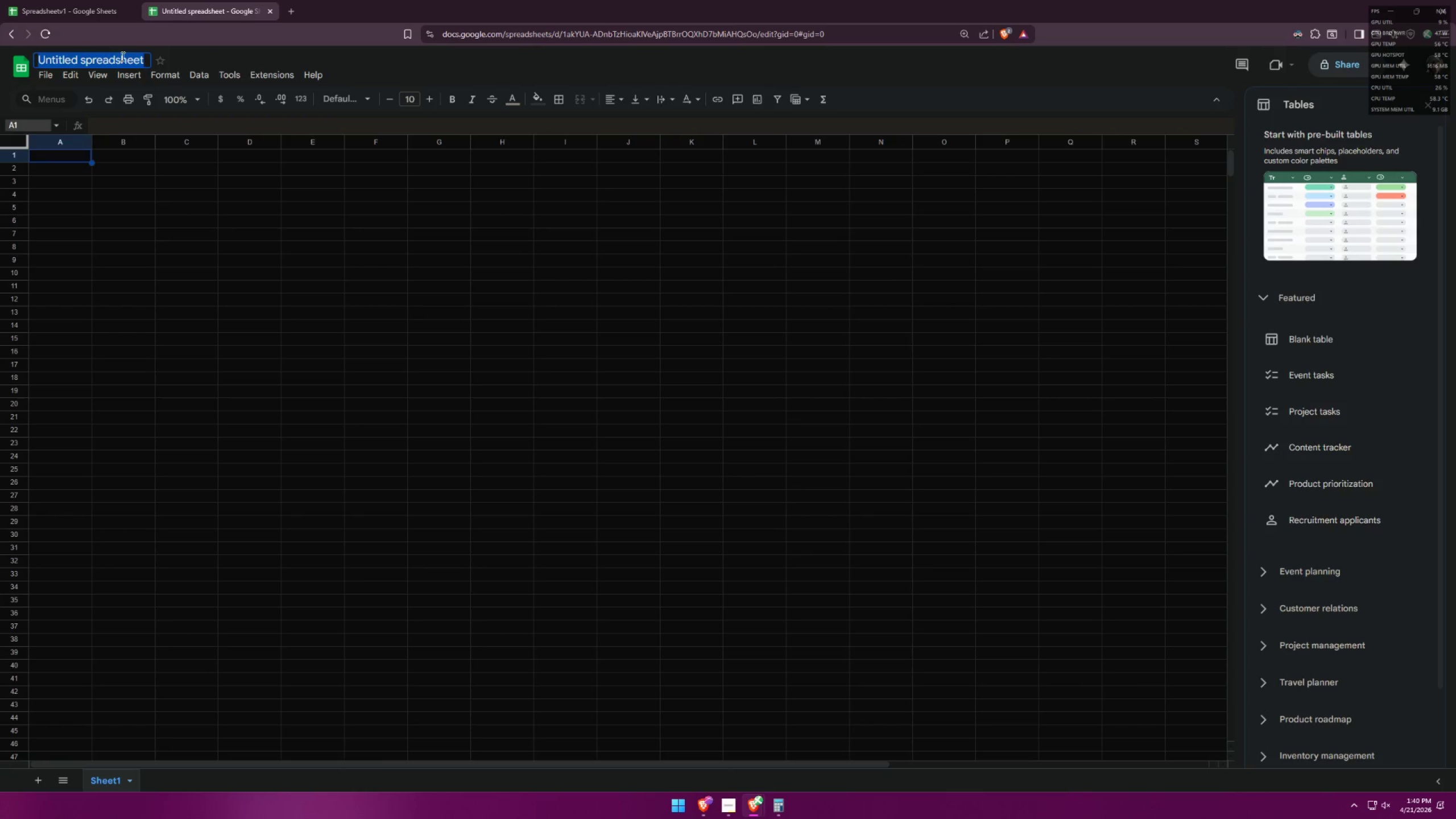 
key(Control+V)
 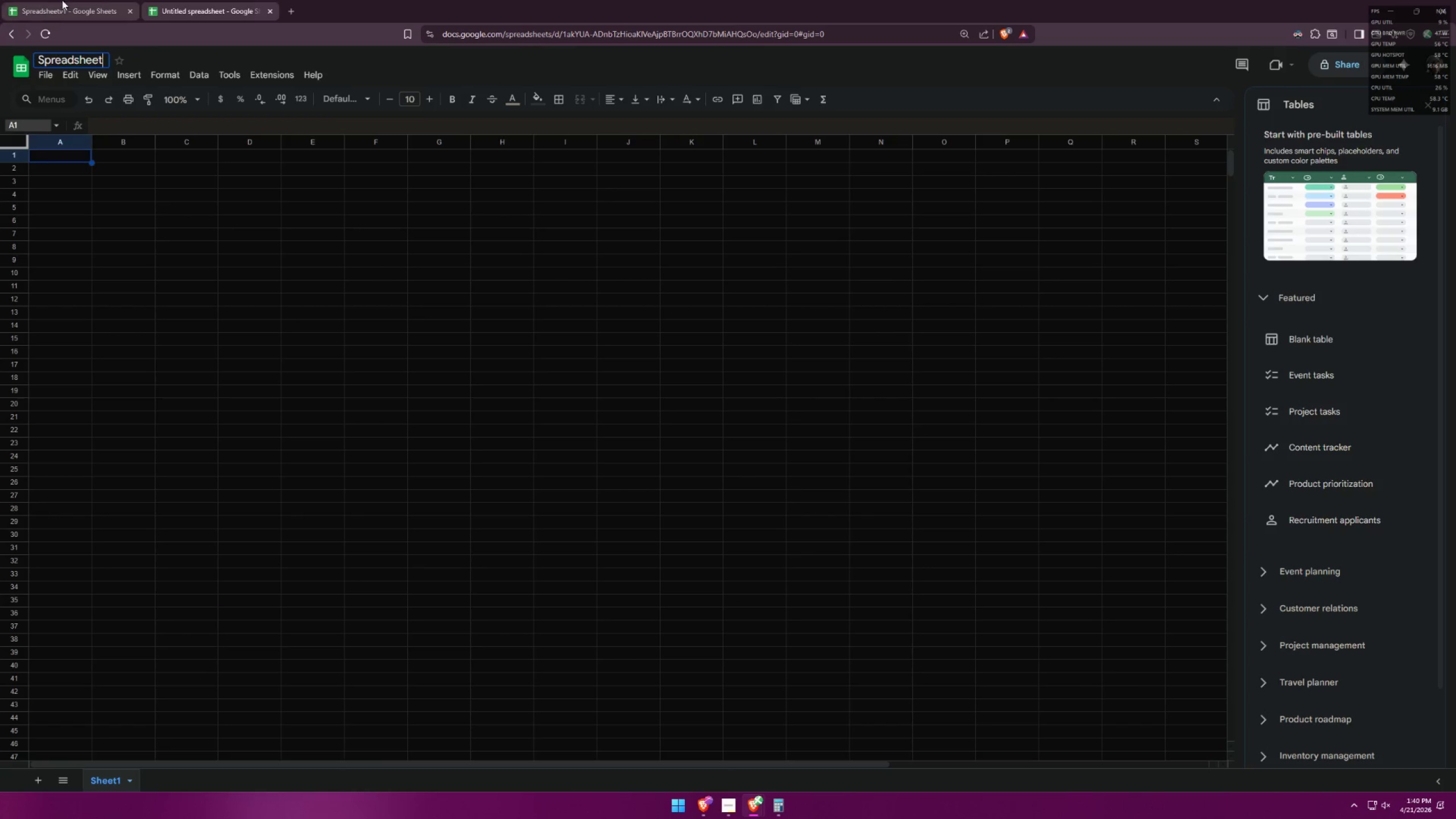 
left_click([65, 0])
 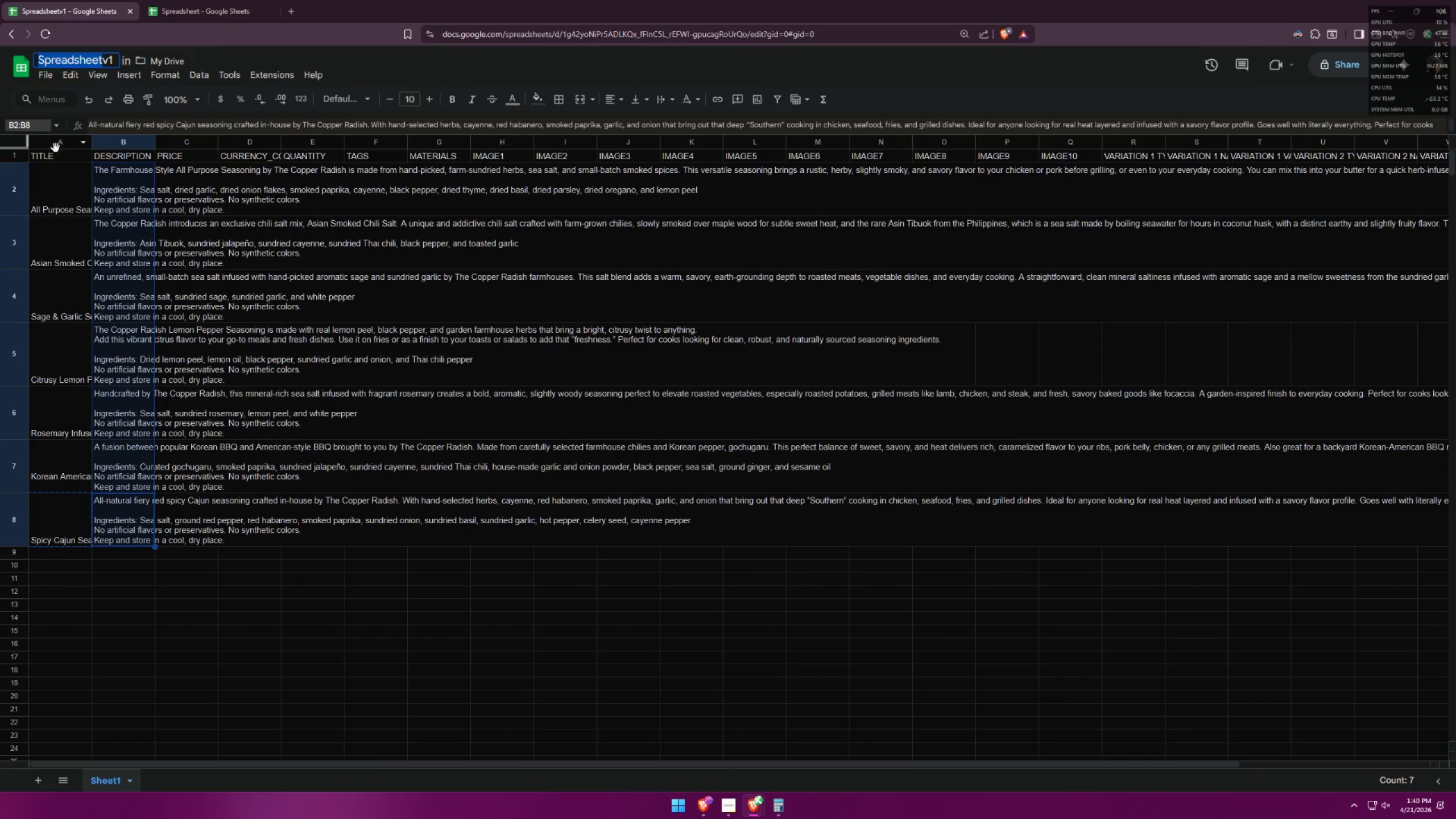 
left_click_drag(start_coordinate=[47, 156], to_coordinate=[1332, 159])
 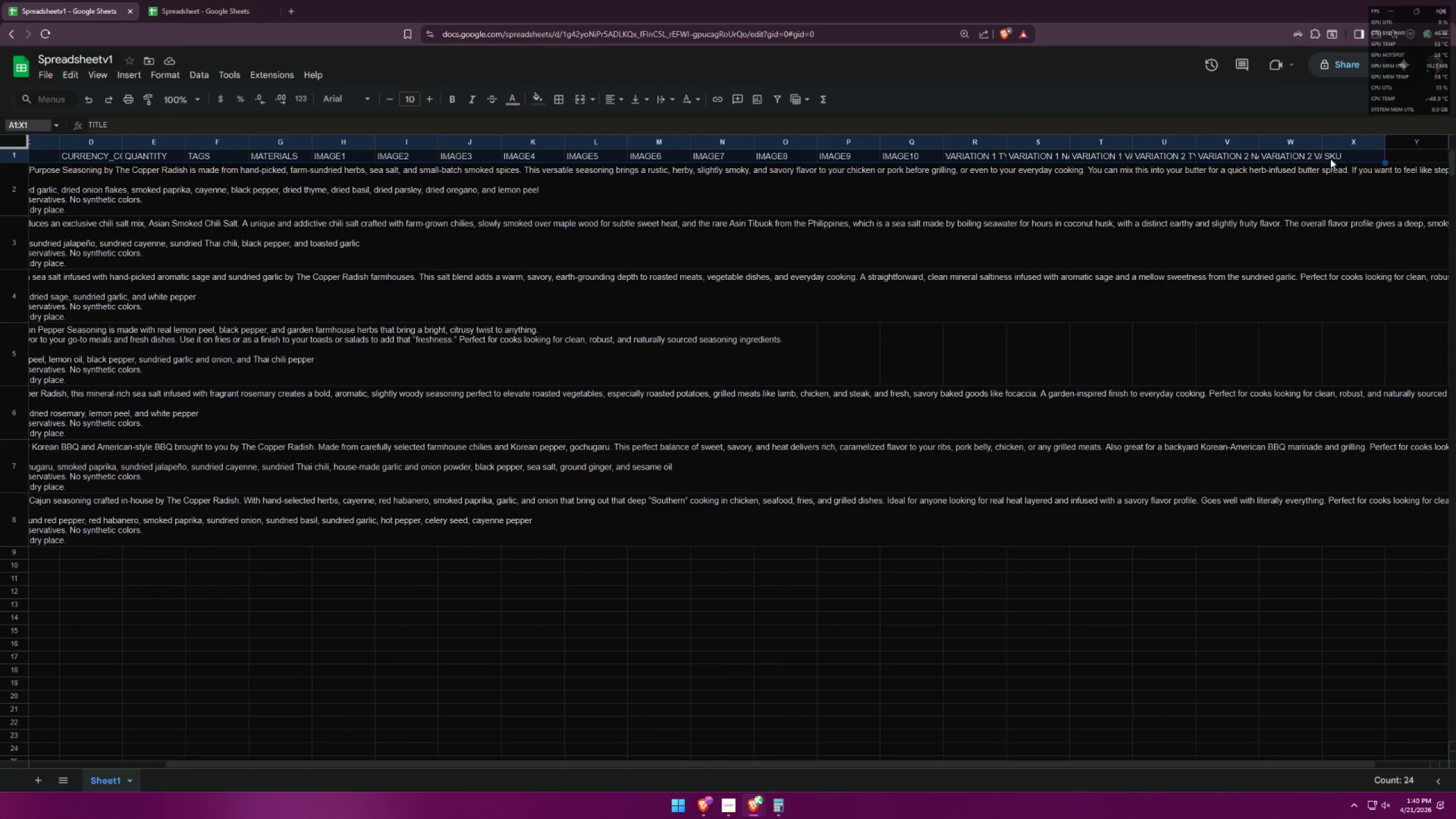 
key(Control+C)
 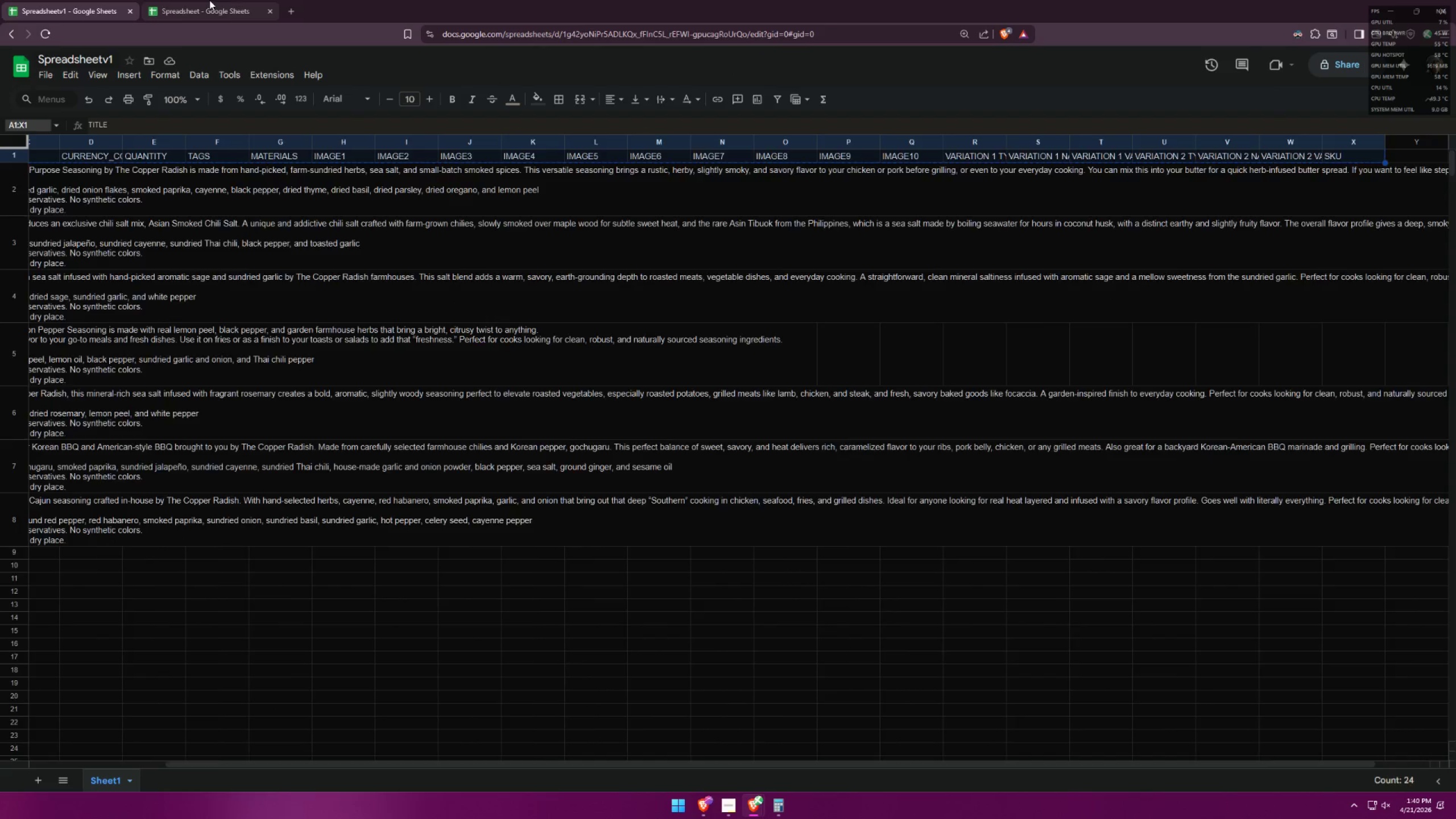 
left_click([193, 0])
 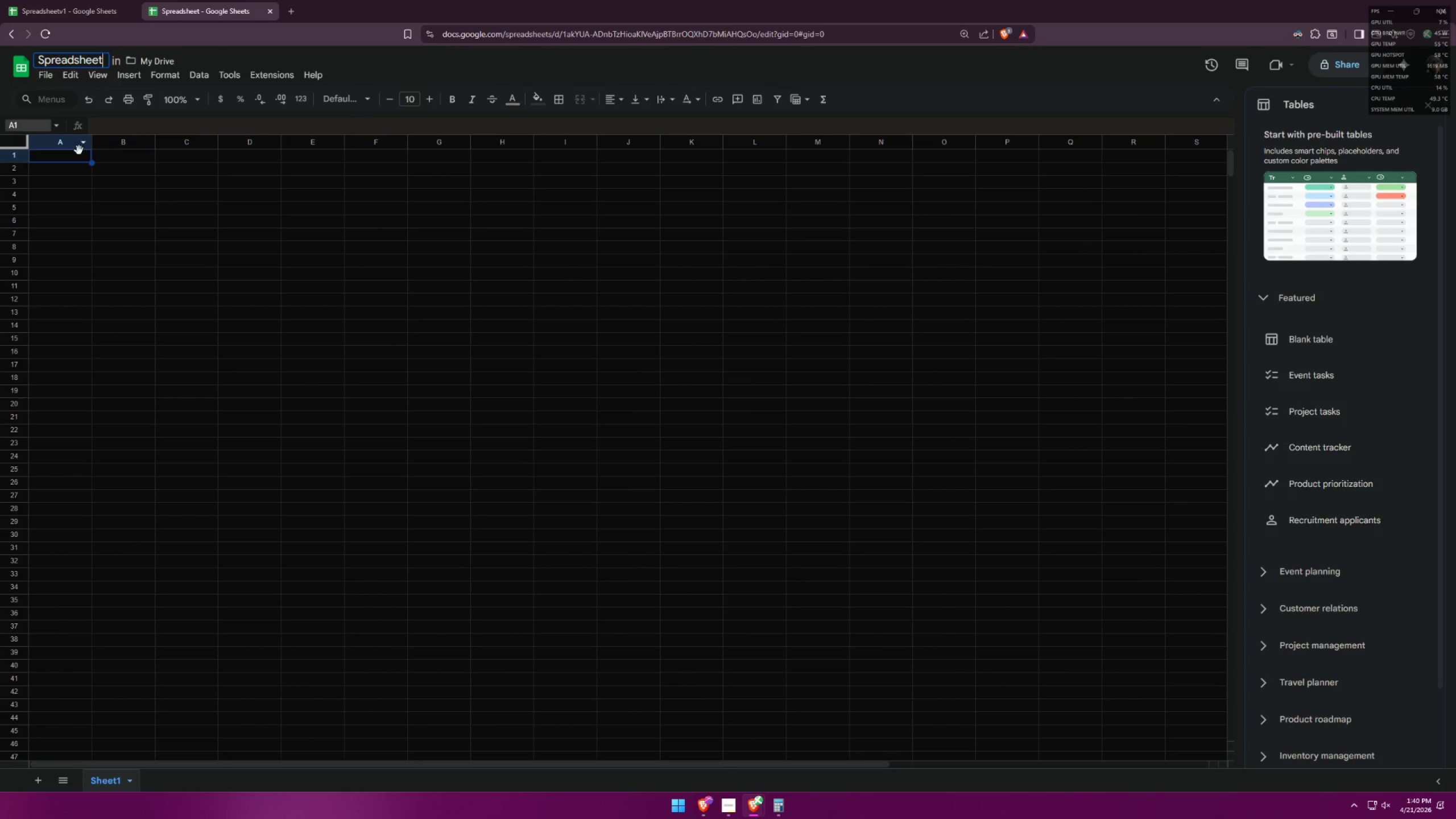 
left_click([76, 154])
 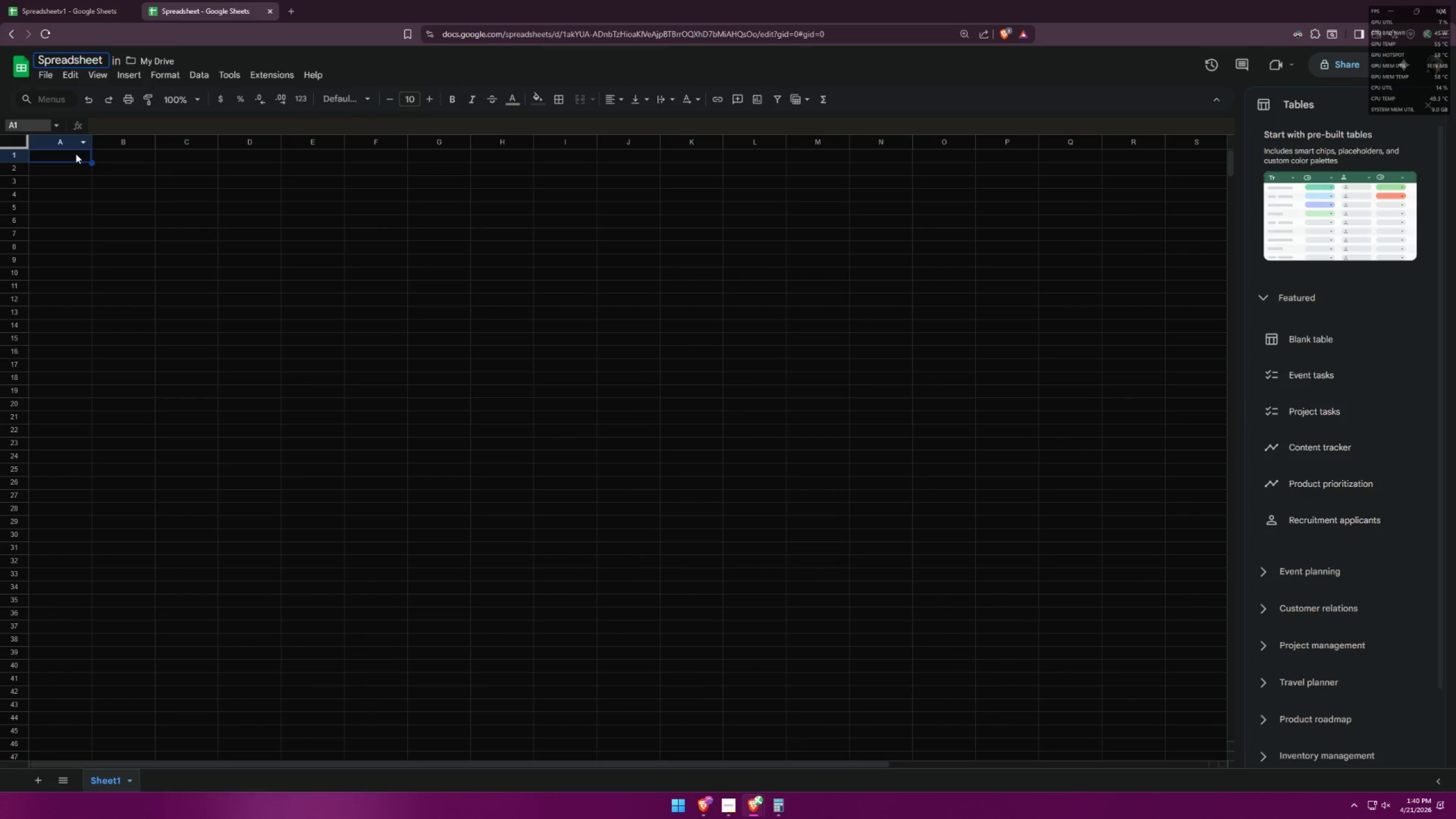 
key(Control+ControlLeft)
 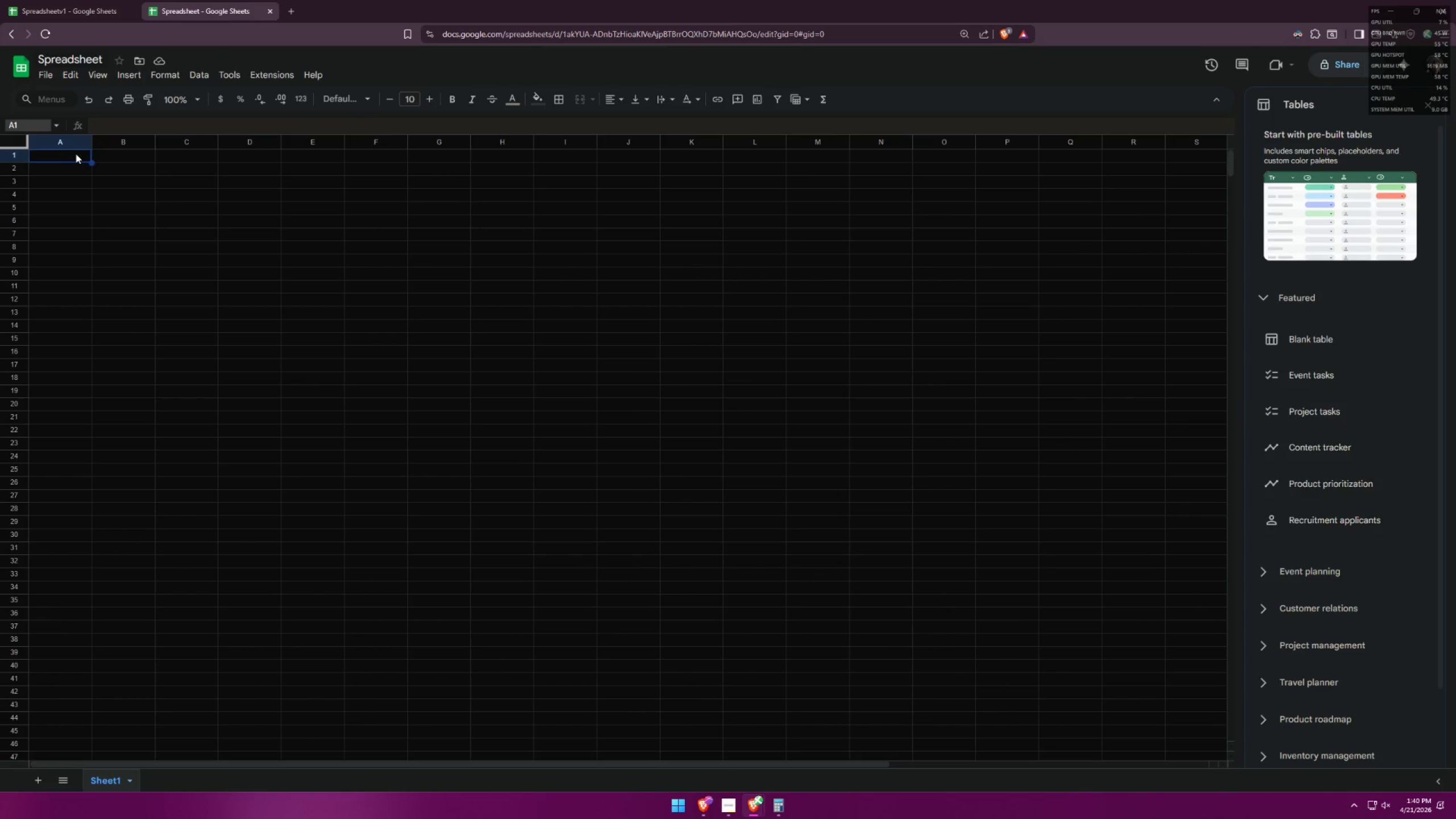 
key(Control+V)
 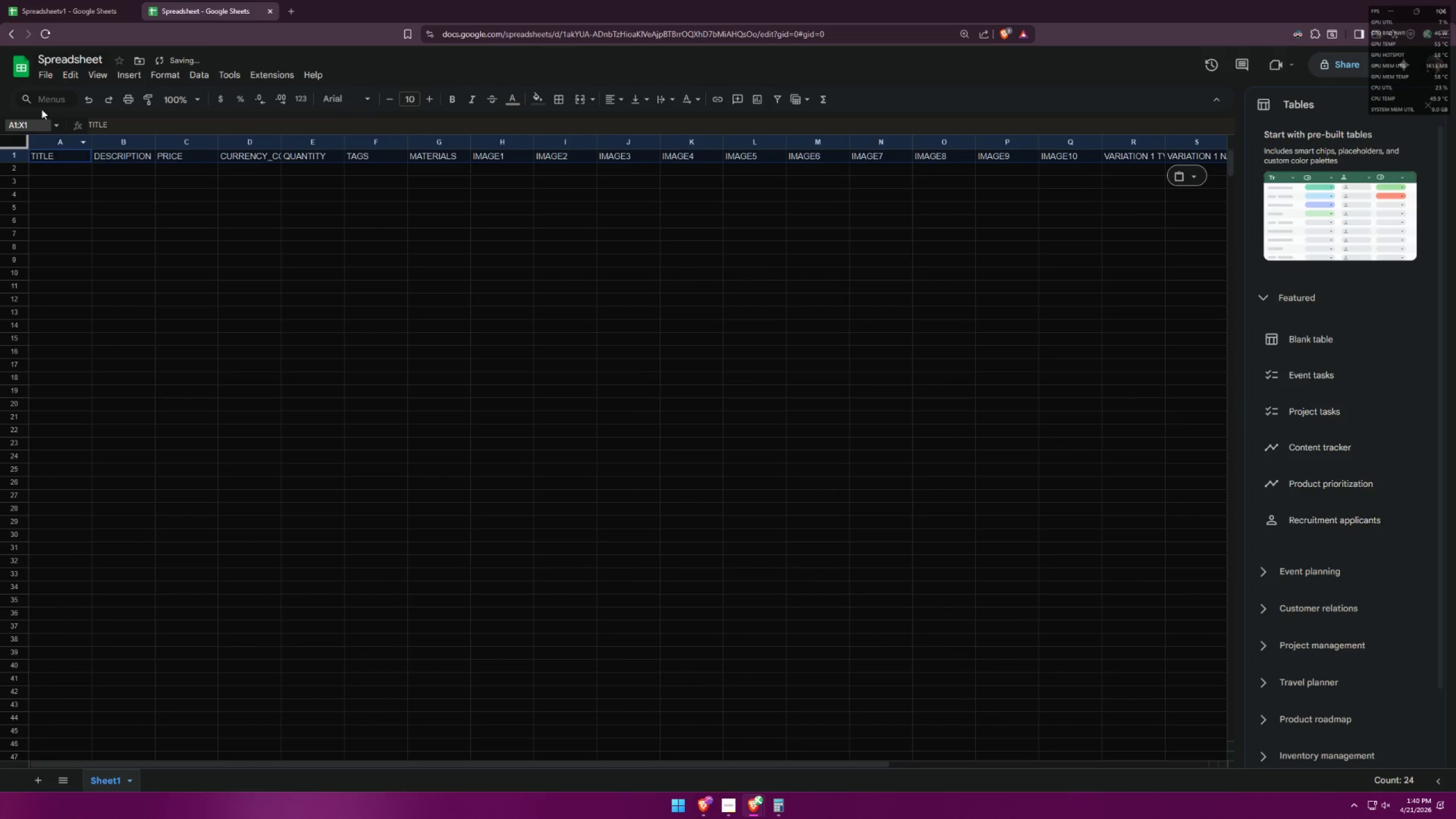 
left_click([19, 0])
 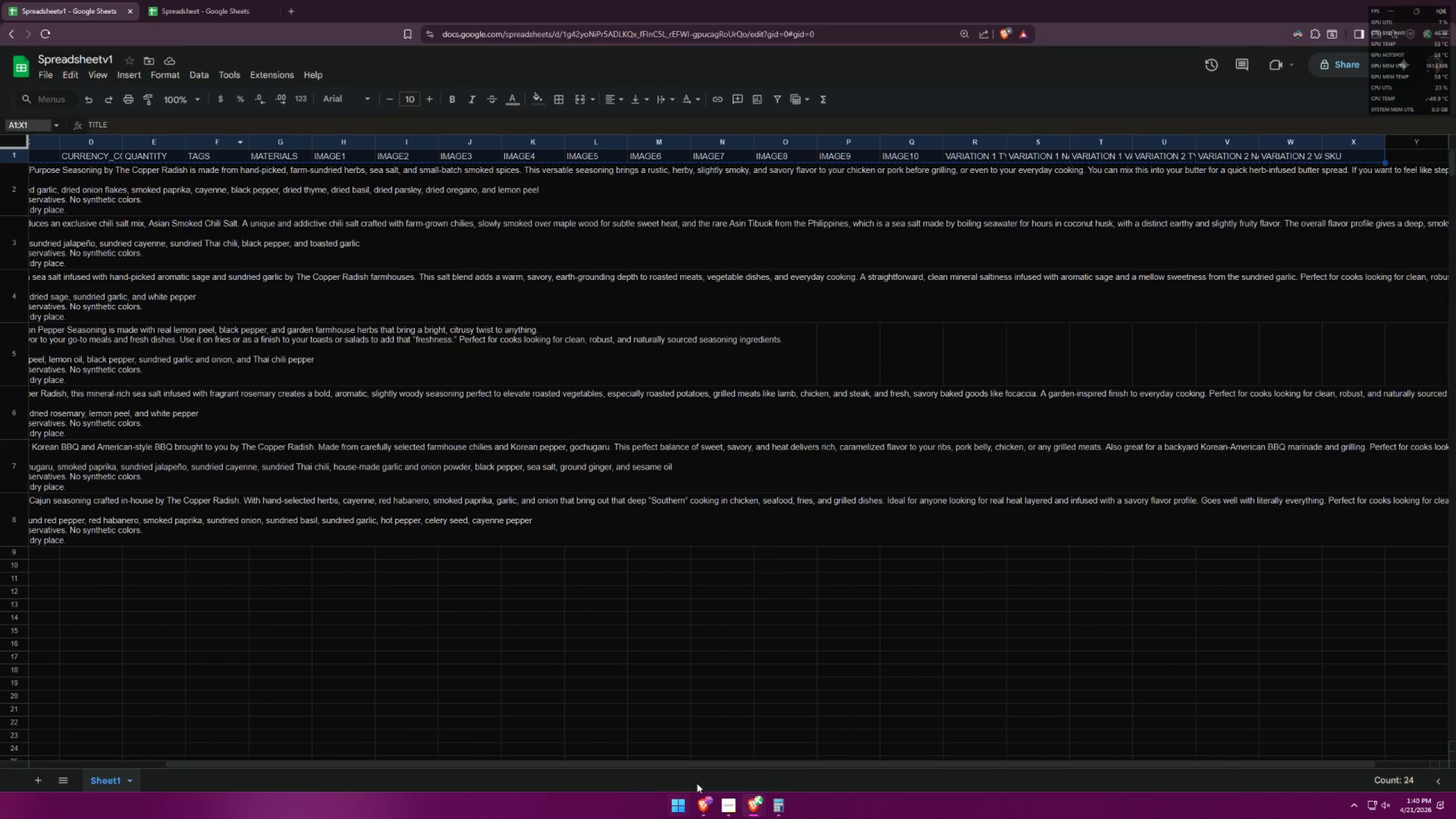 
left_click_drag(start_coordinate=[721, 763], to_coordinate=[178, 681])
 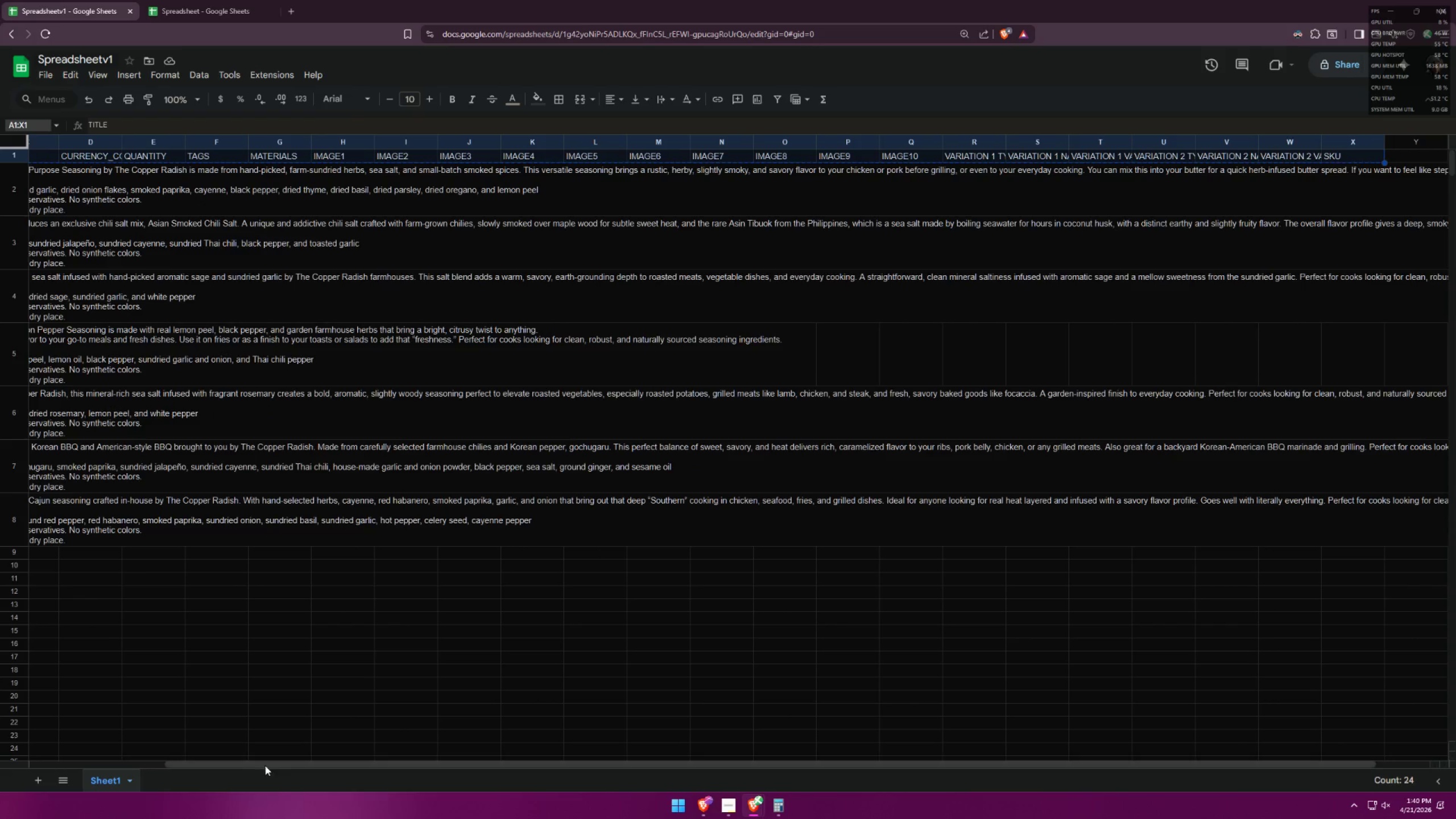 
left_click_drag(start_coordinate=[265, 766], to_coordinate=[28, 762])
 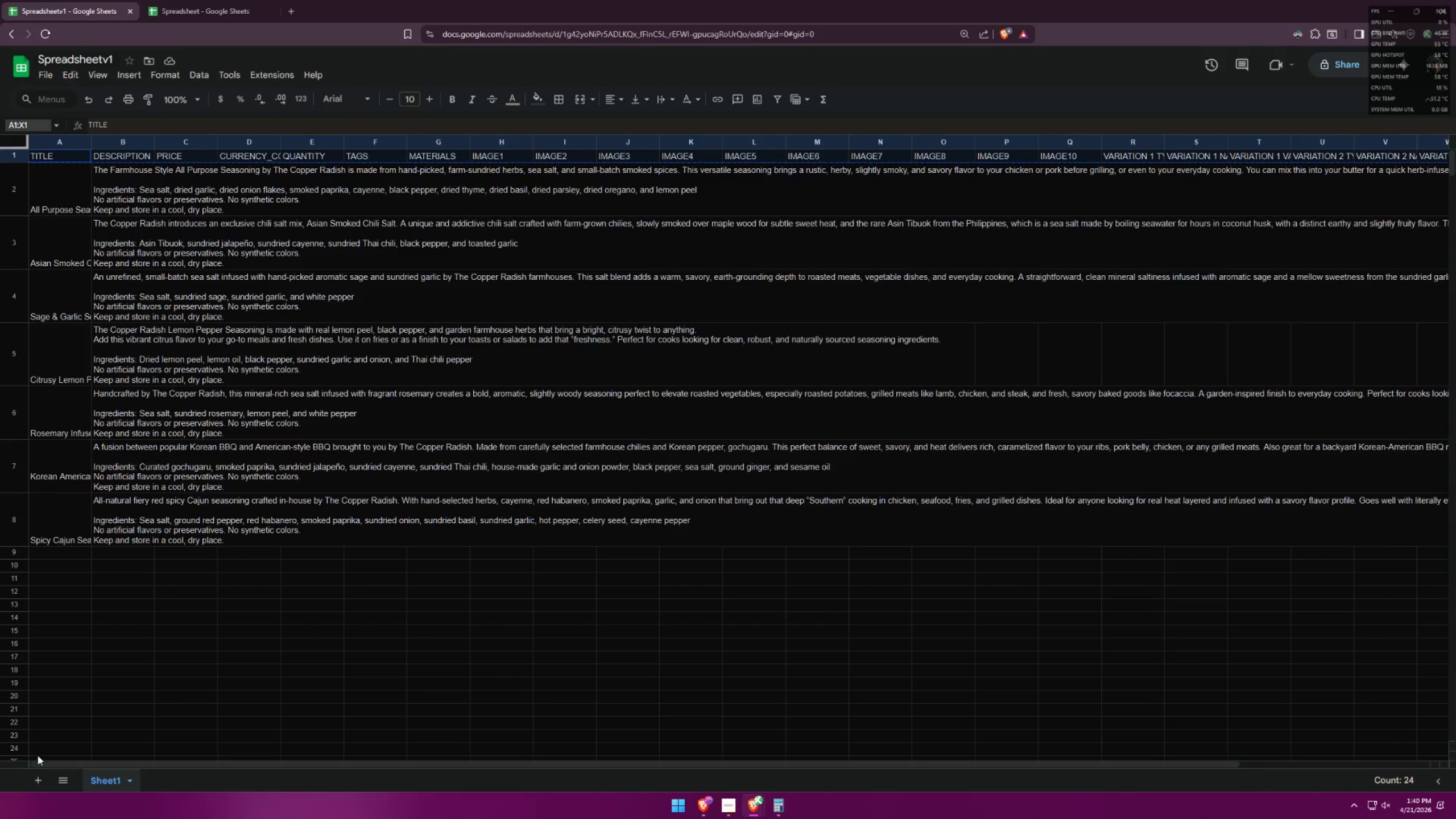 
key(Alt+AltLeft)
 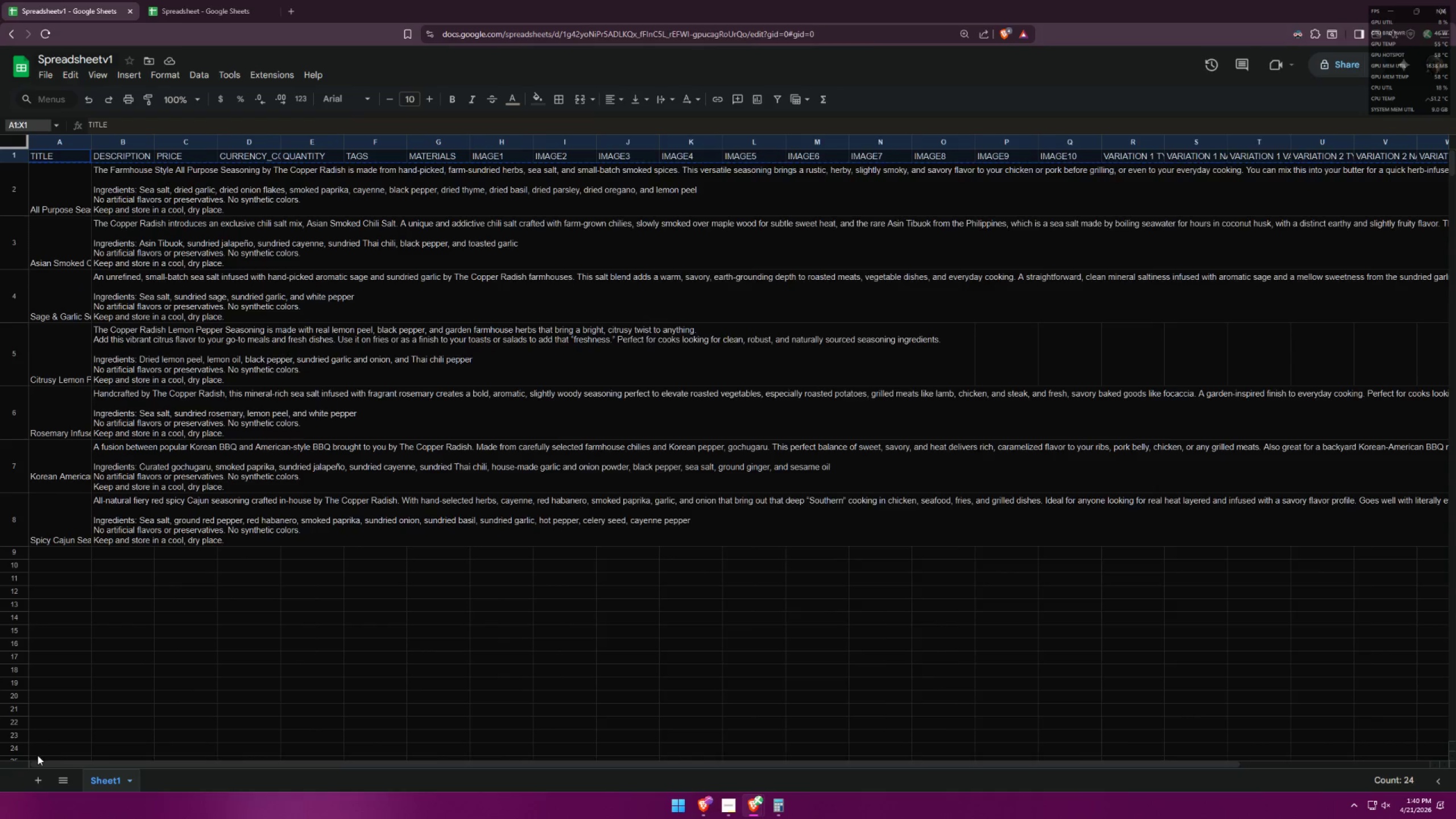 
key(Alt+Tab)
 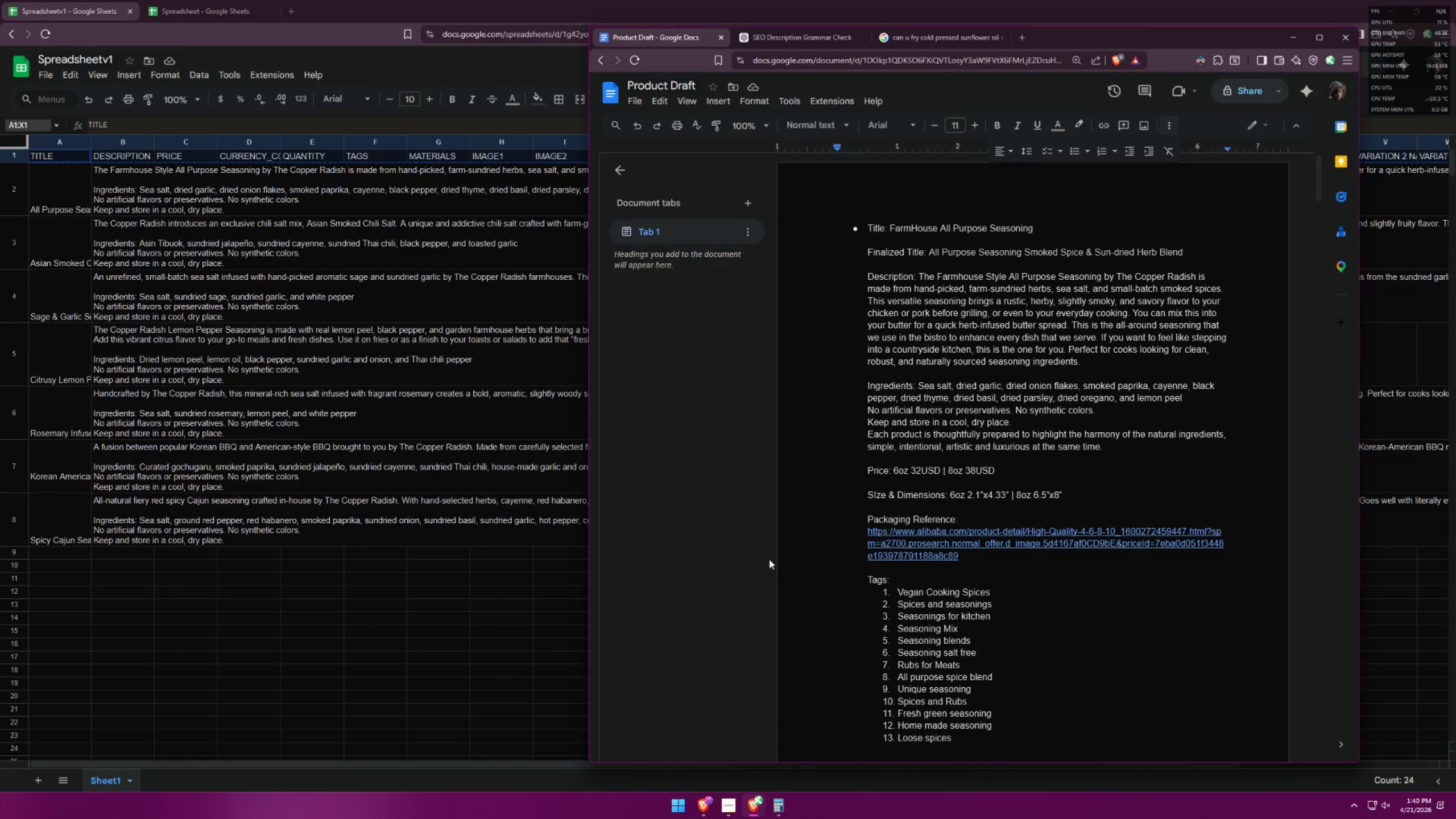 
scroll: coordinate [809, 508], scroll_direction: up, amount: 6.0
 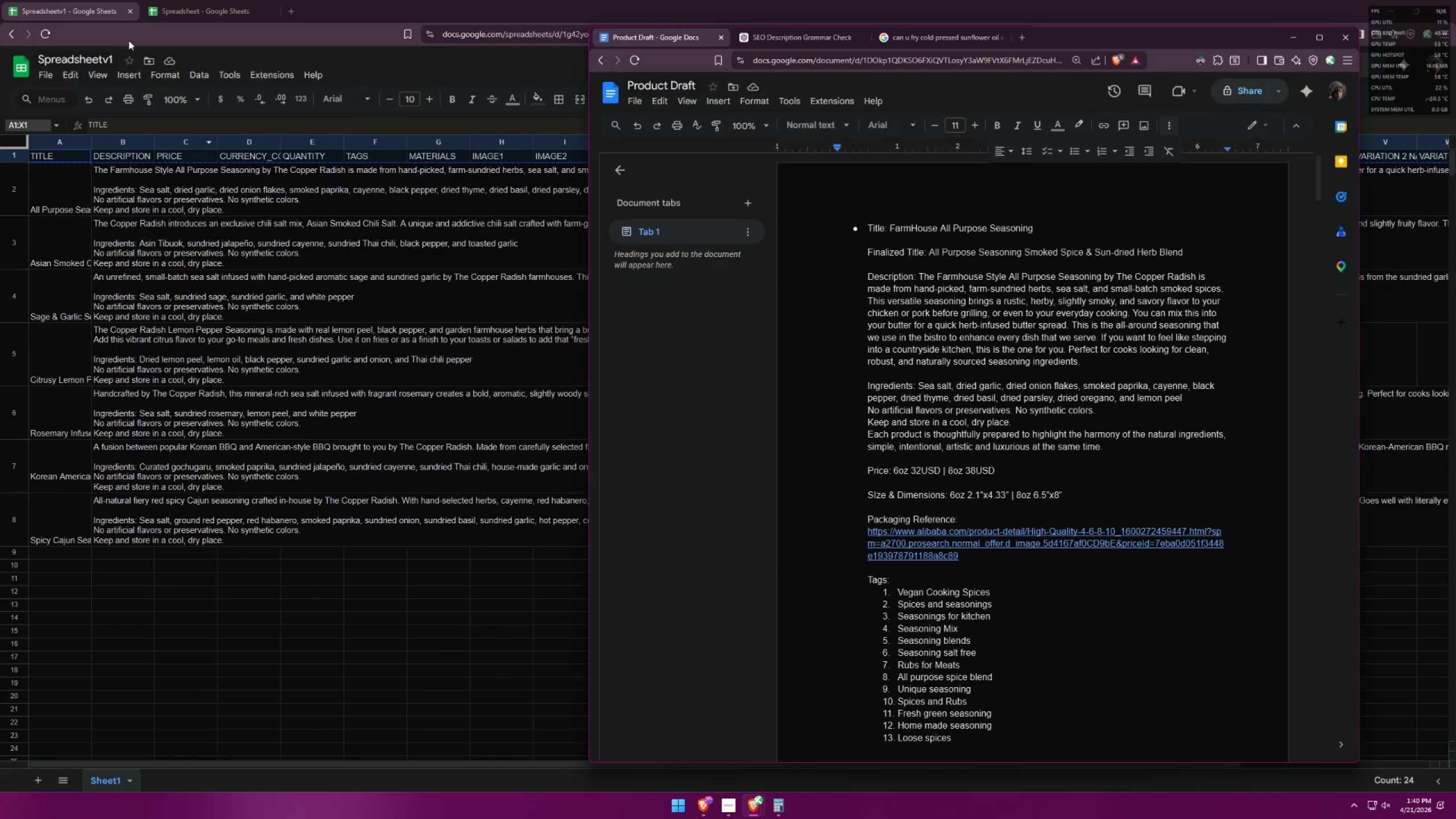 
left_click([159, 0])
 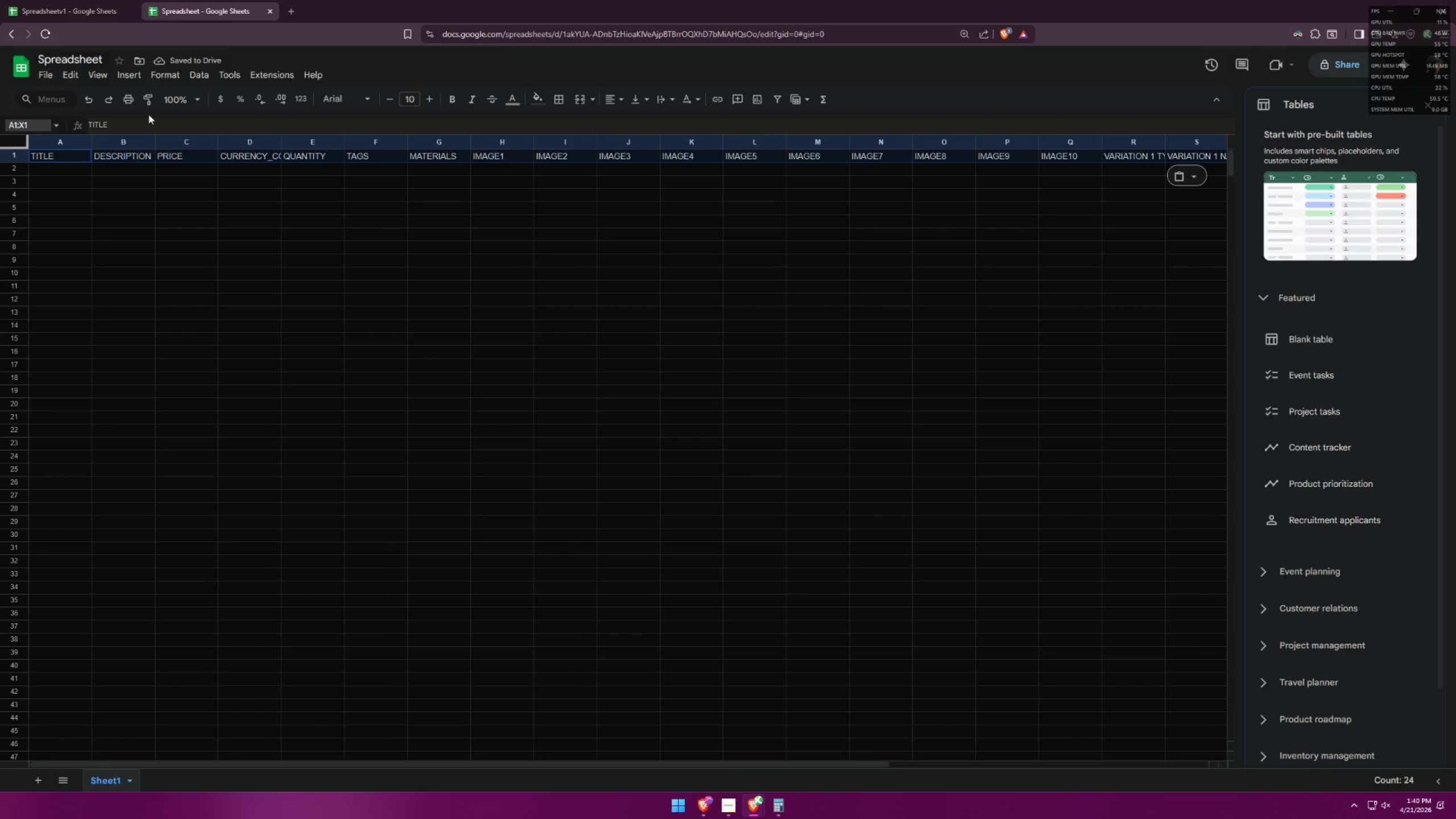 
key(Alt+AltLeft)
 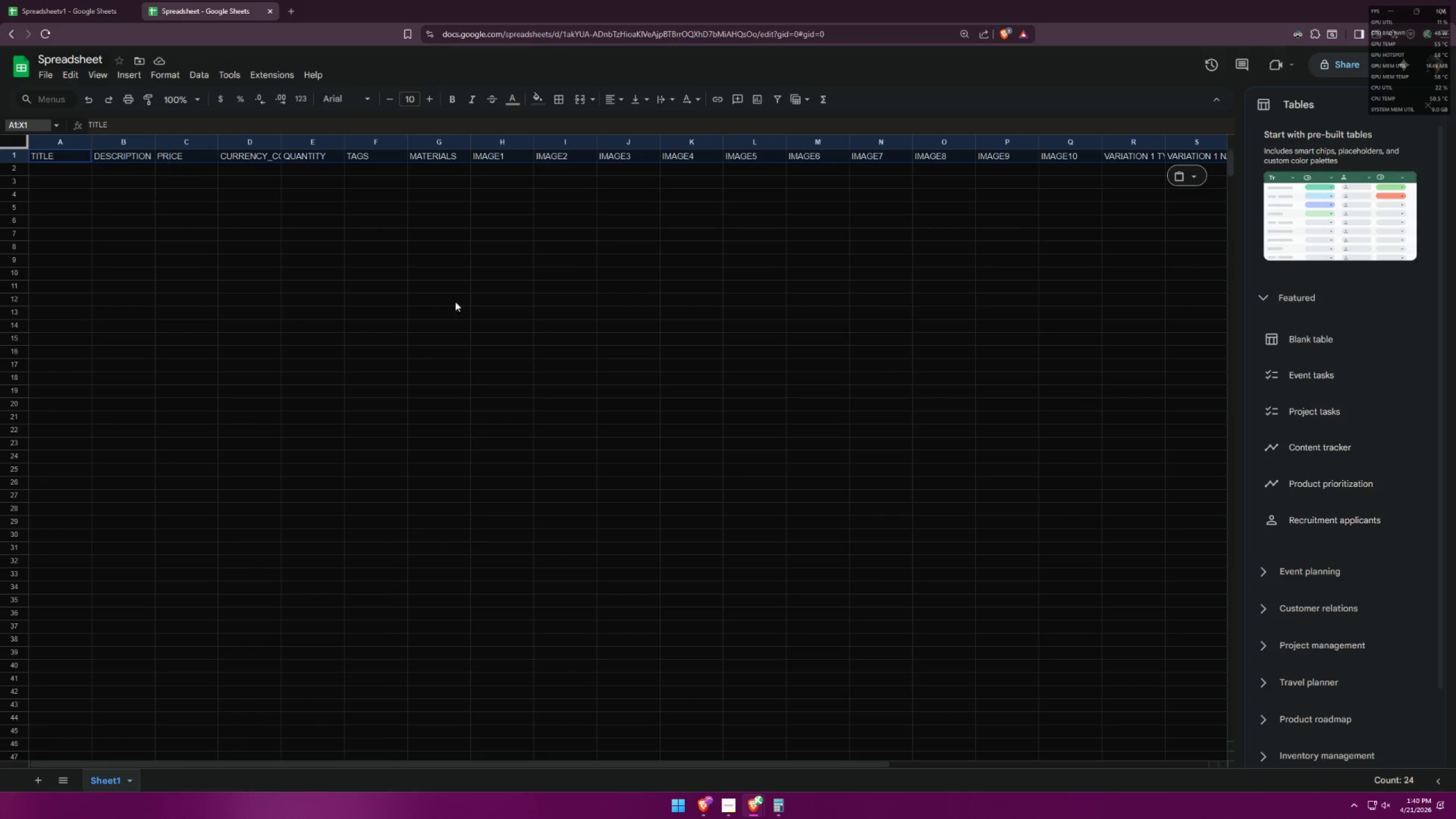 
key(Alt+Tab)
 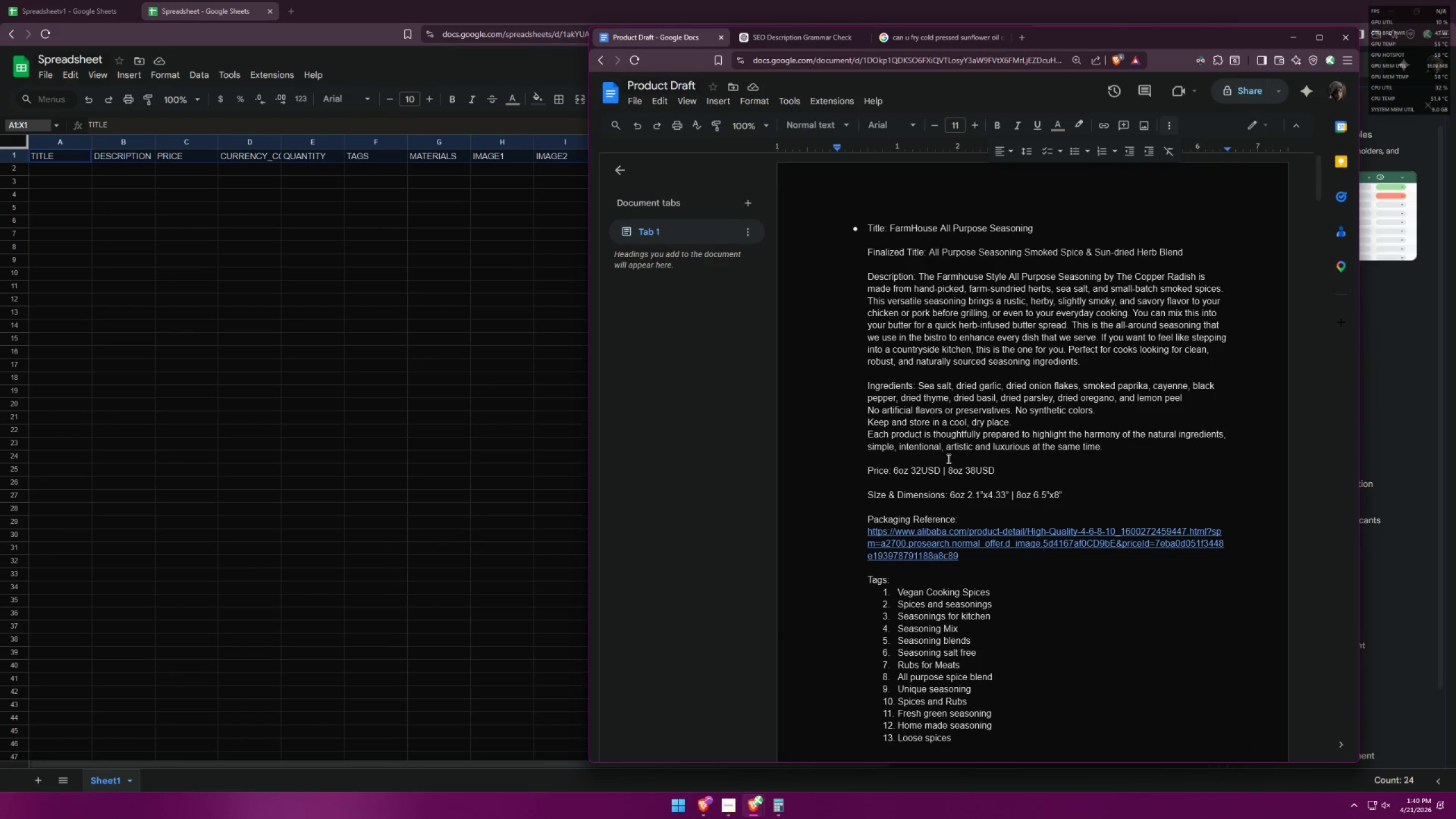 
scroll: coordinate [940, 527], scroll_direction: up, amount: 7.0
 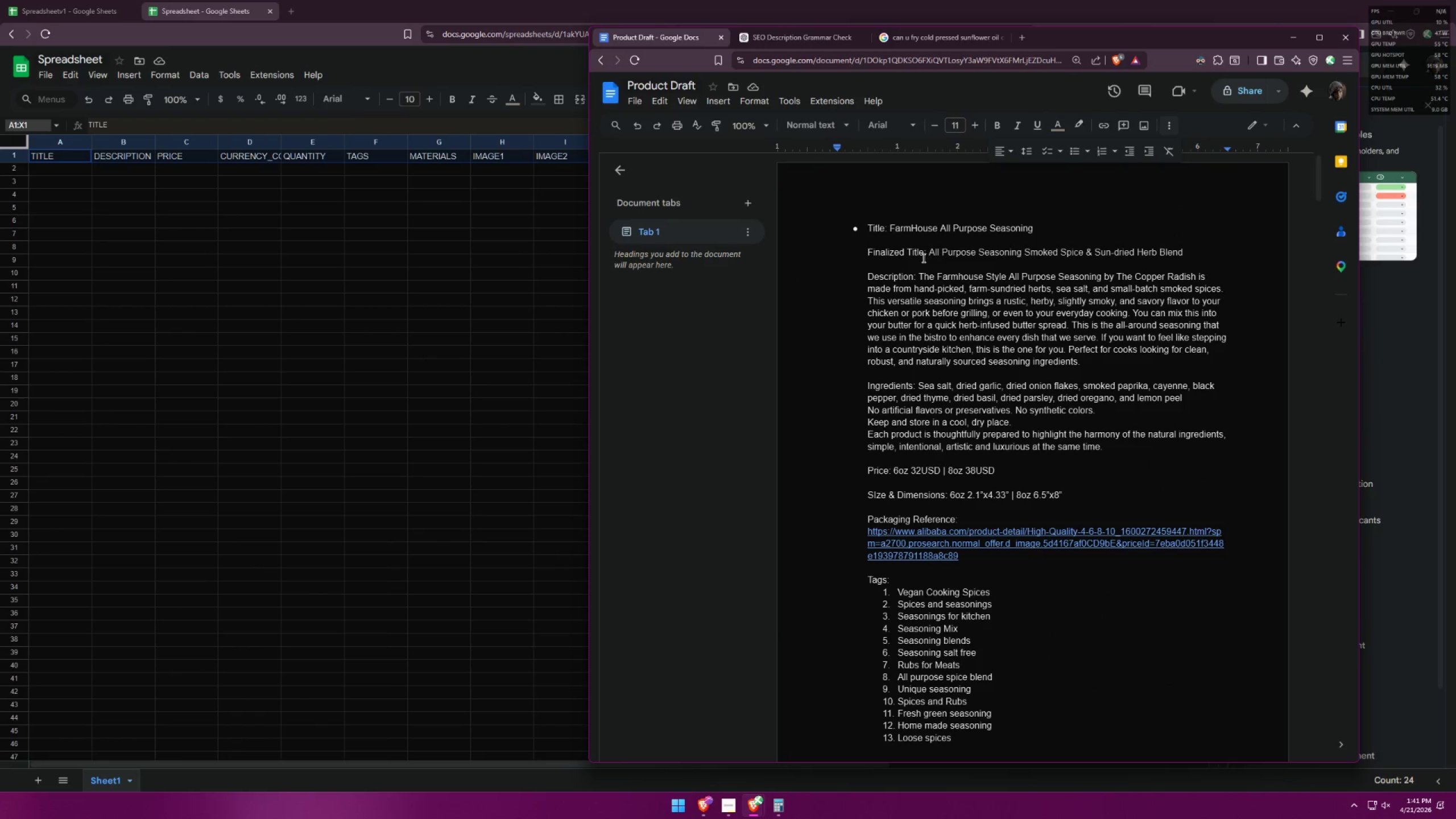 
left_click_drag(start_coordinate=[929, 254], to_coordinate=[1184, 255])
 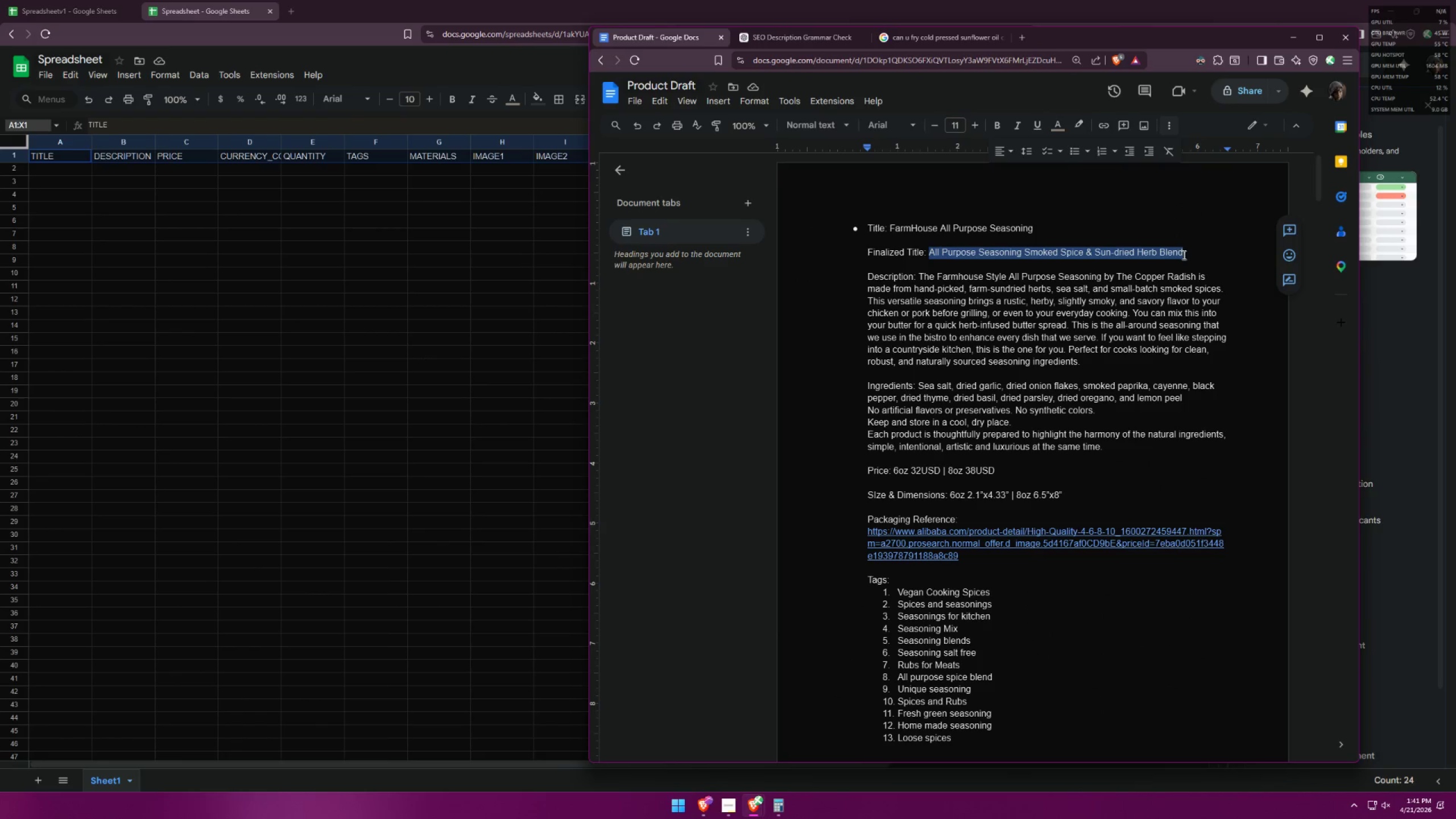 
key(Control+C)
 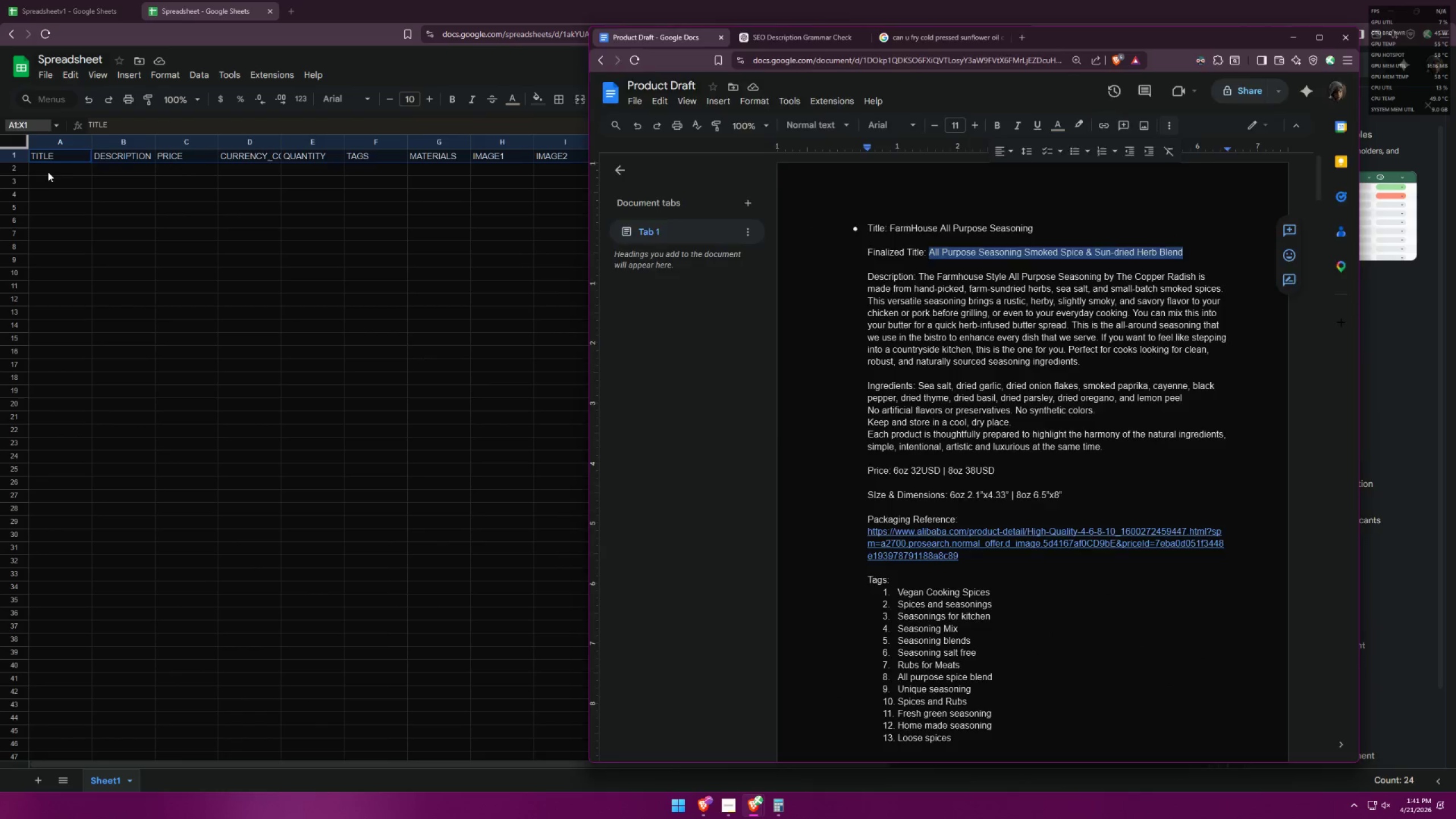 
double_click([53, 166])
 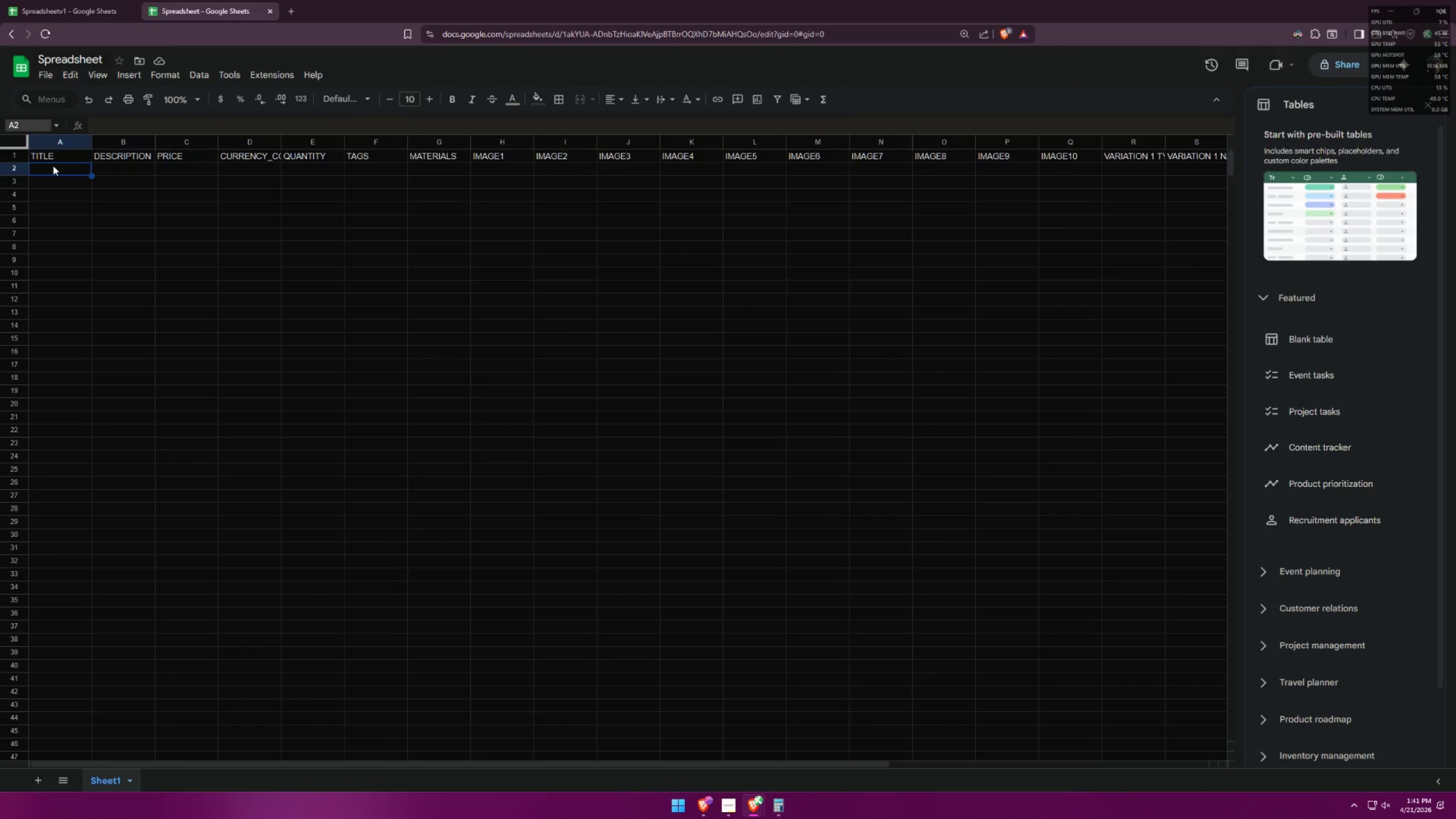 
triple_click([60, 169])
 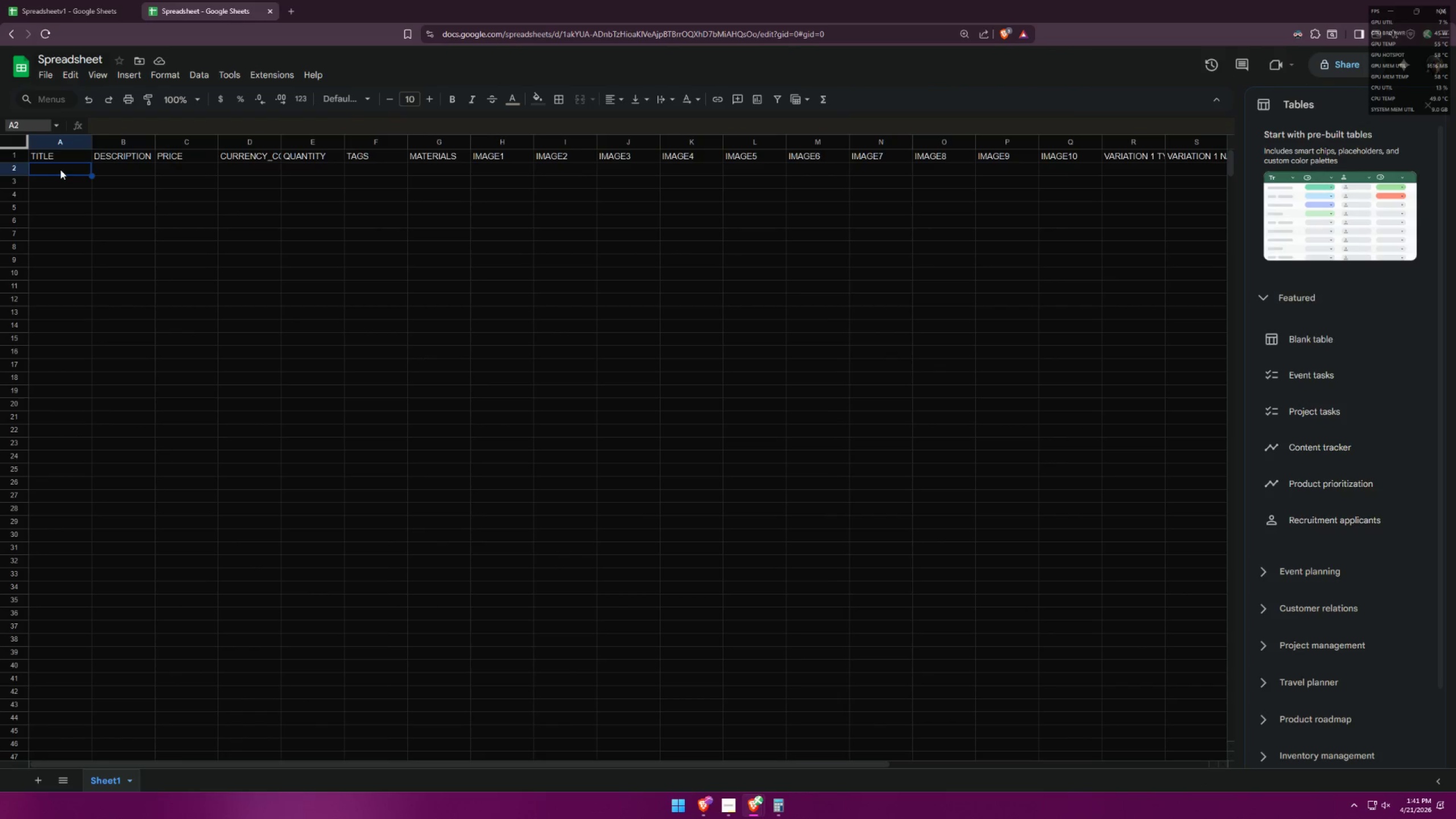 
triple_click([60, 169])
 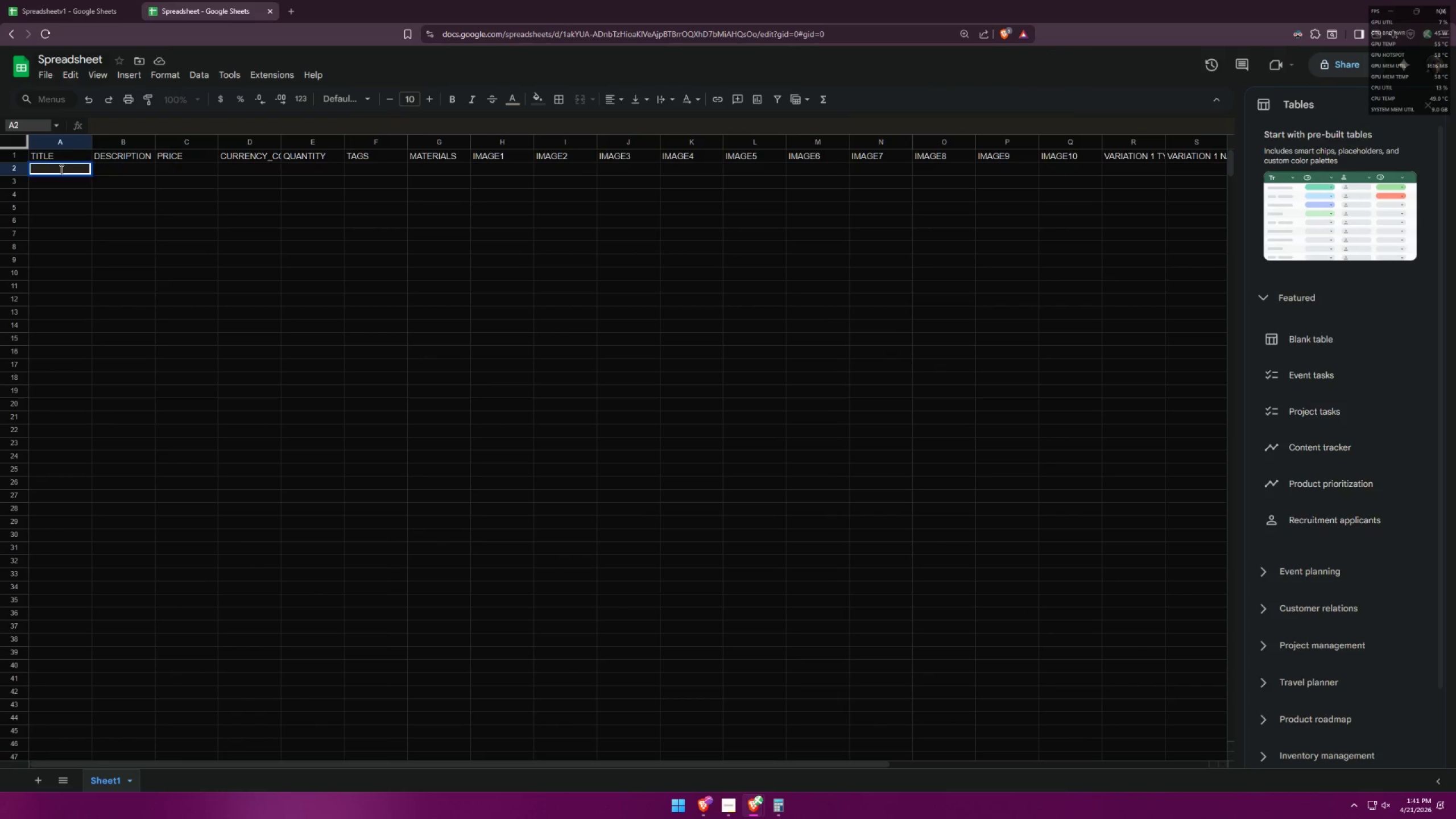 
key(Control+ControlLeft)
 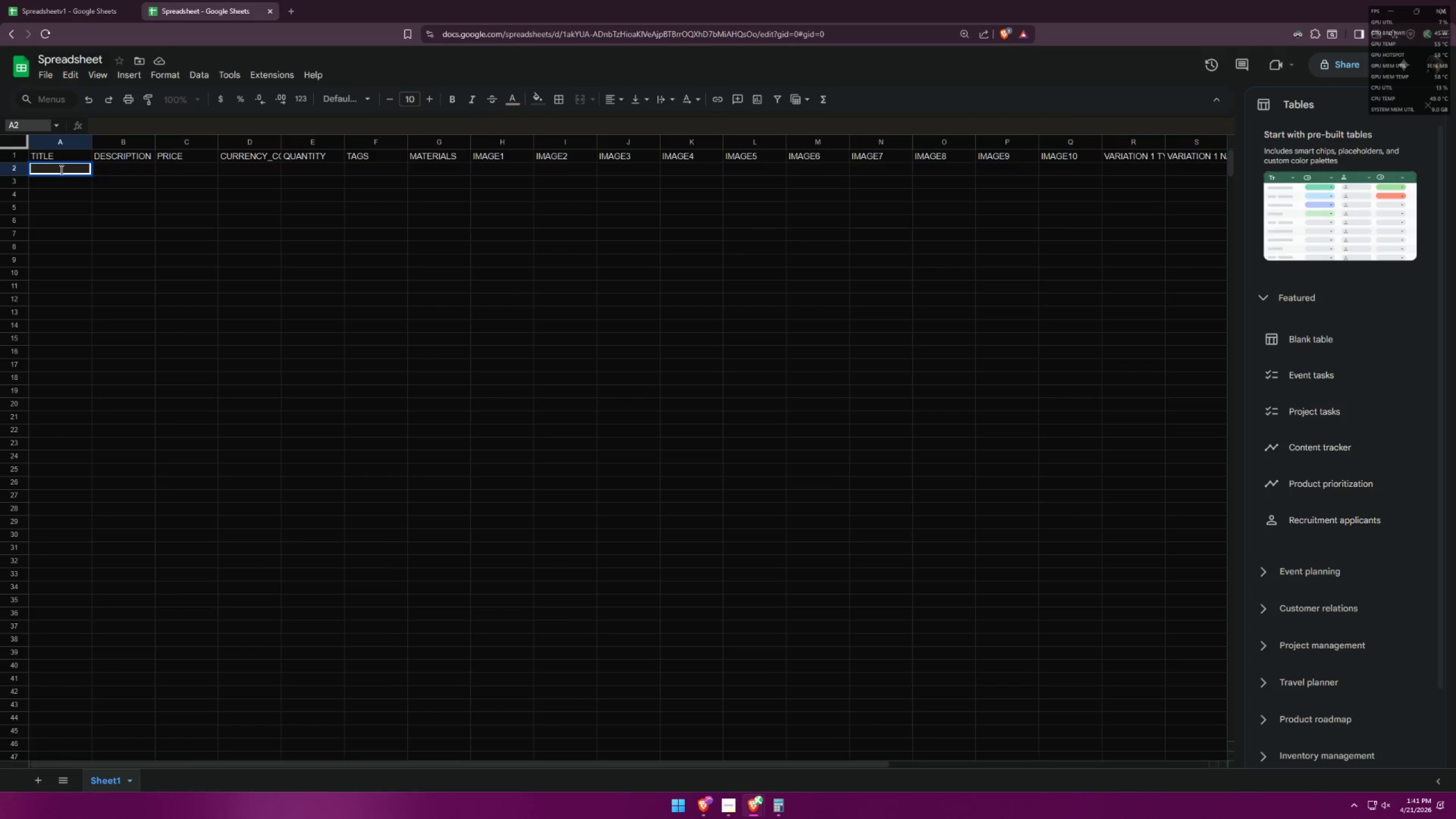 
key(Control+V)
 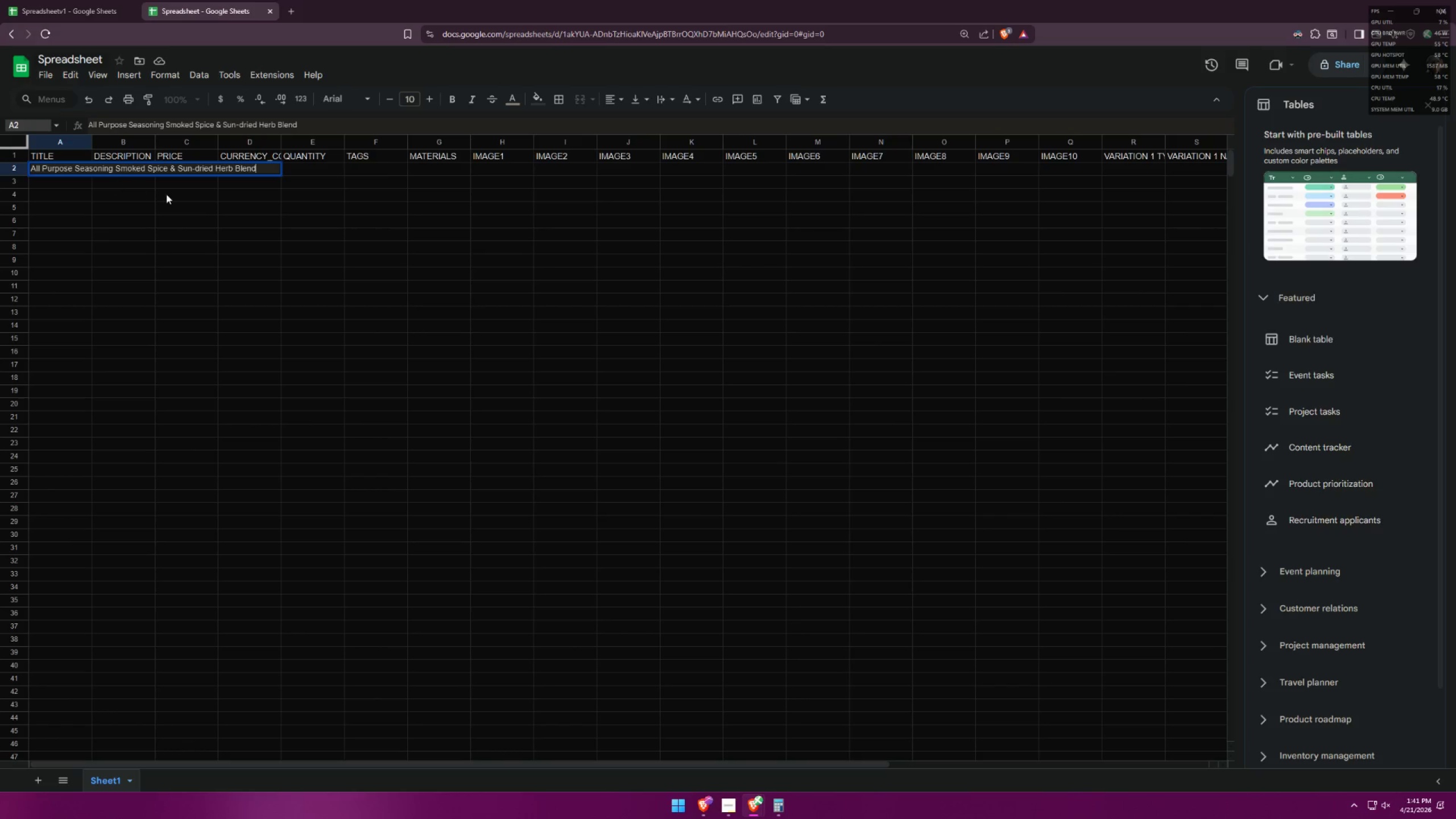 
left_click([168, 195])
 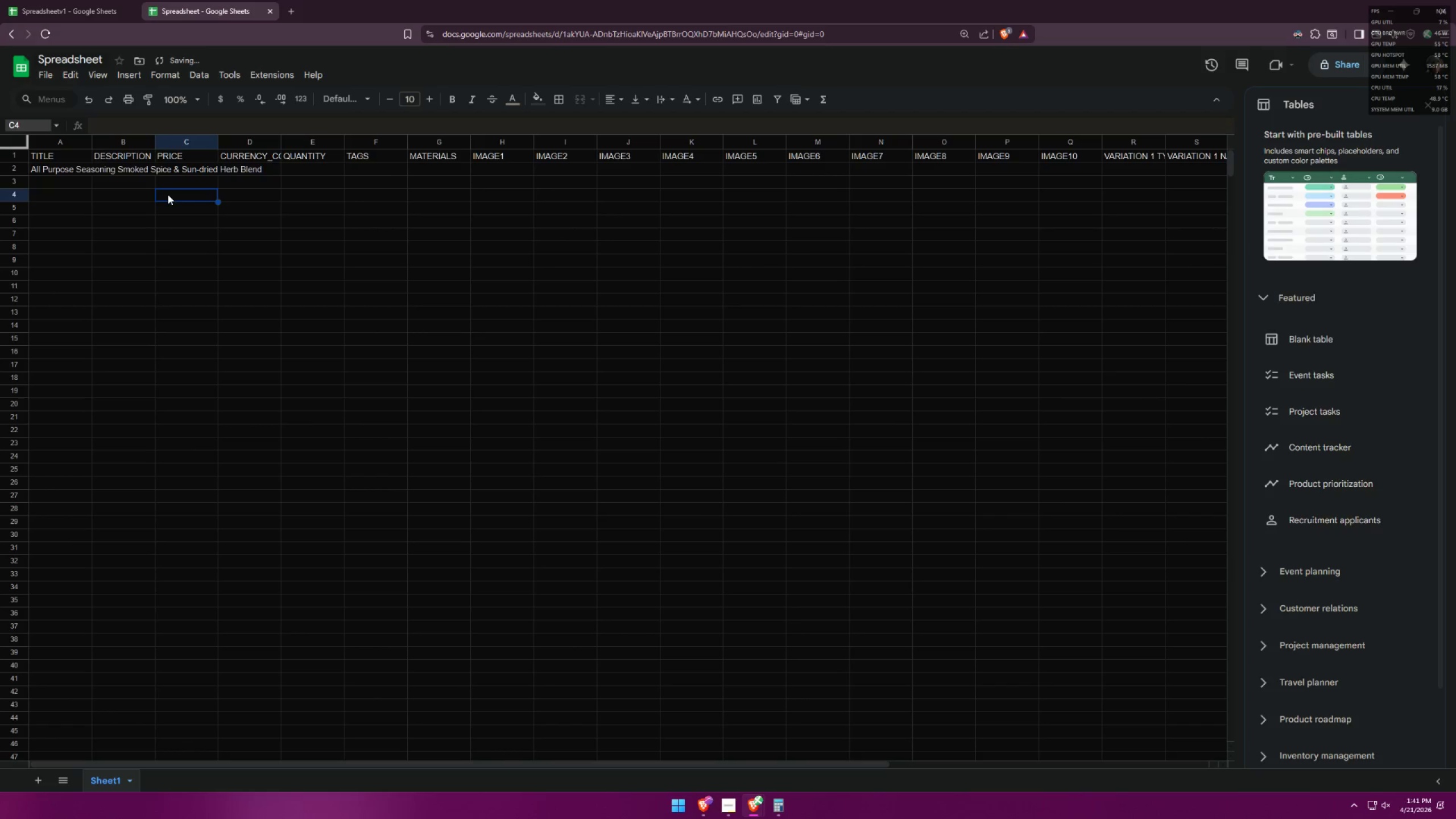 
key(Alt+AltLeft)
 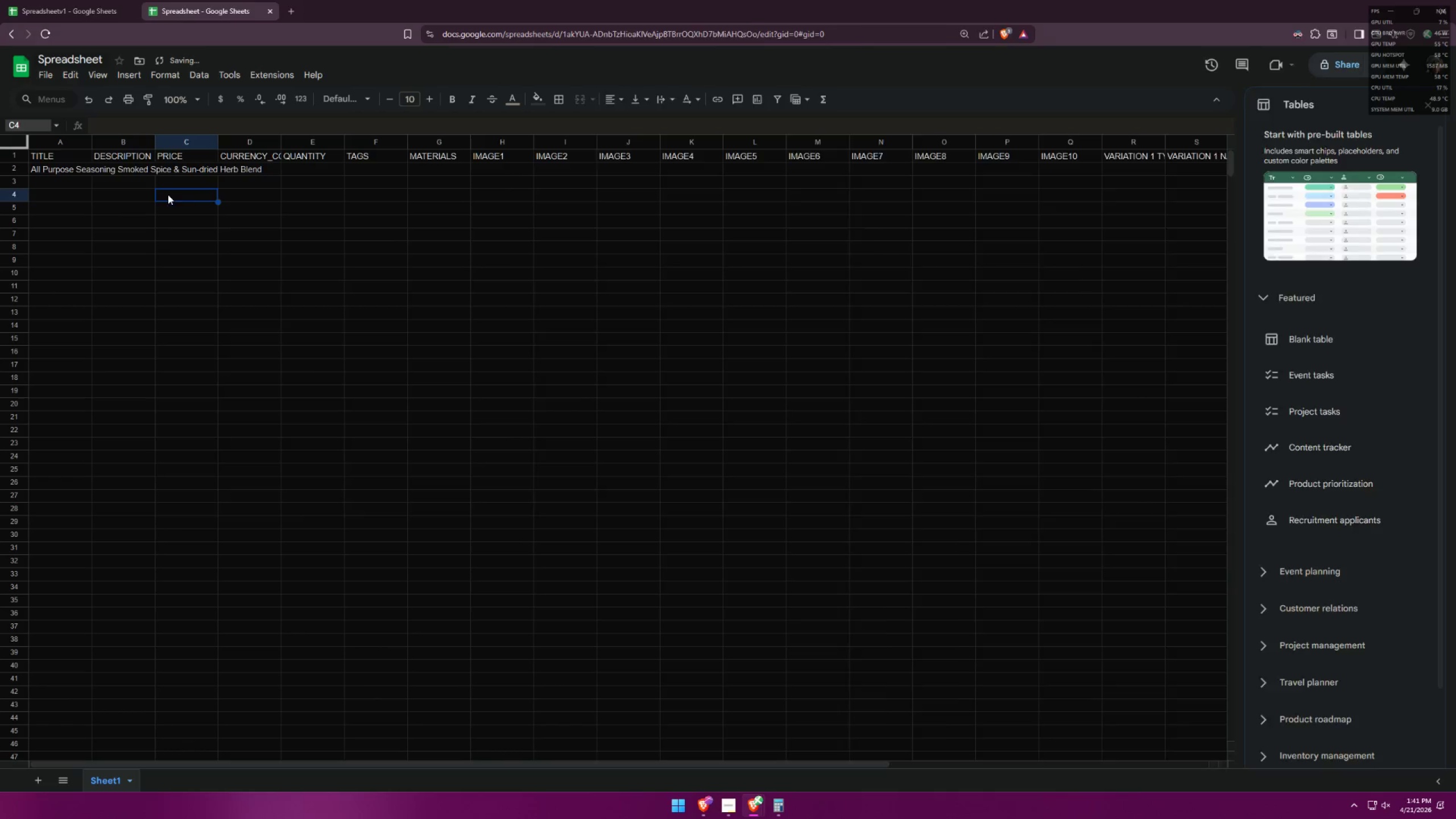 
key(Alt+Tab)
 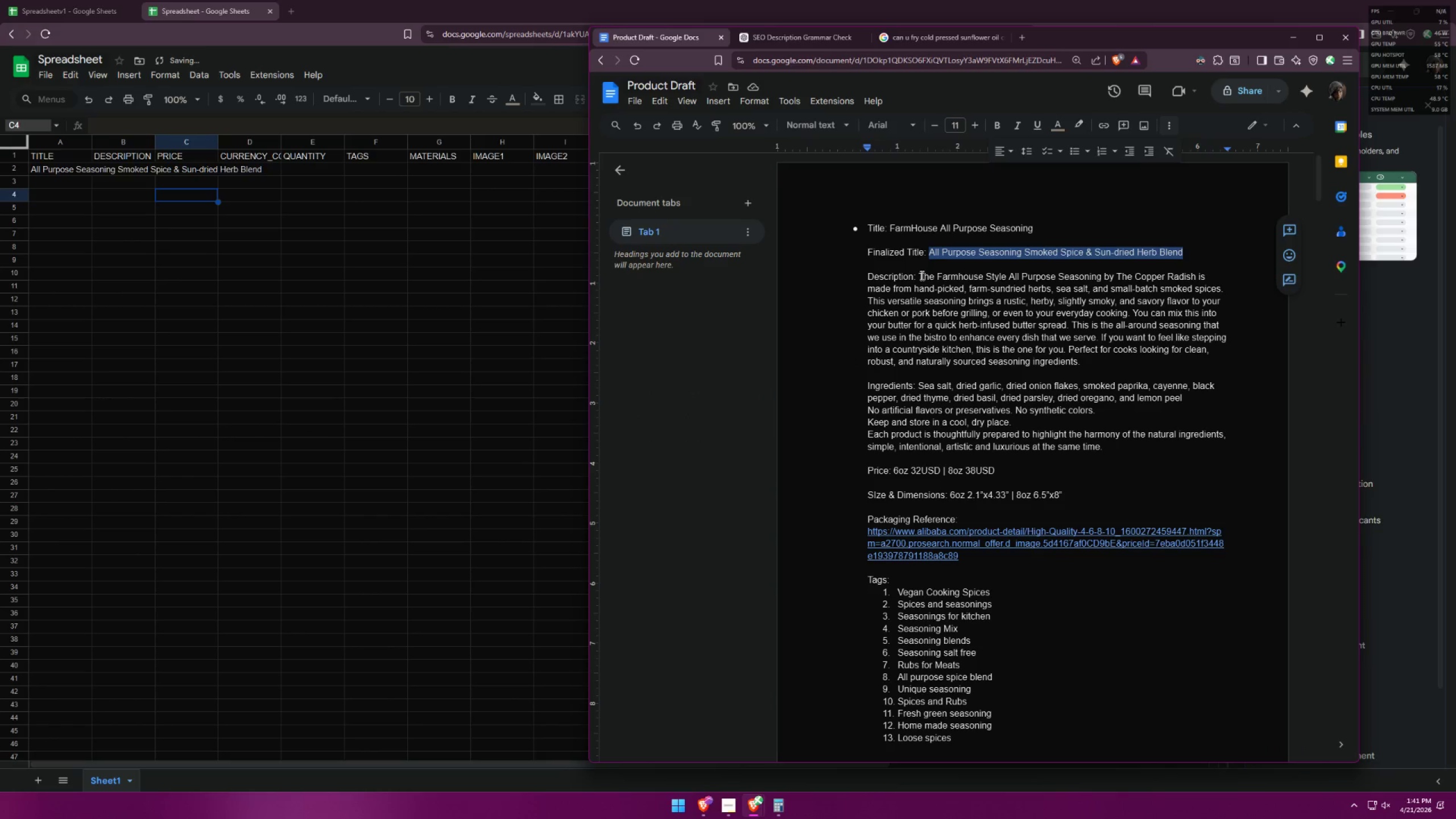 
left_click_drag(start_coordinate=[919, 275], to_coordinate=[1101, 445])
 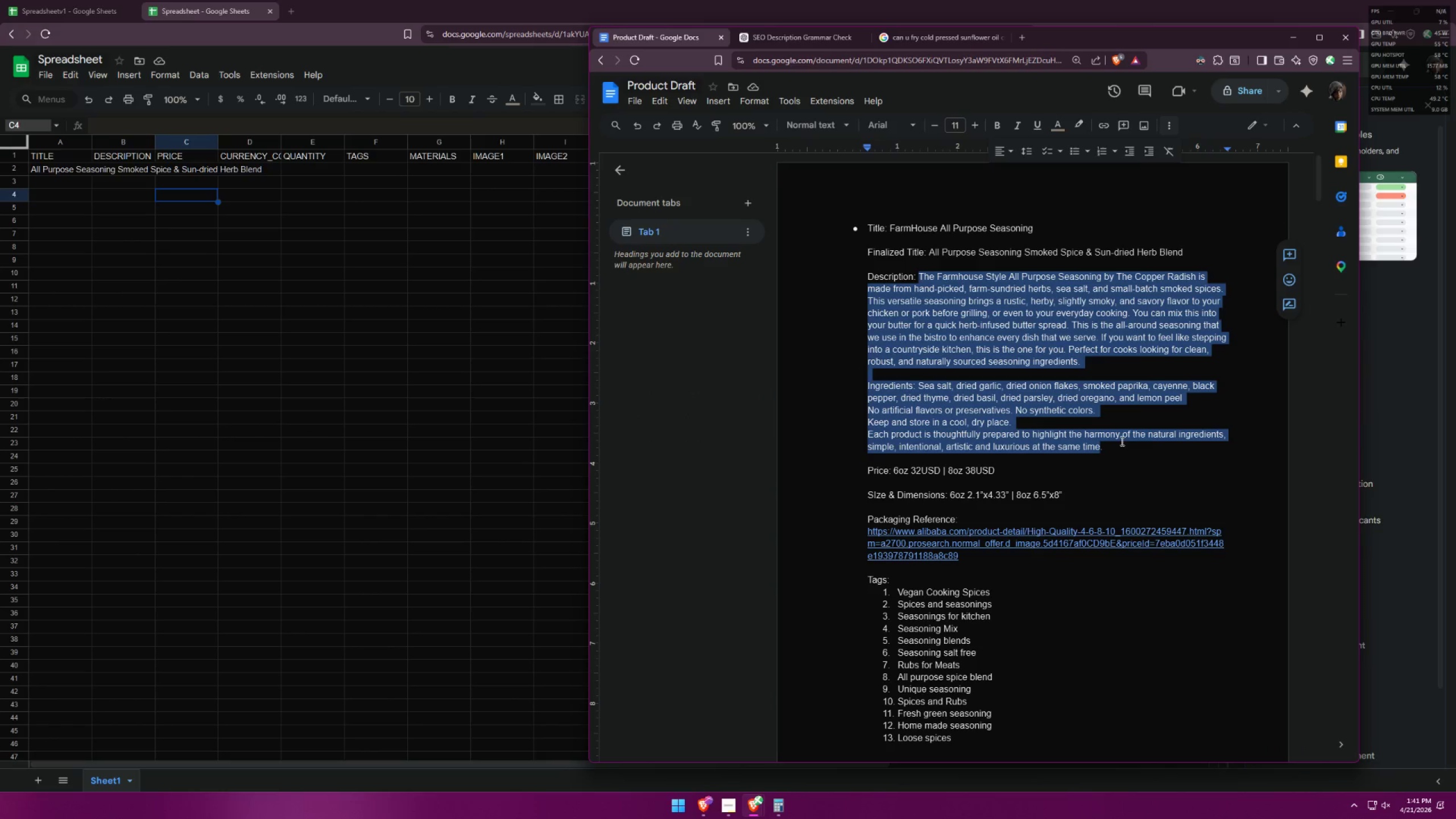 
key(Control+ControlLeft)
 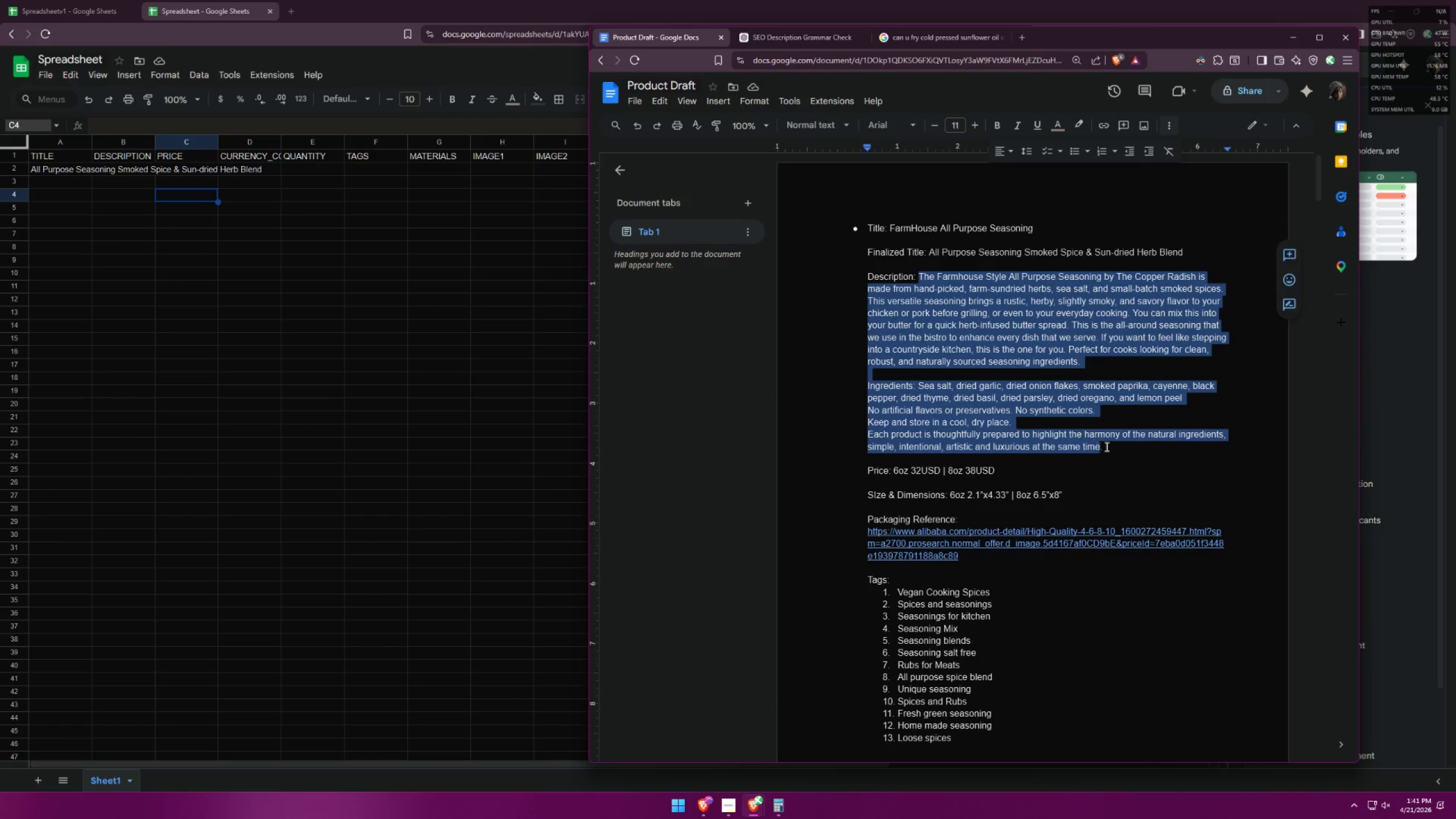 
left_click_drag(start_coordinate=[1108, 446], to_coordinate=[919, 272])
 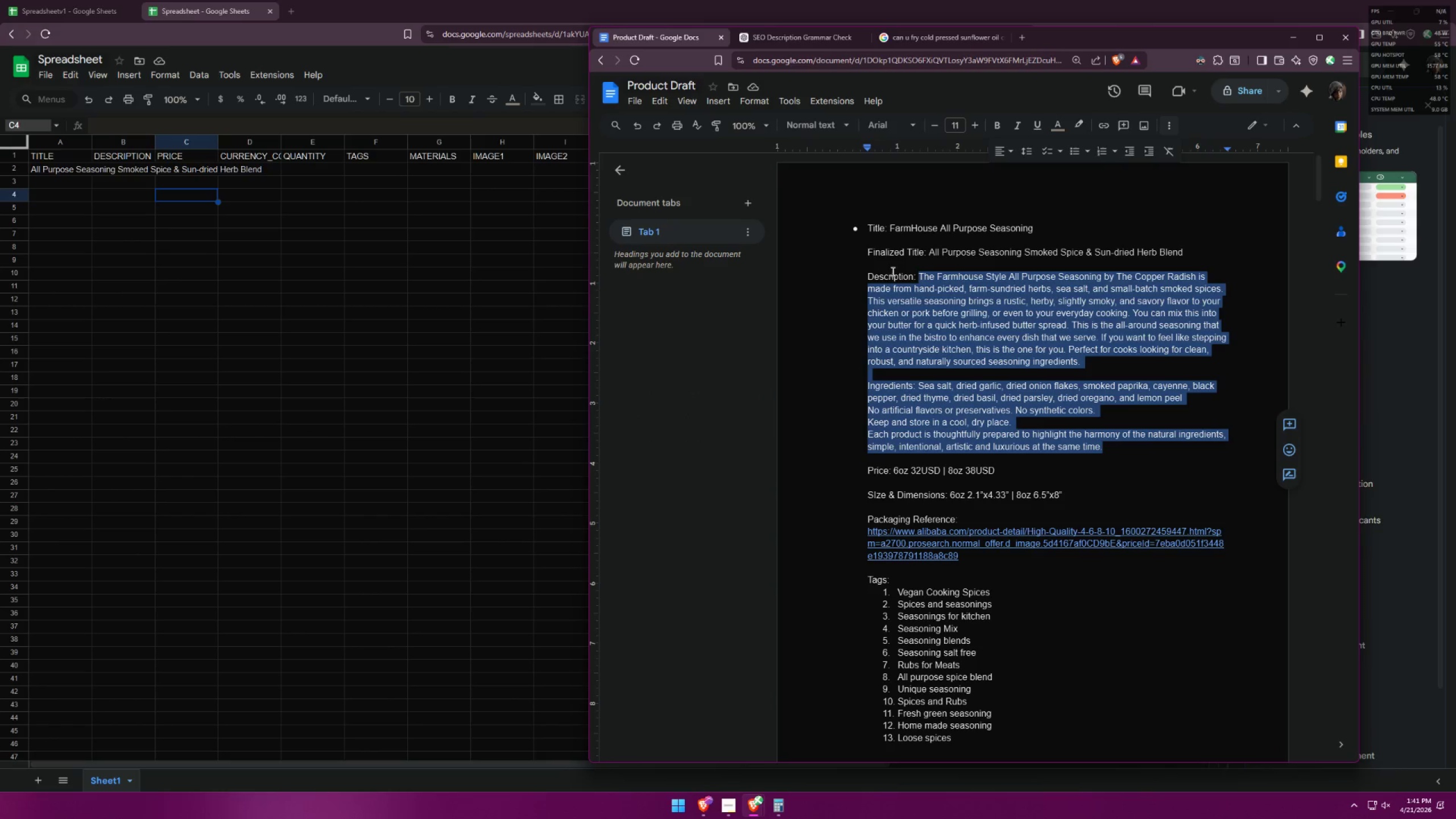 
key(Control+ControlLeft)
 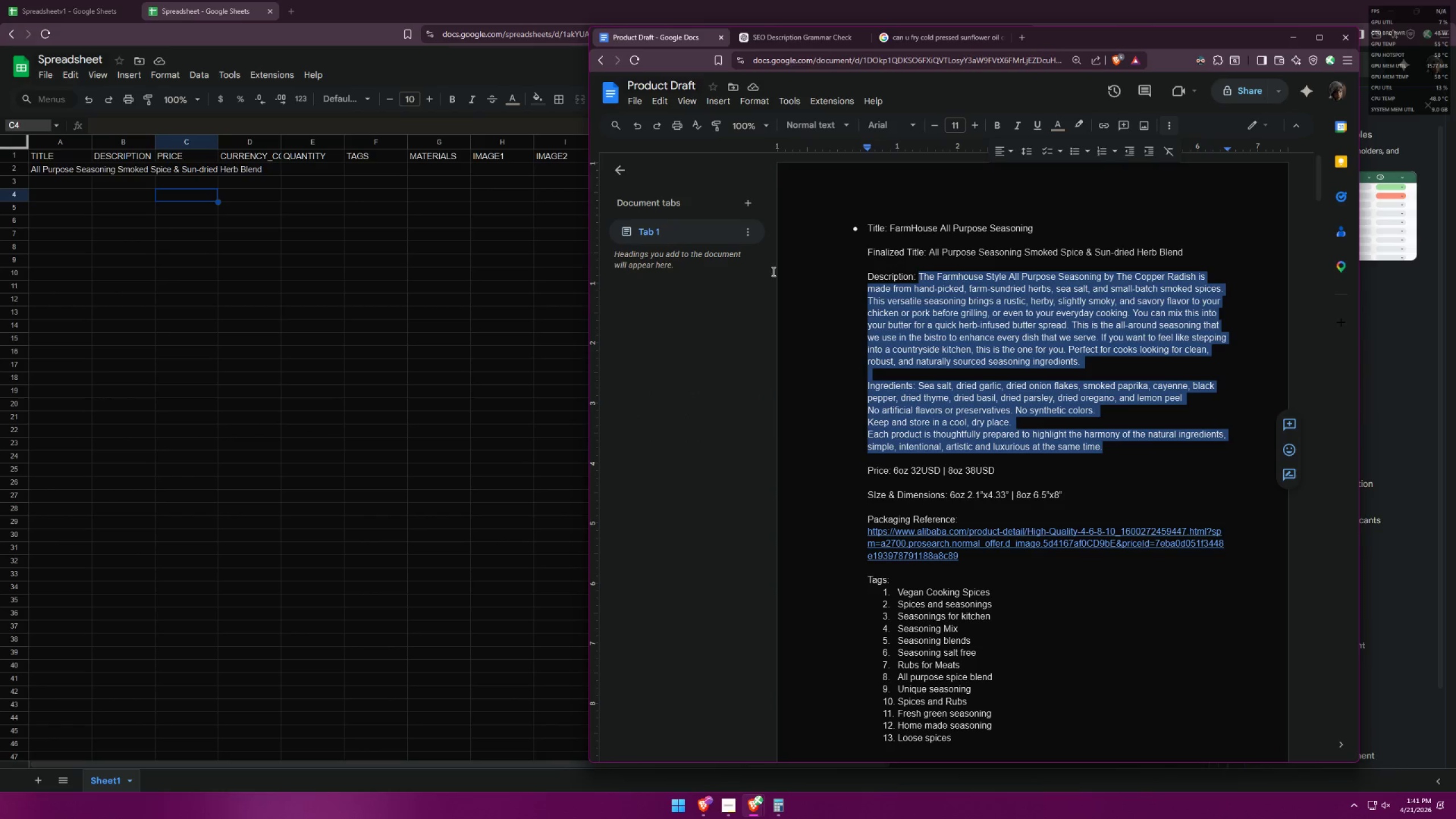 
key(Control+C)
 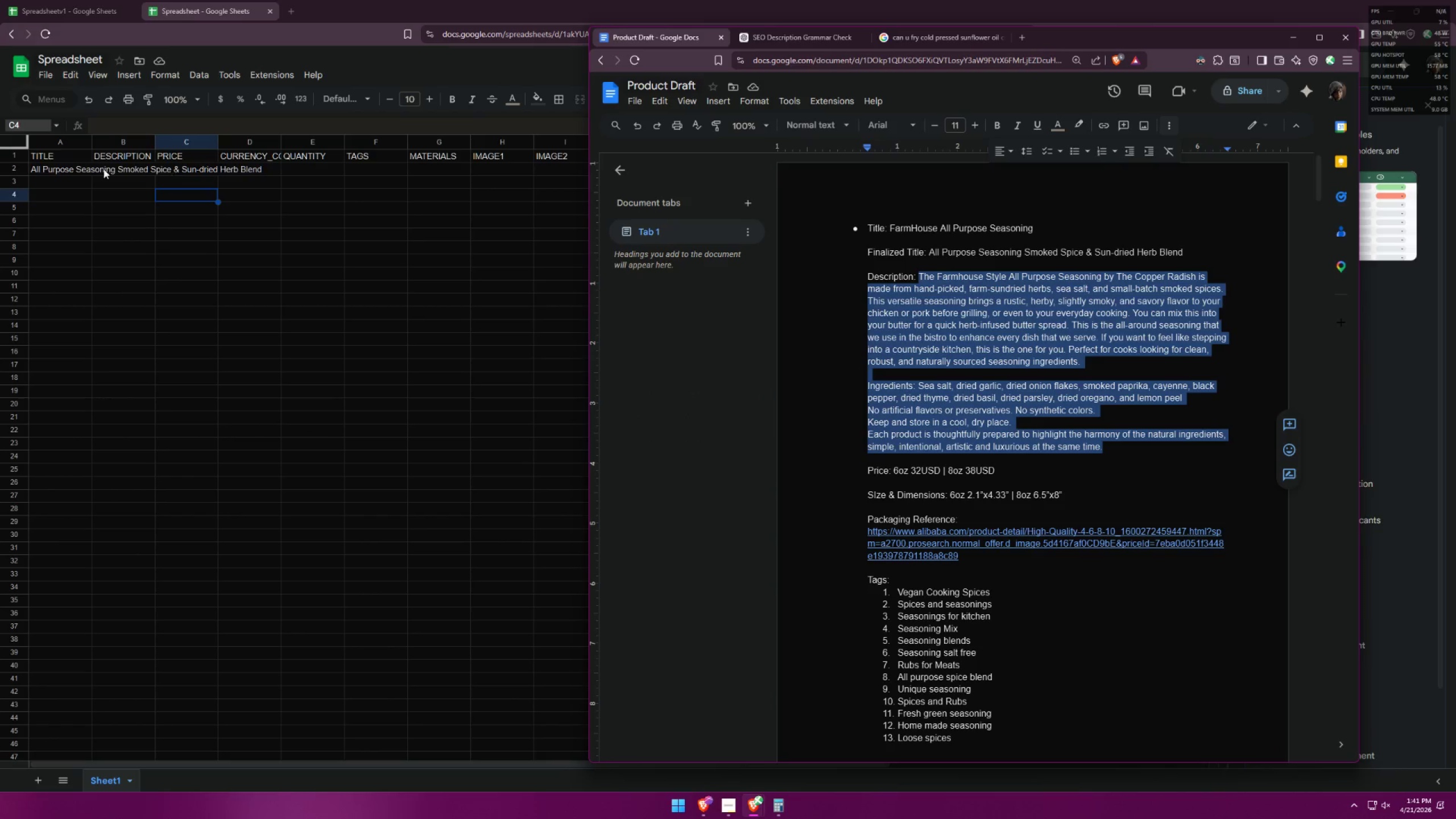 
double_click([102, 168])
 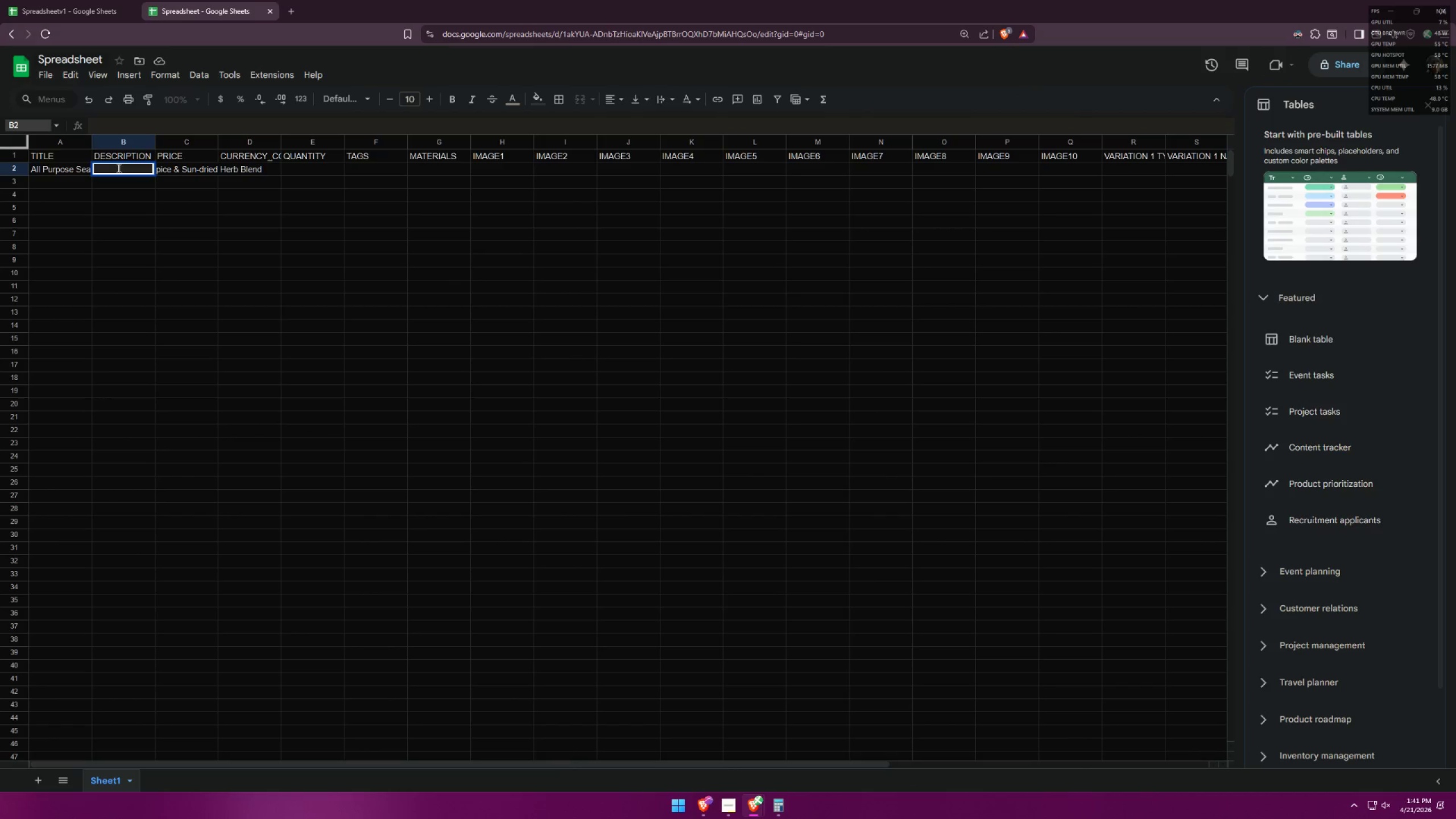 
left_click([118, 168])
 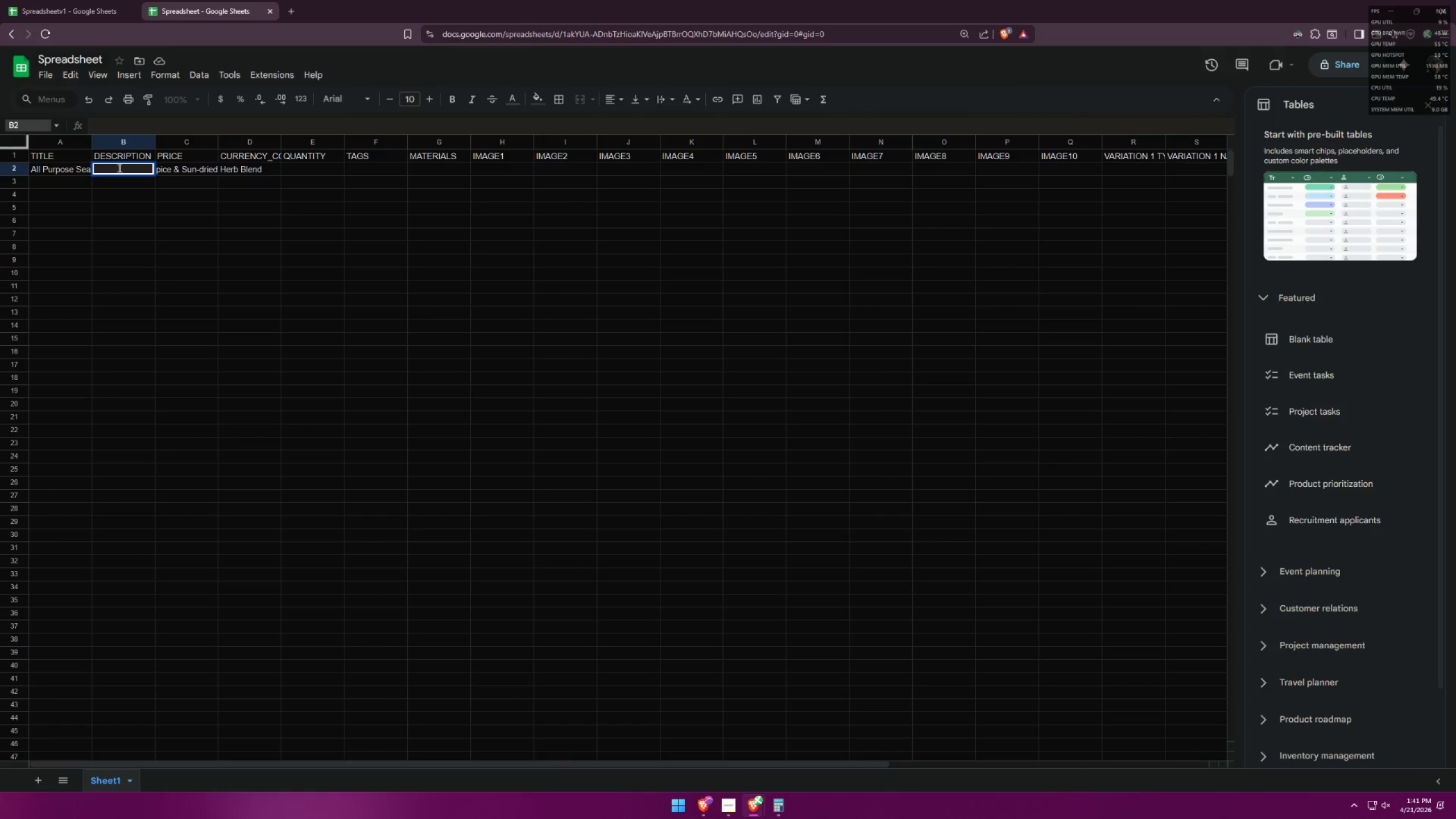 
key(Control+ControlLeft)
 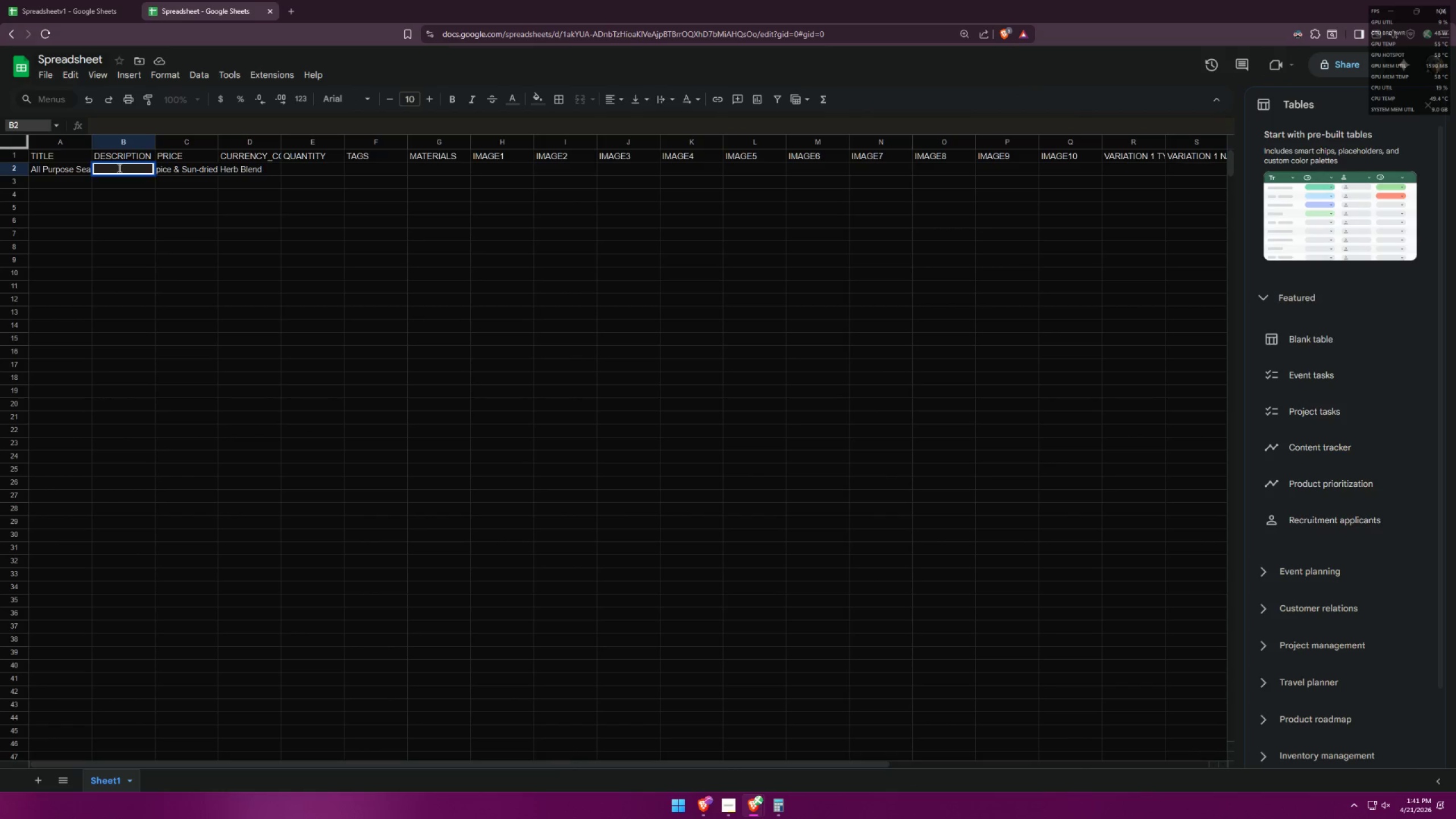 
key(Control+V)
 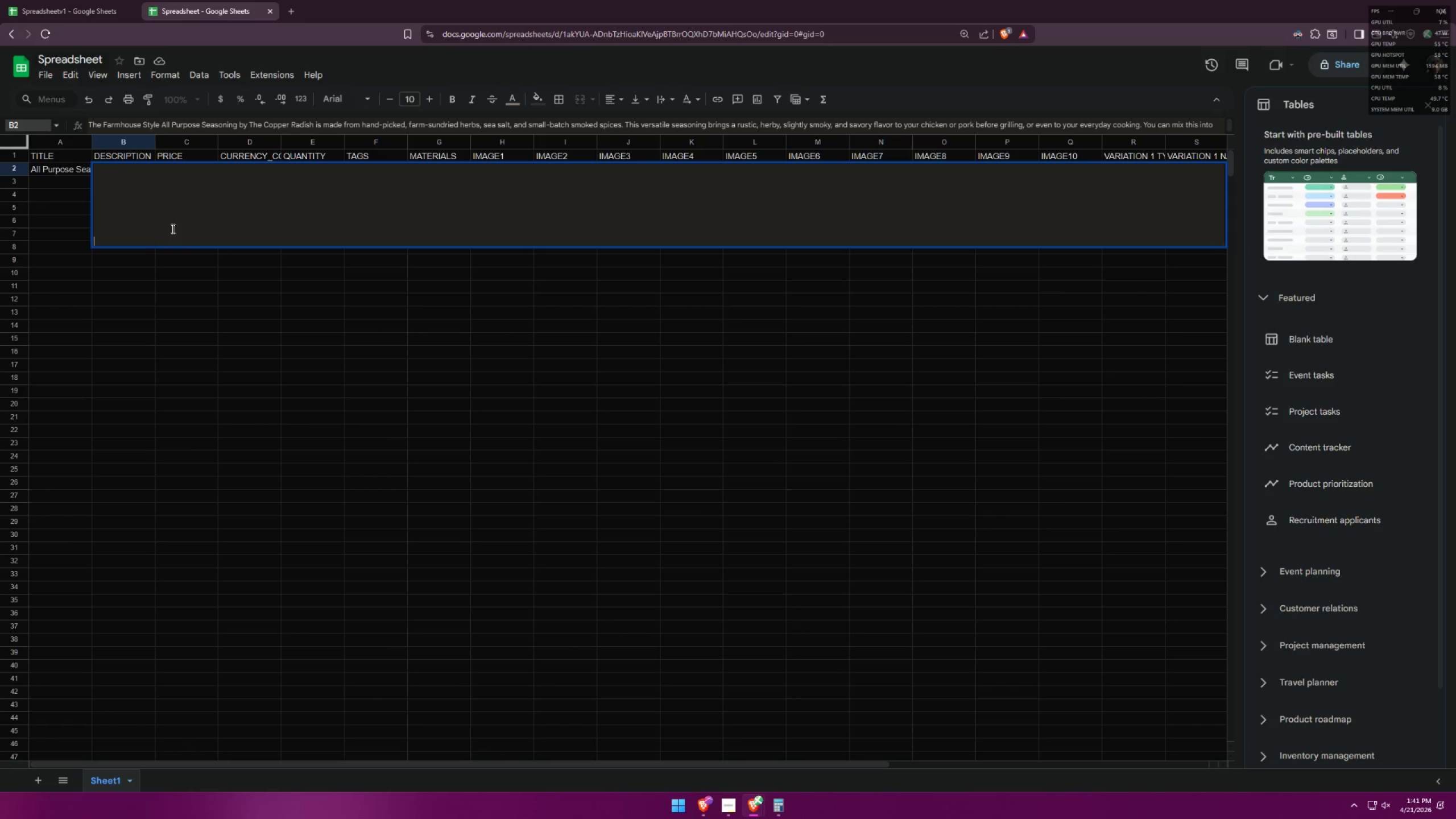 
key(Control+A)
 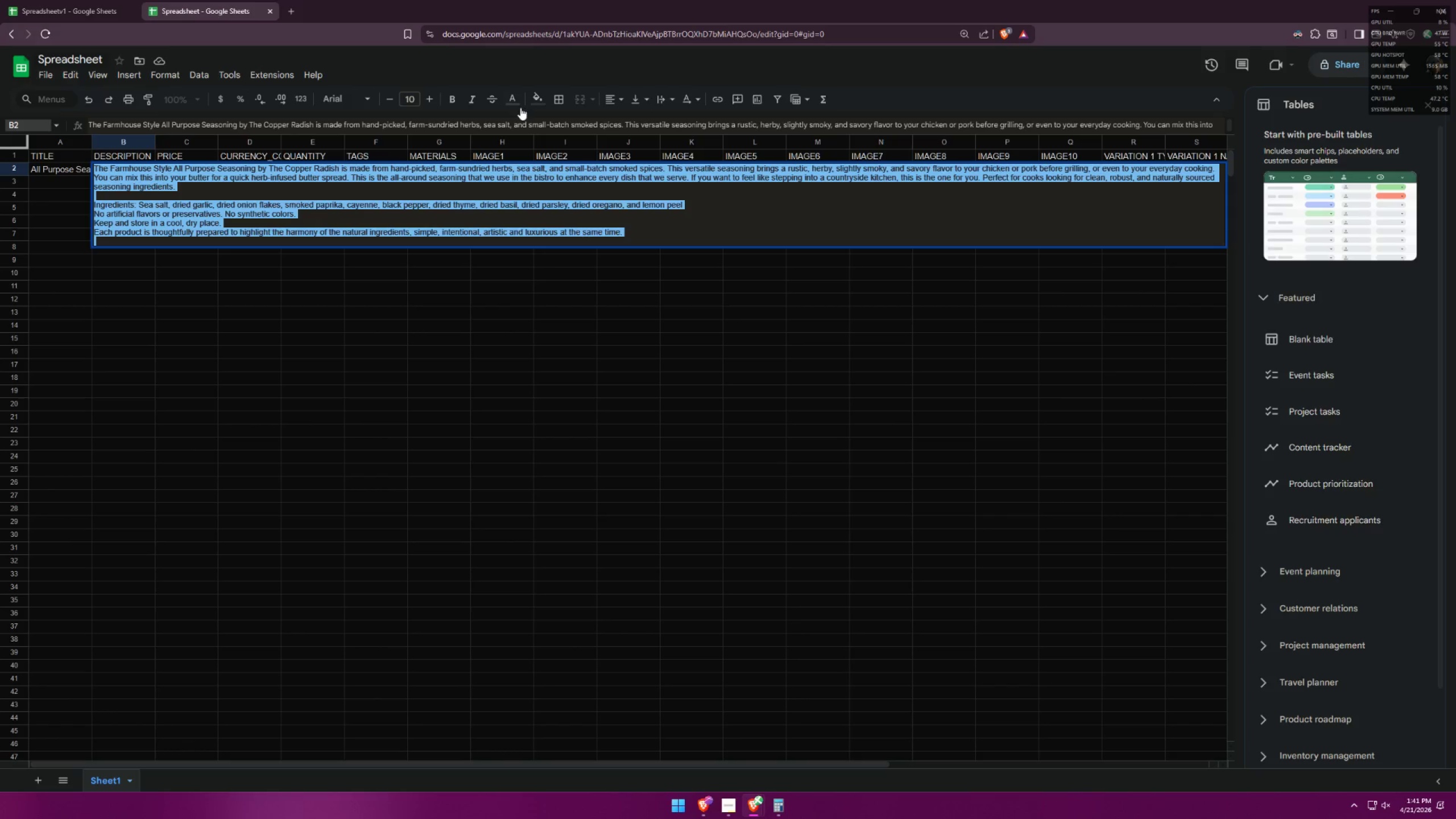 
left_click([512, 102])
 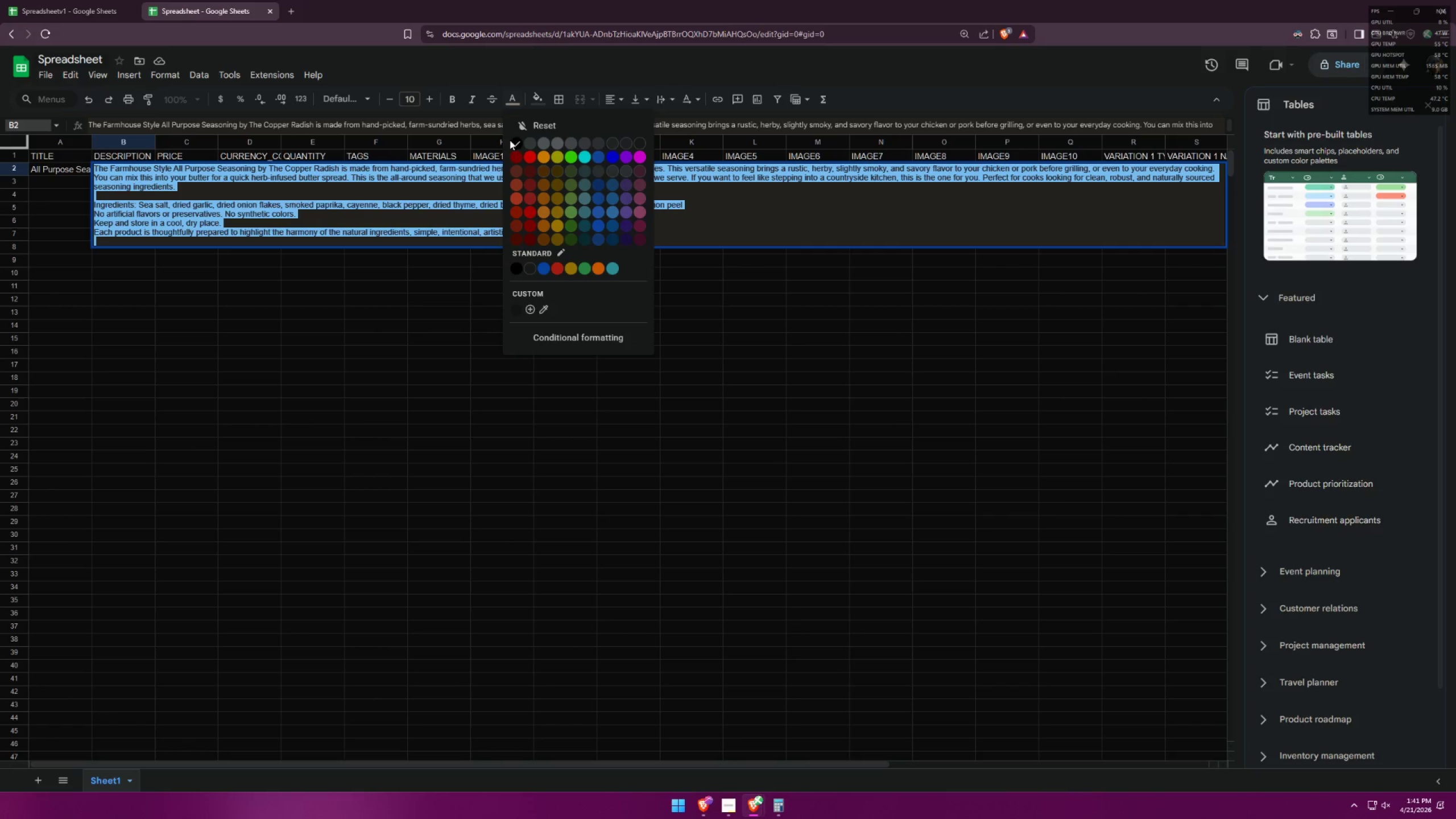 
left_click([515, 141])
 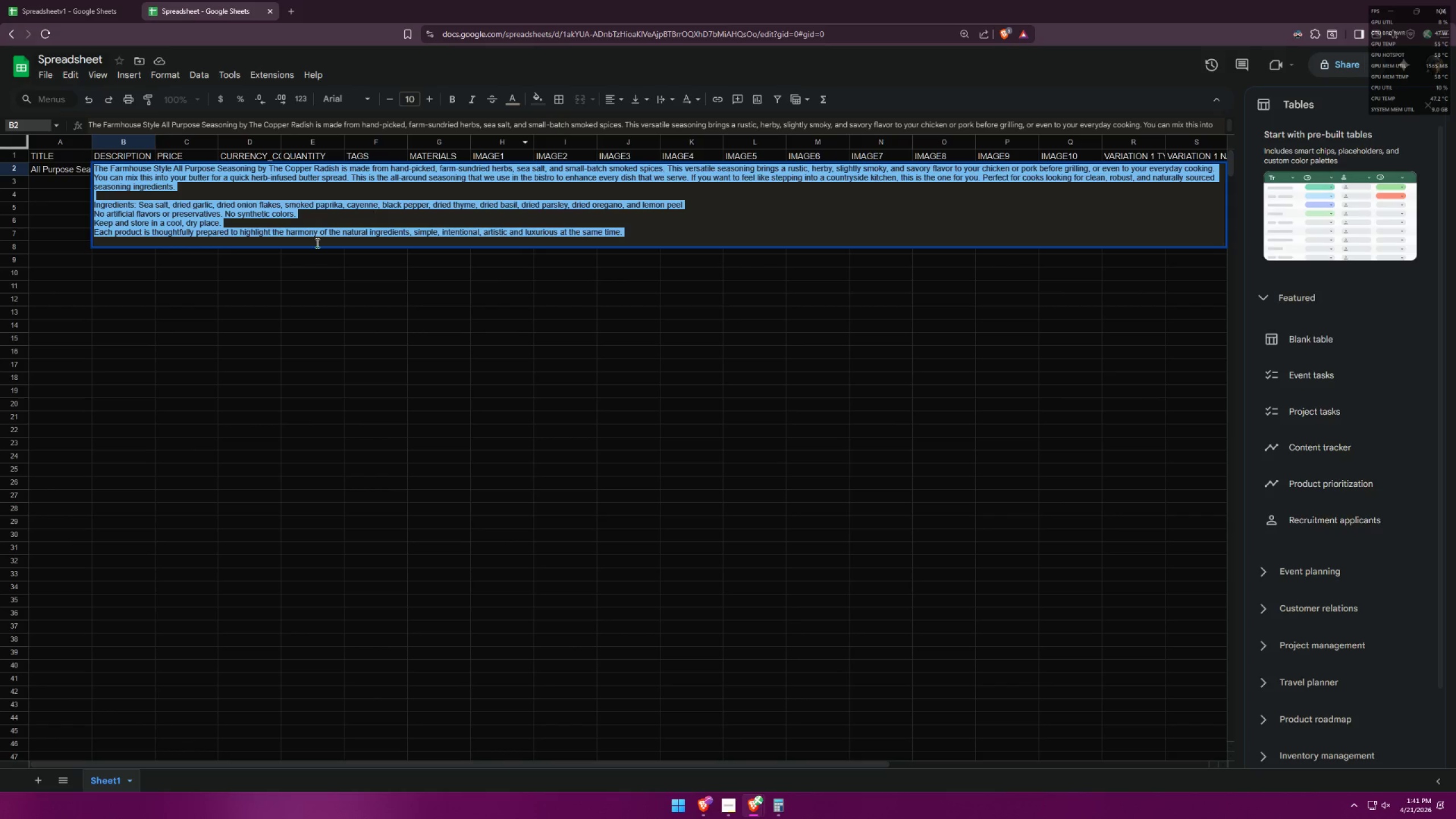 
left_click([249, 267])
 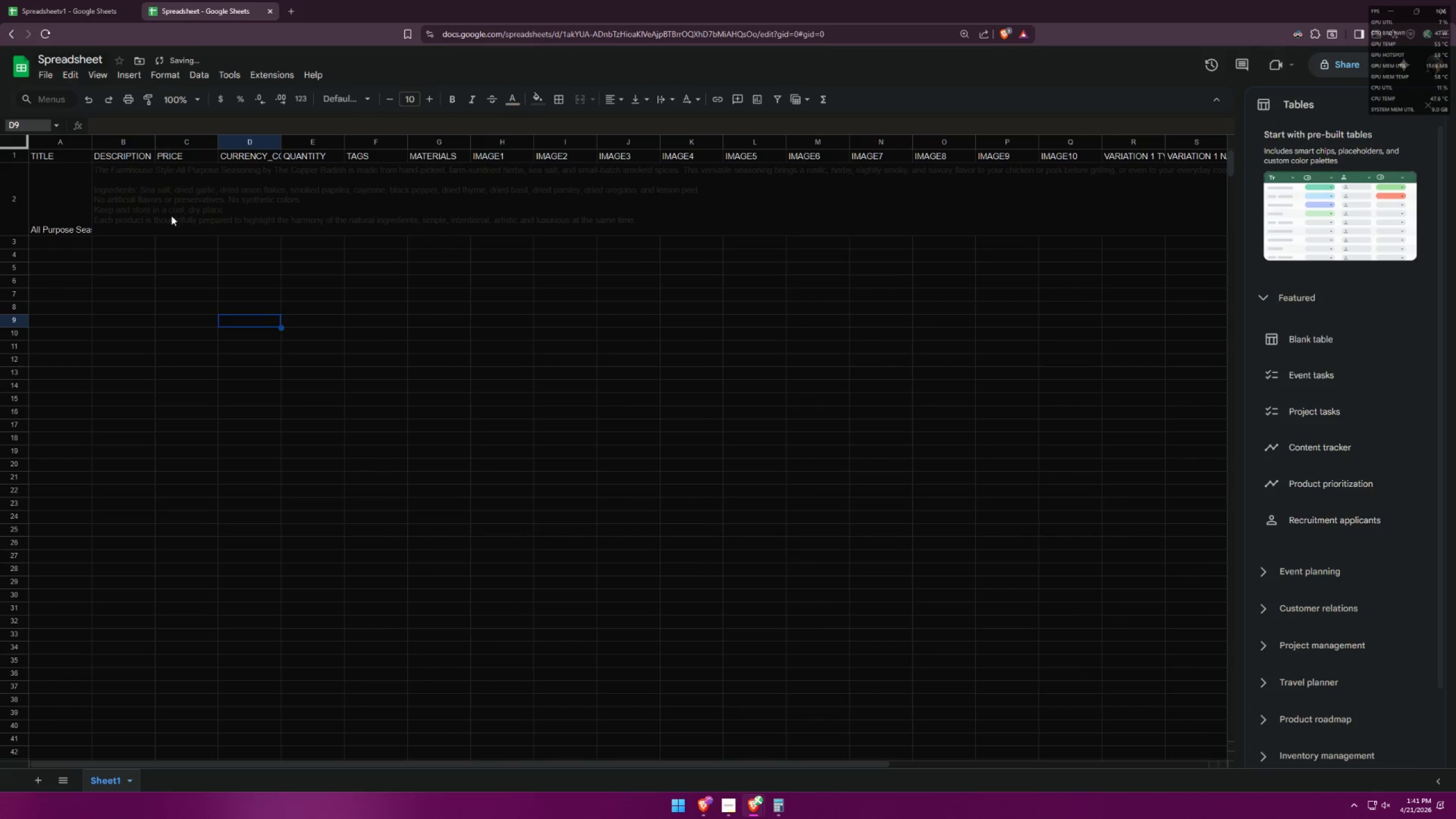 
left_click([151, 208])
 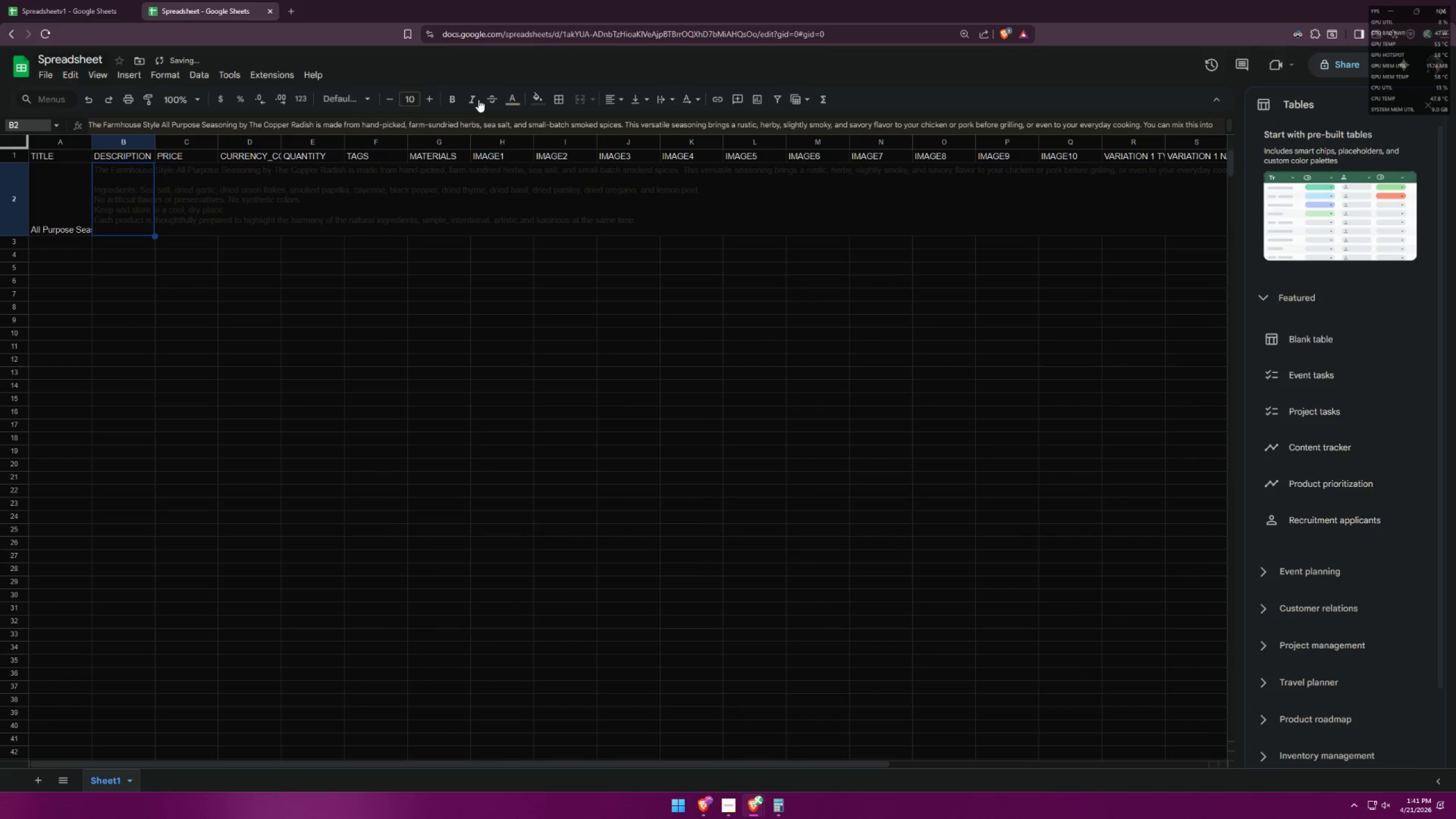 
left_click([511, 102])
 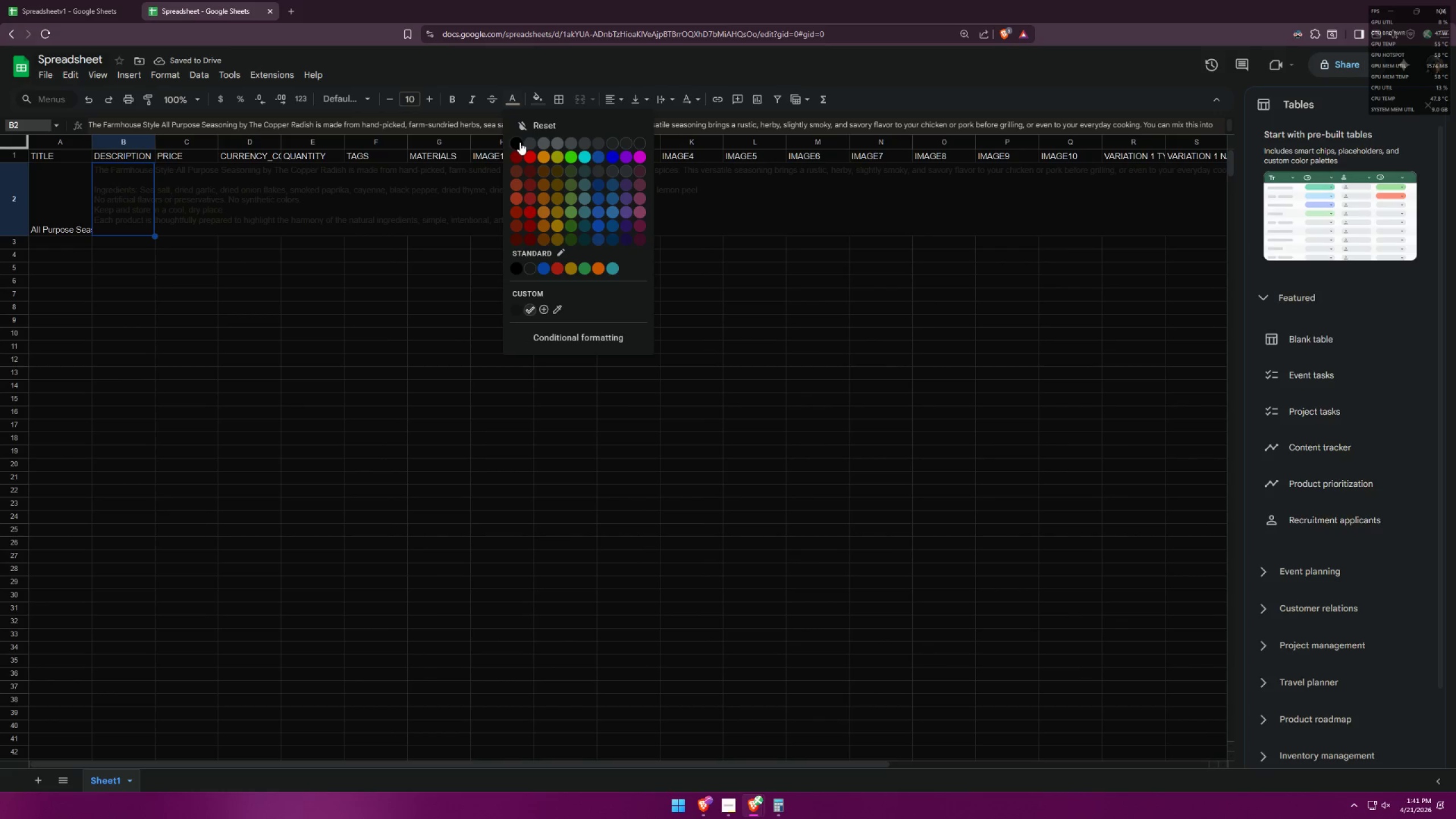 
left_click([520, 142])
 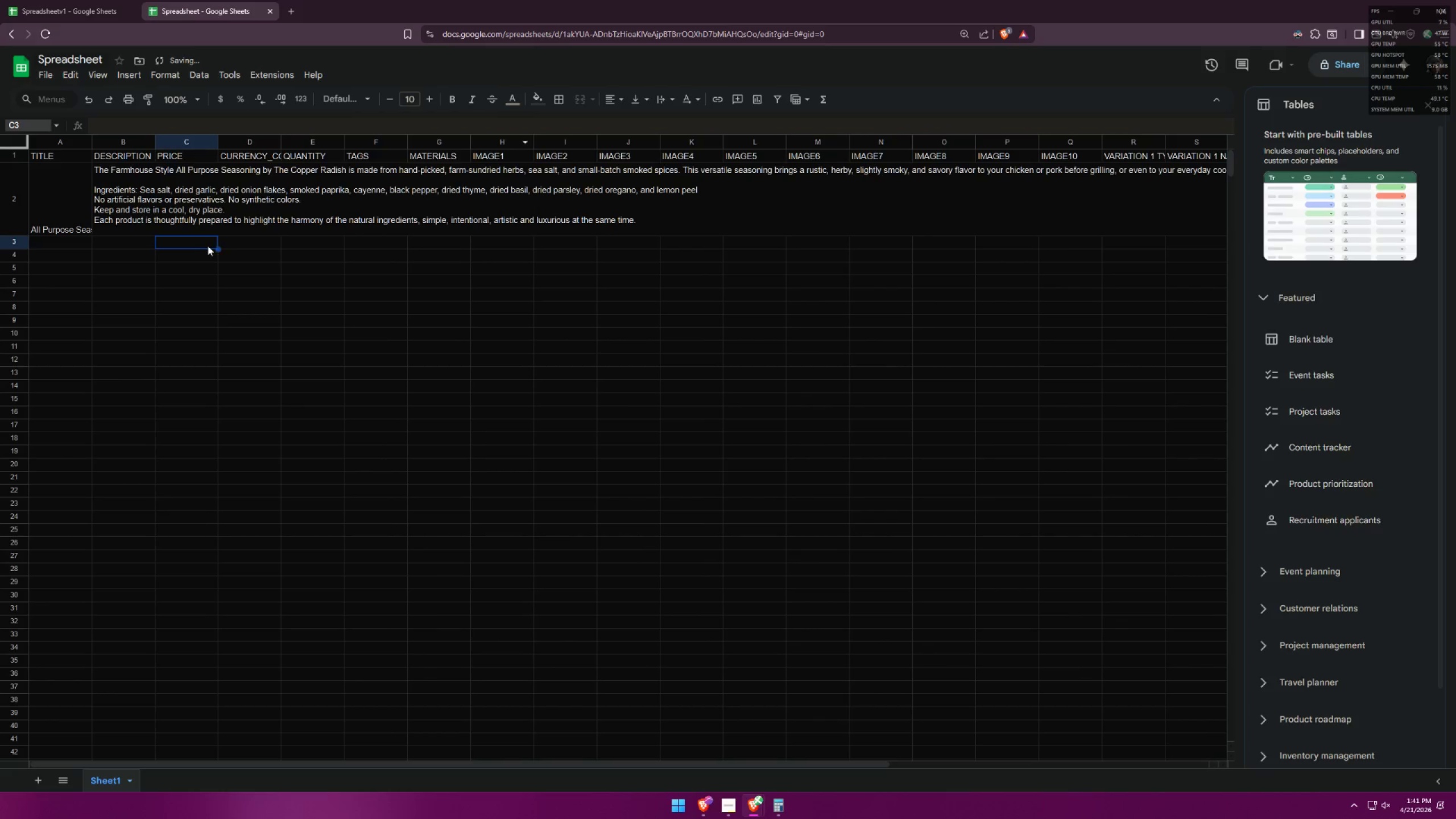 
double_click([104, 204])
 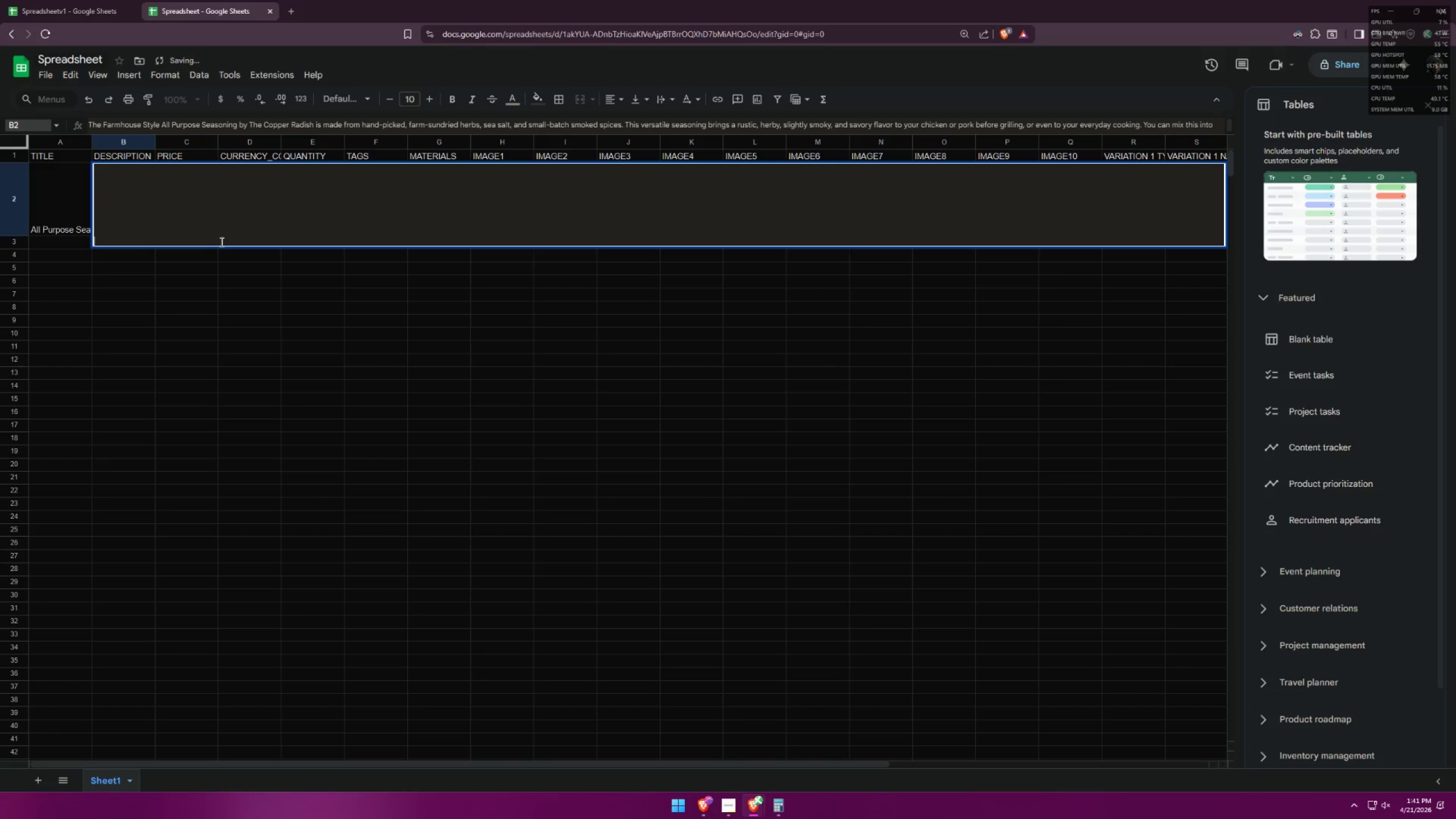 
left_click([226, 243])
 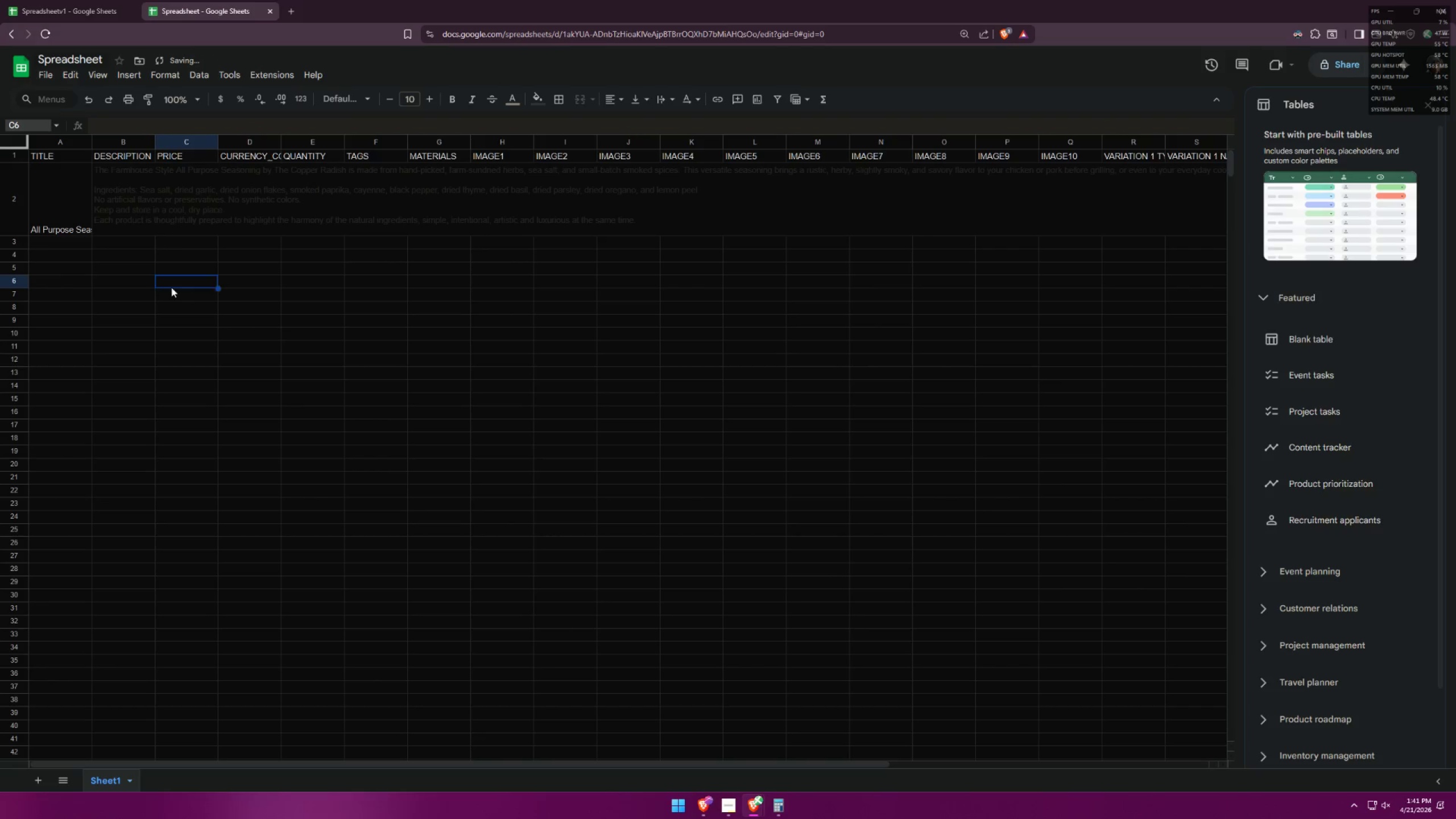 
double_click([117, 206])
 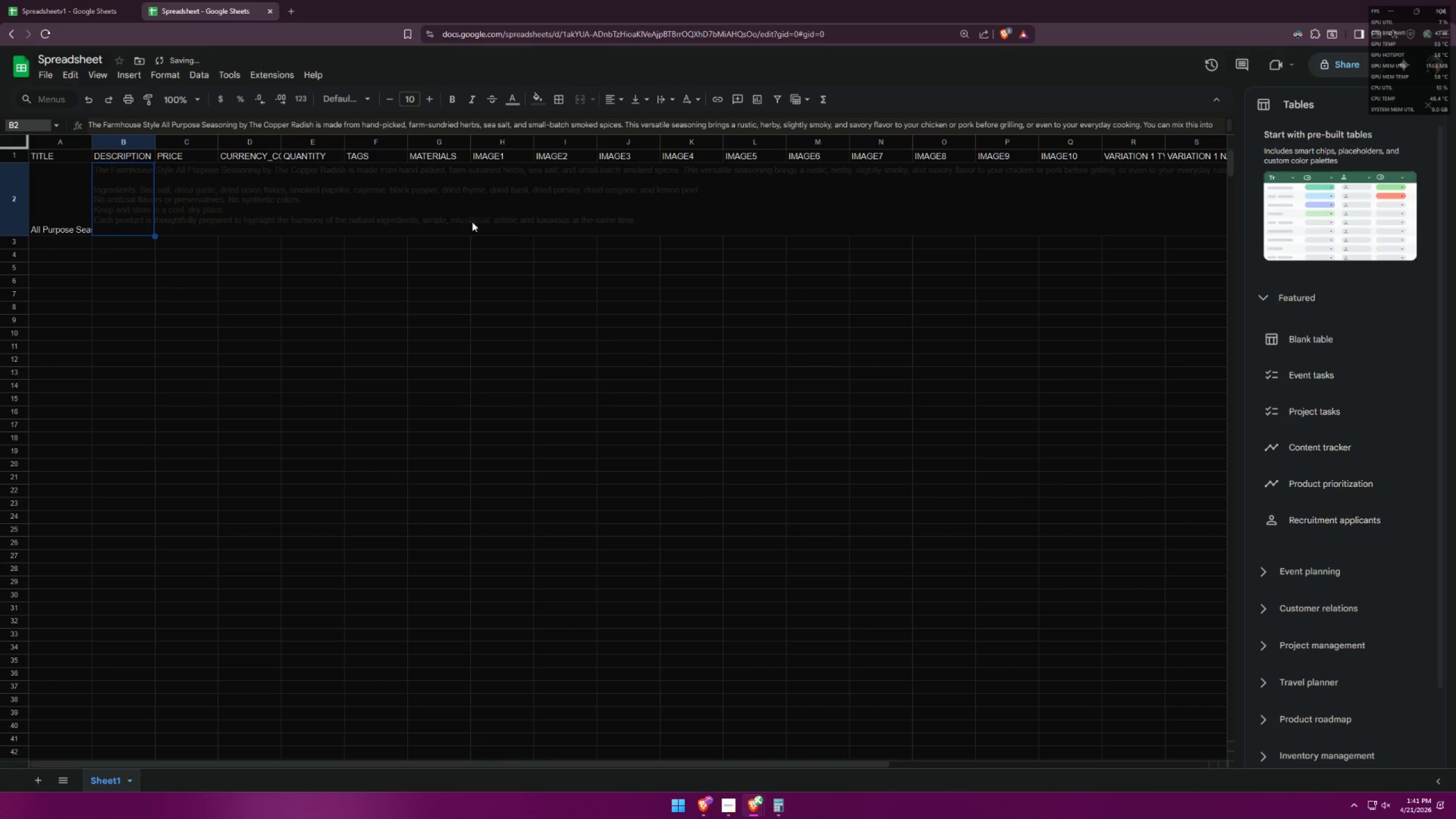 
key(Control+Z)
 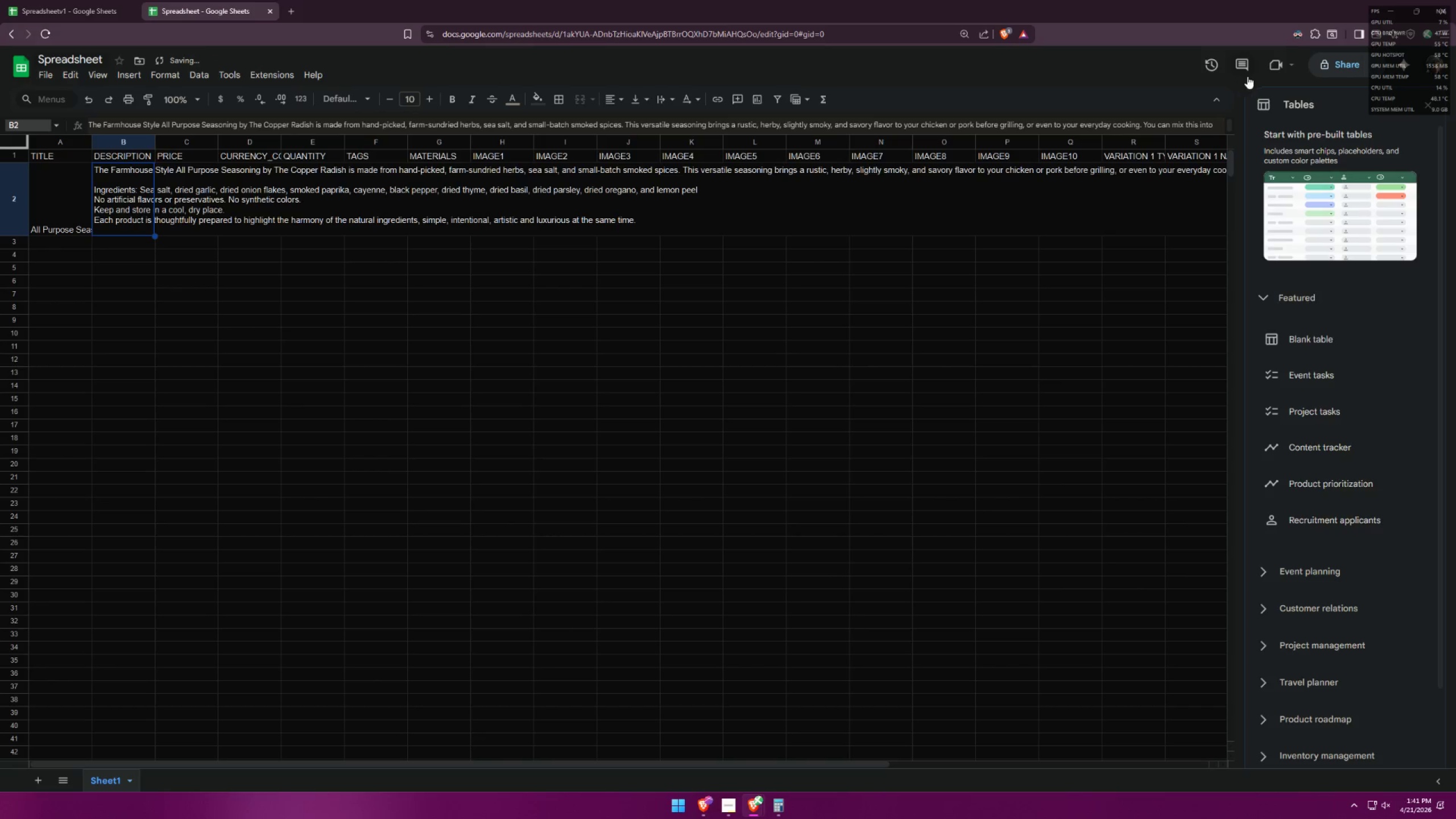 
left_click([1296, 36])
 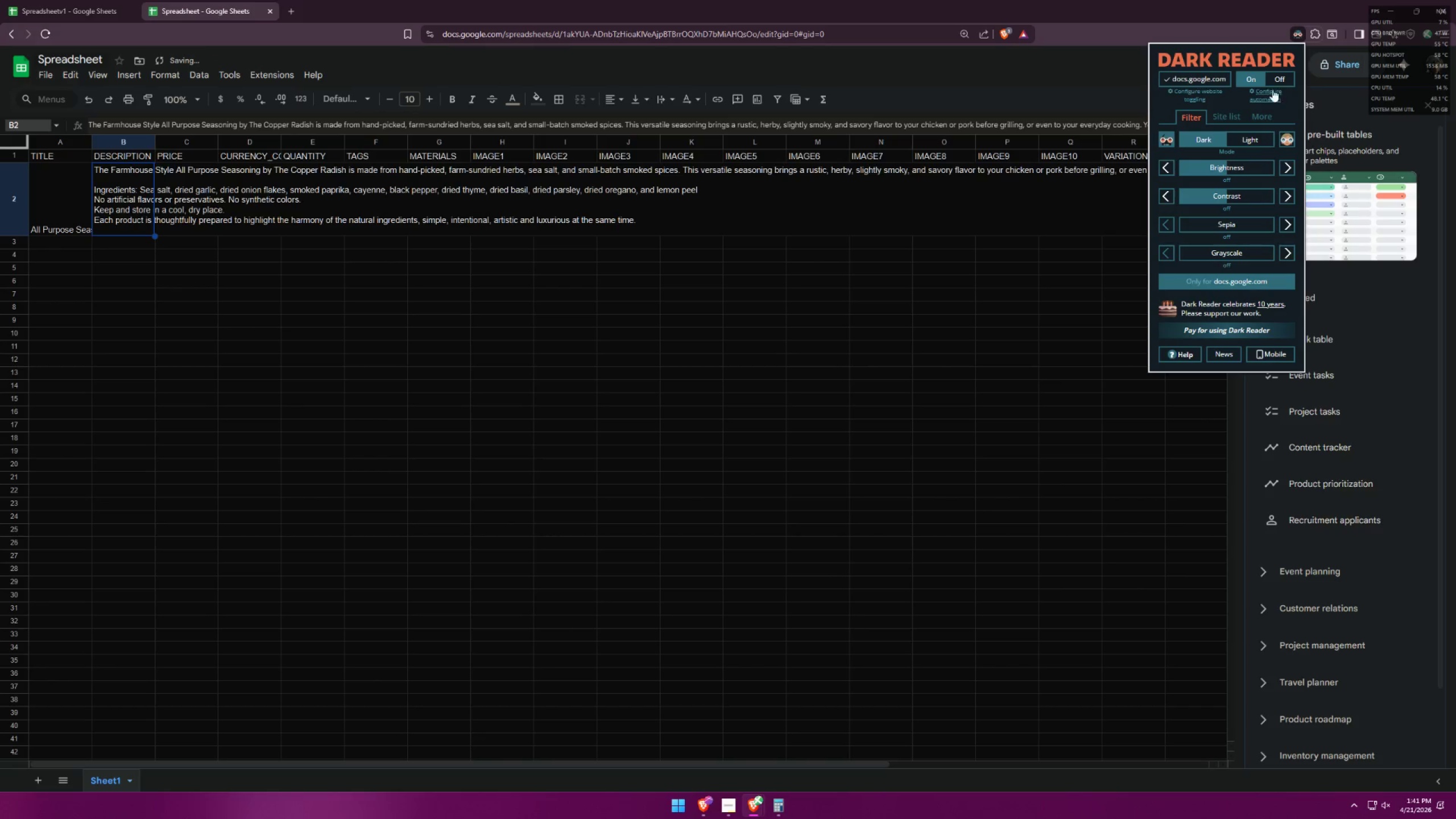 
left_click([1278, 81])
 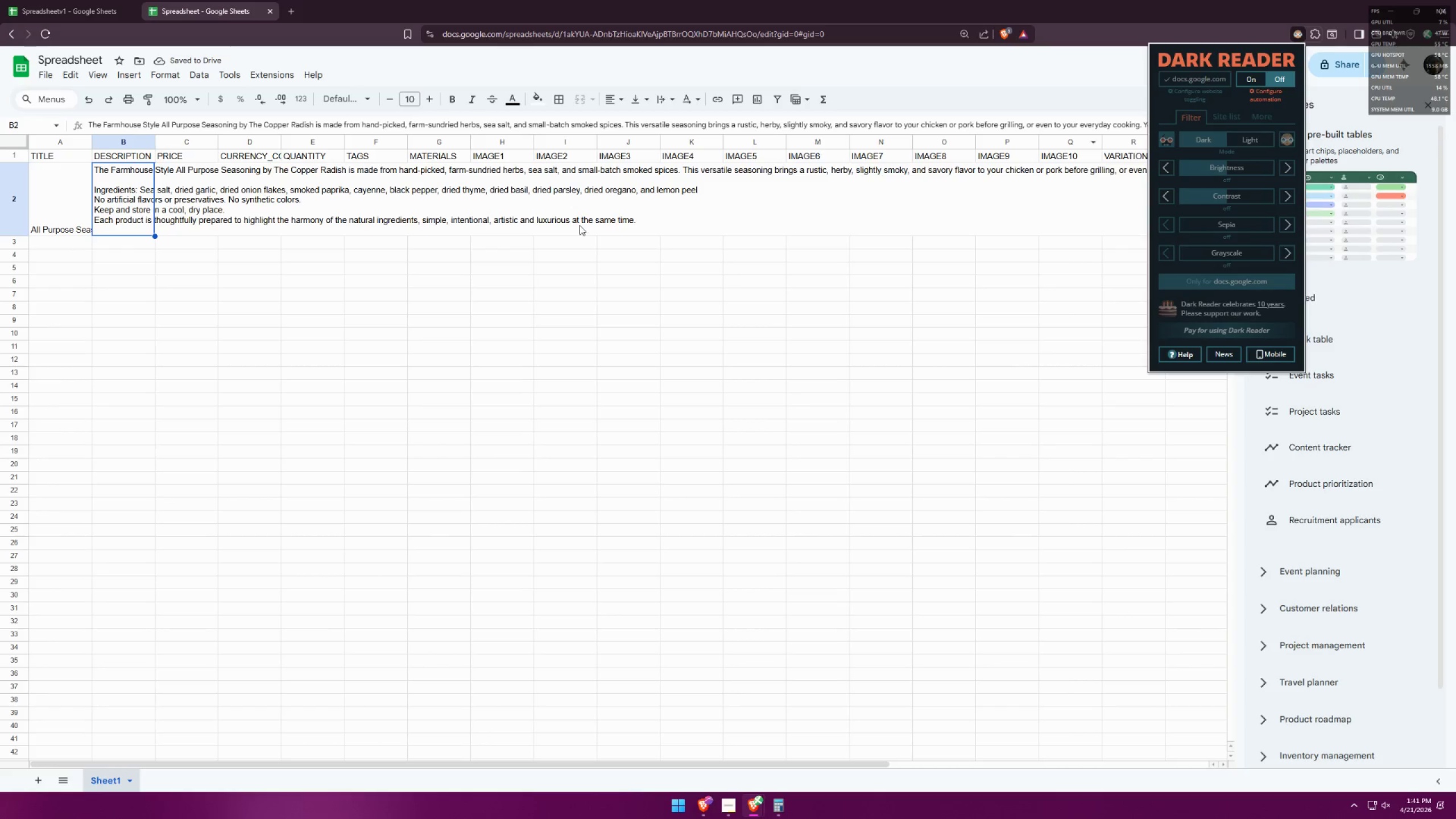 
left_click([400, 227])
 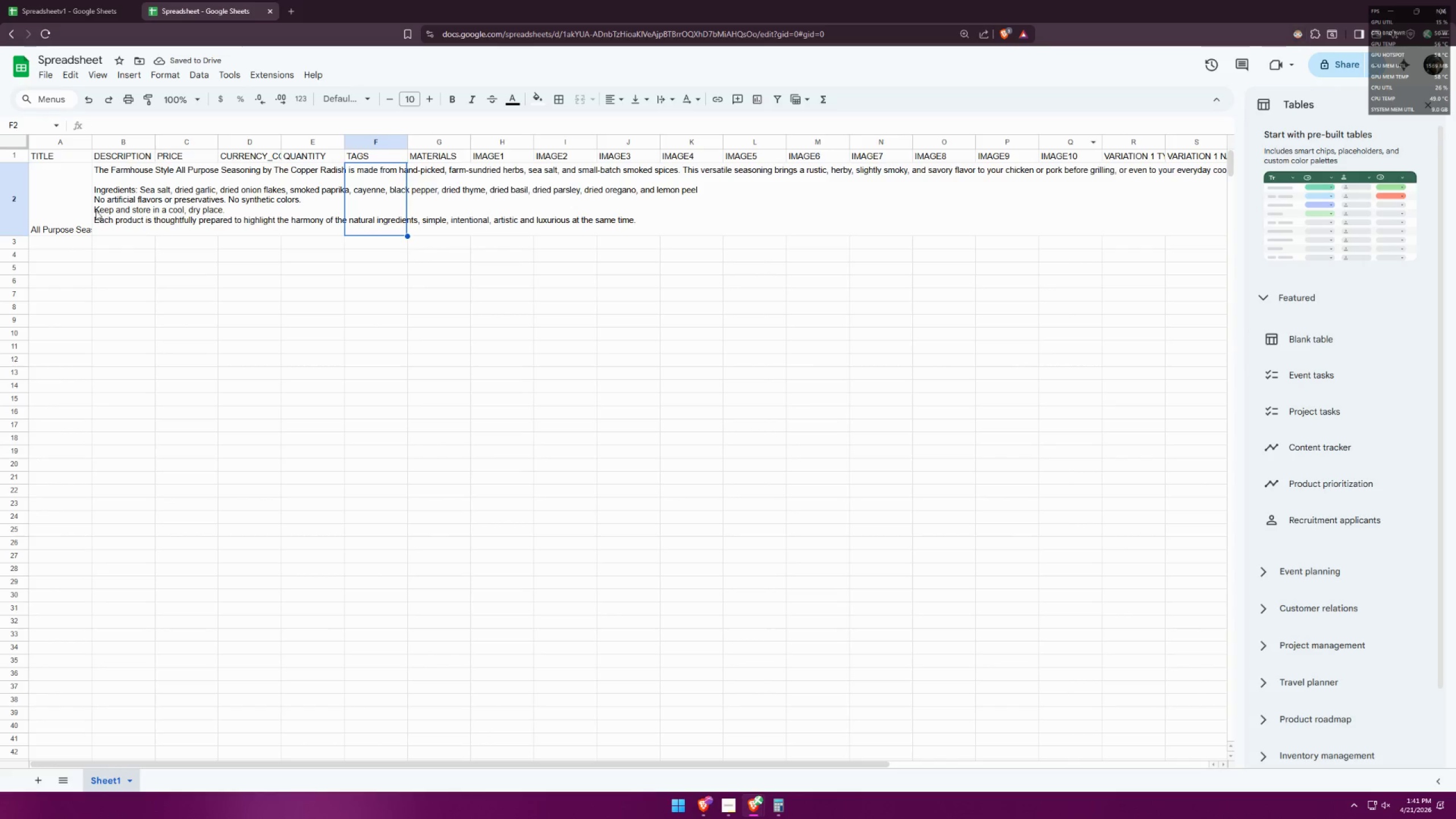 
key(Control+Z)
 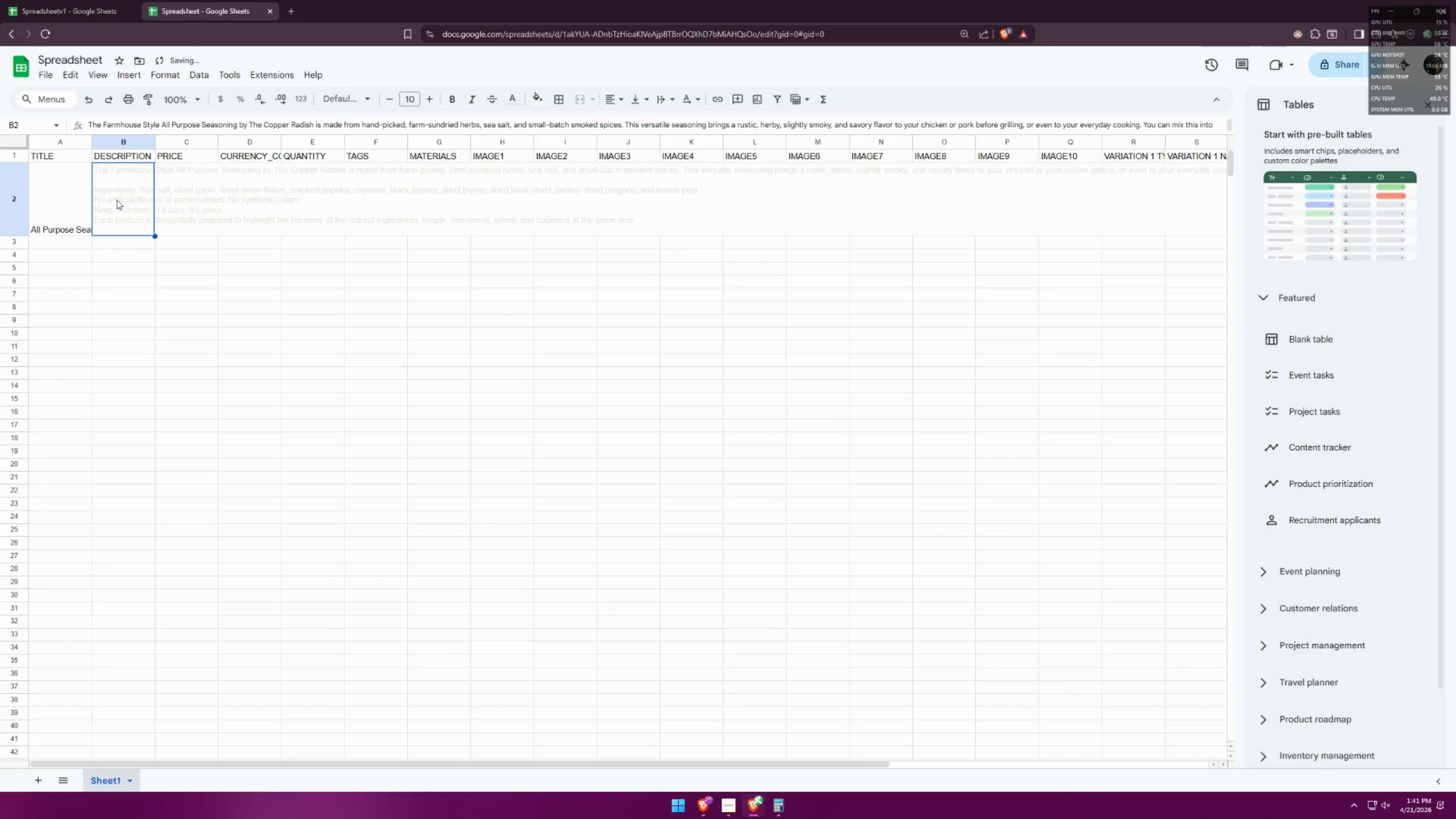 
key(Control+Z)
 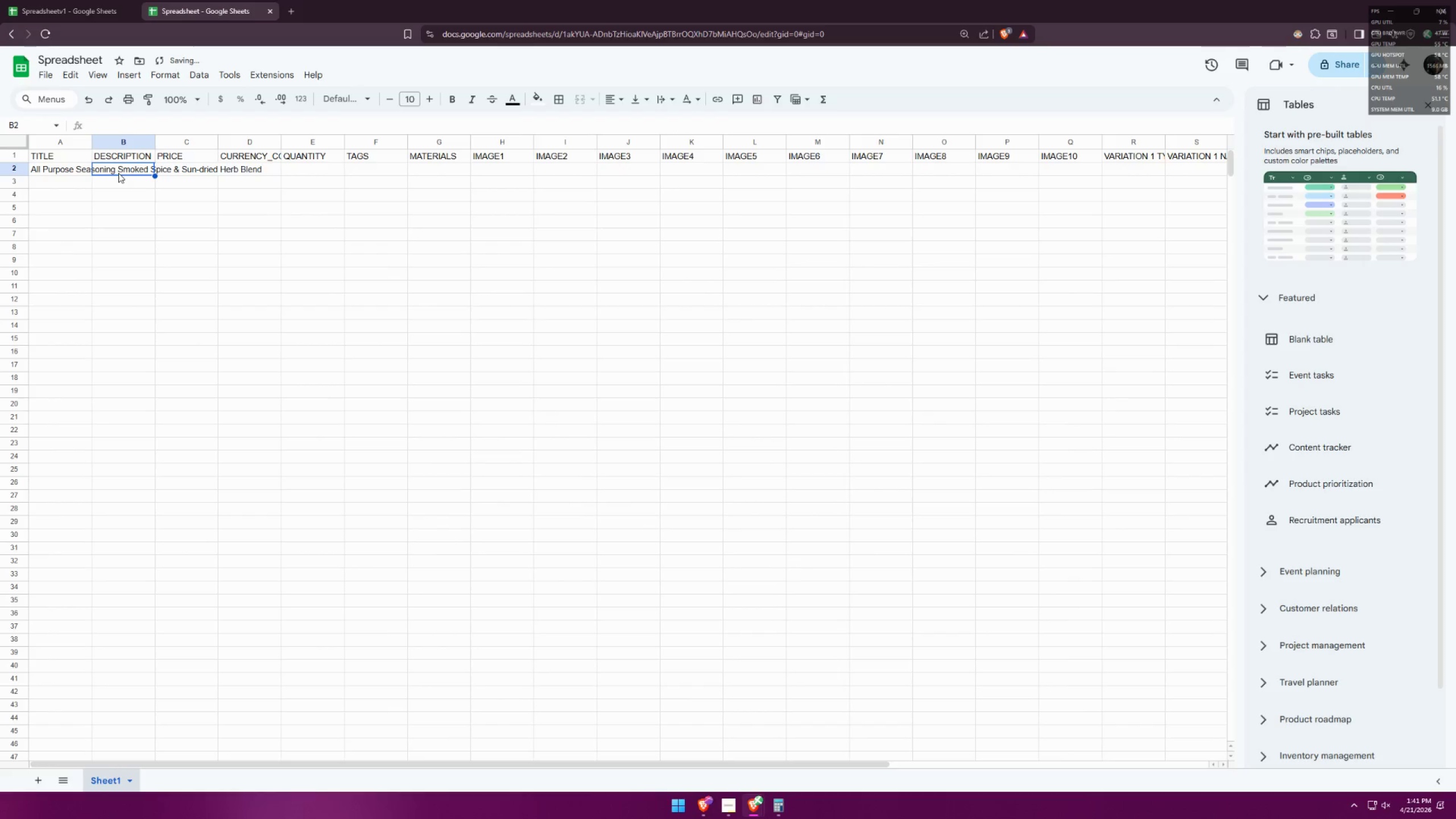 
triple_click([116, 171])
 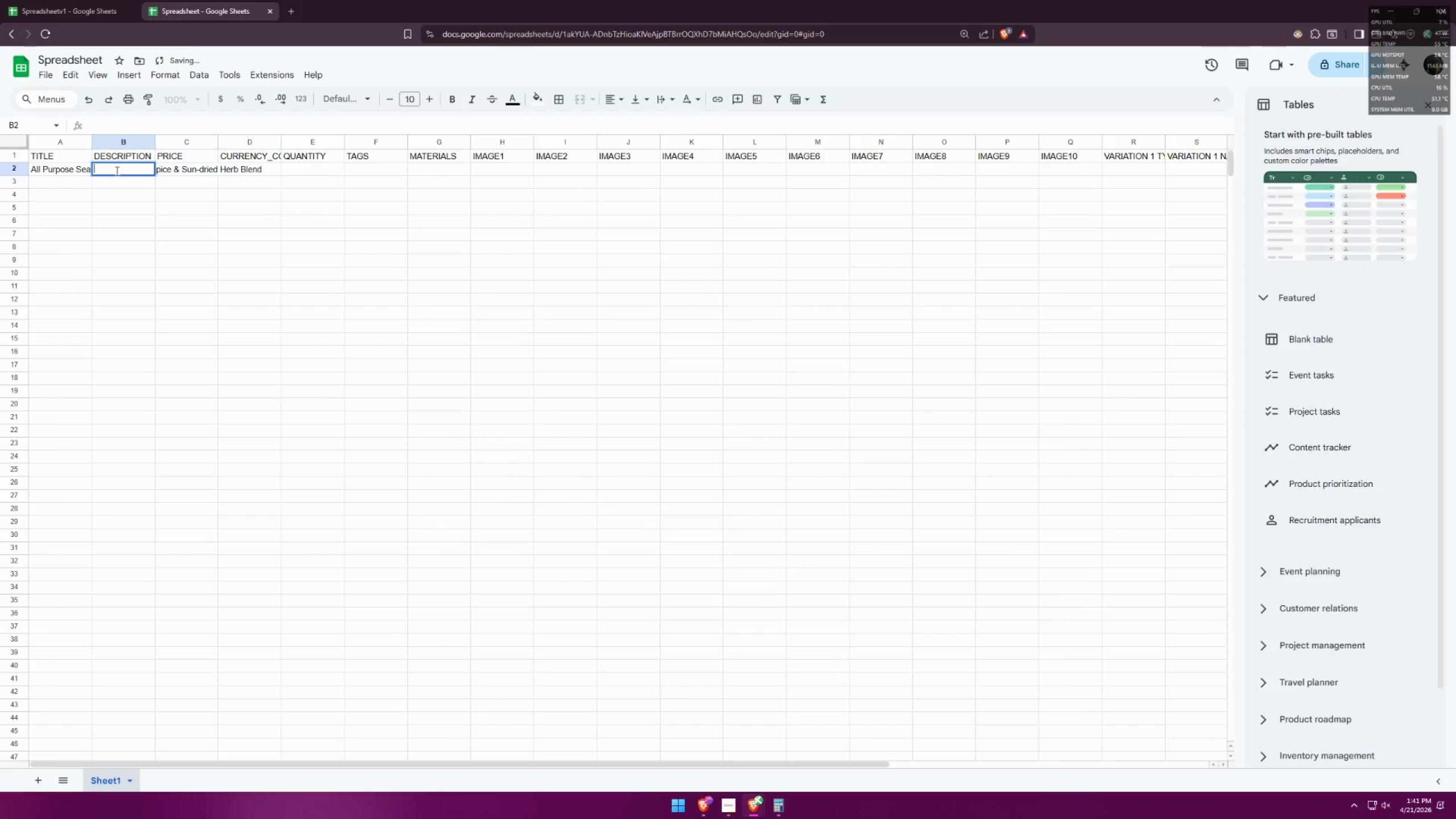 
key(Control+ControlLeft)
 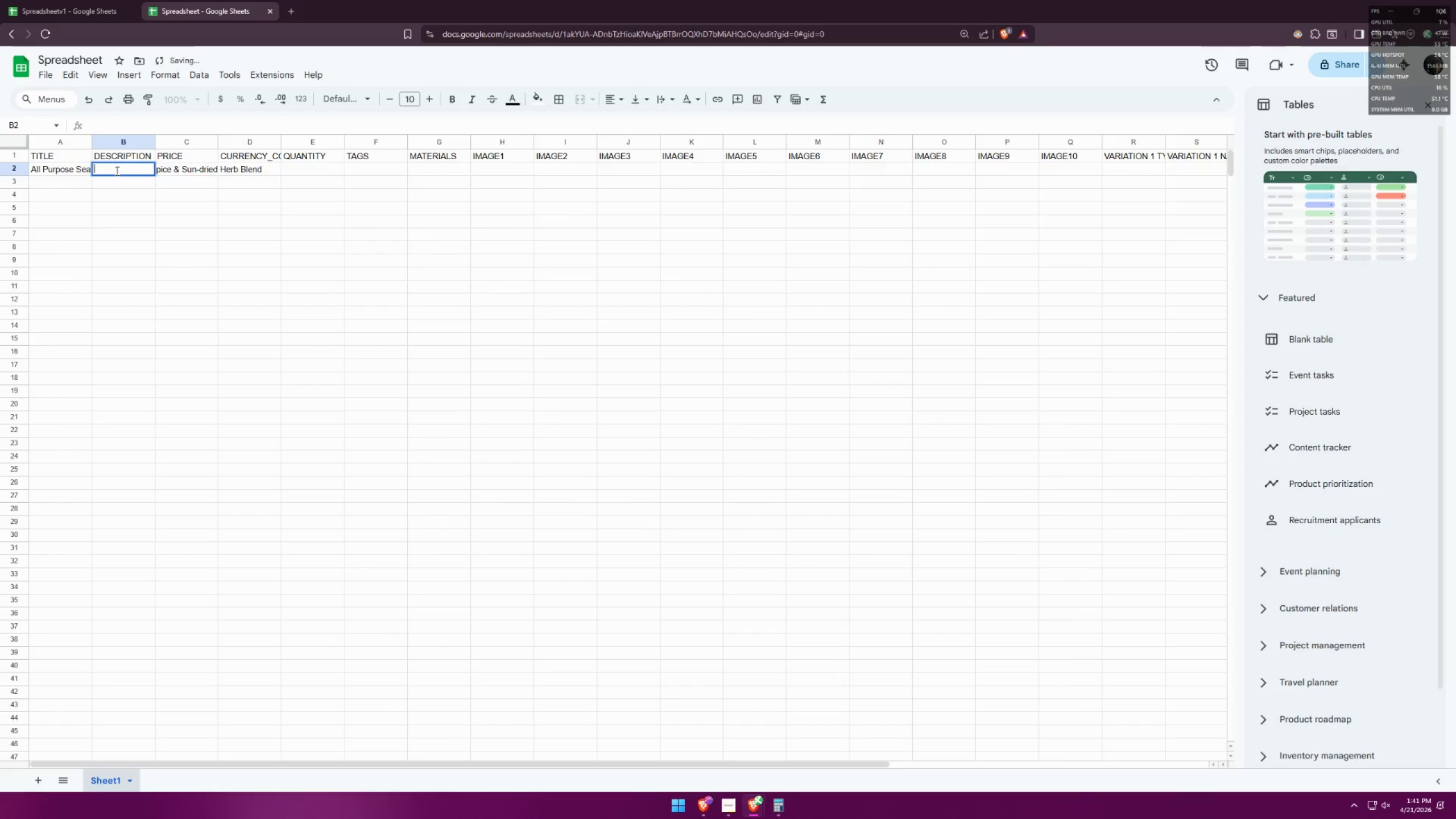 
key(Control+V)
 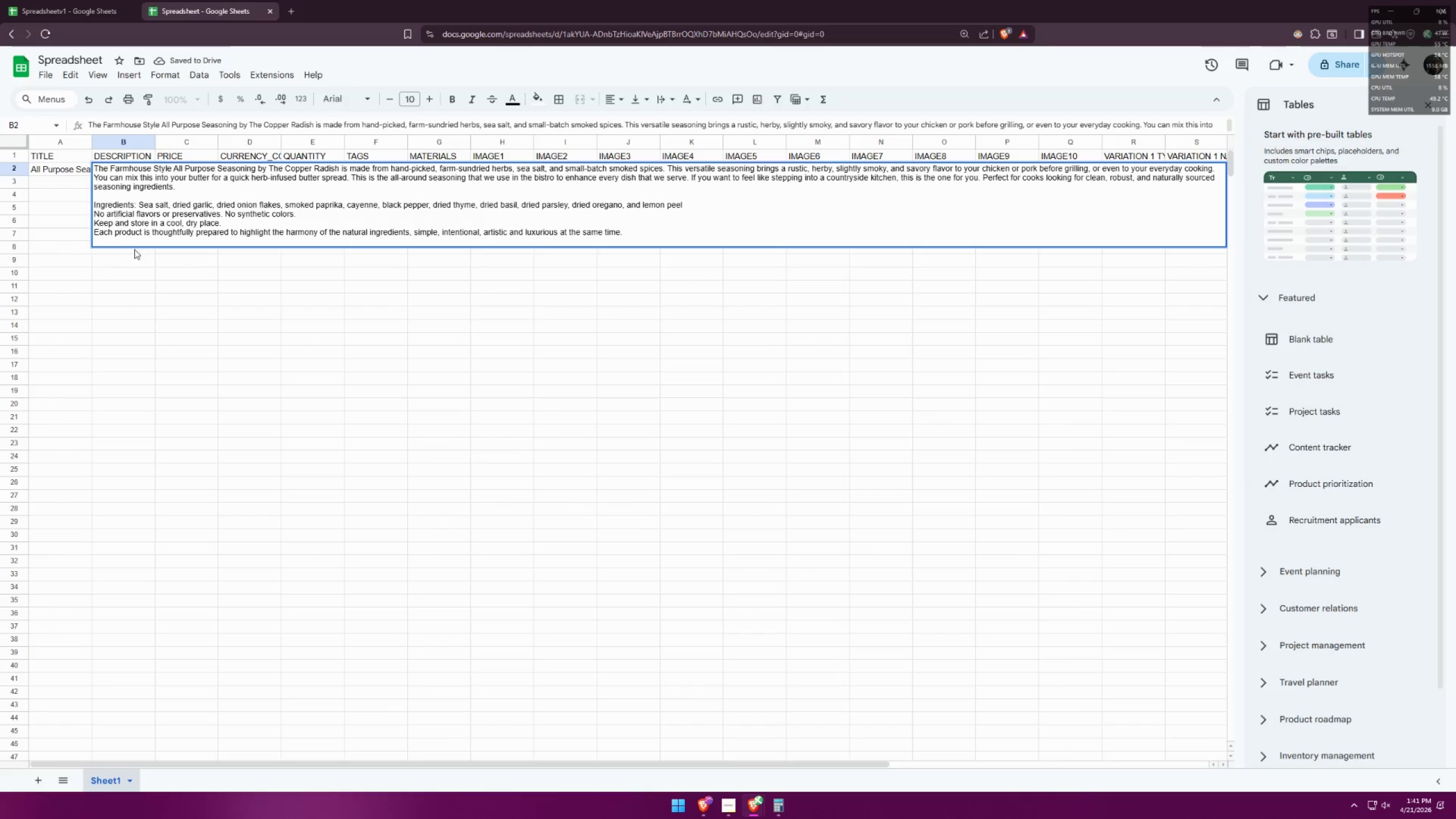 
left_click([119, 240])
 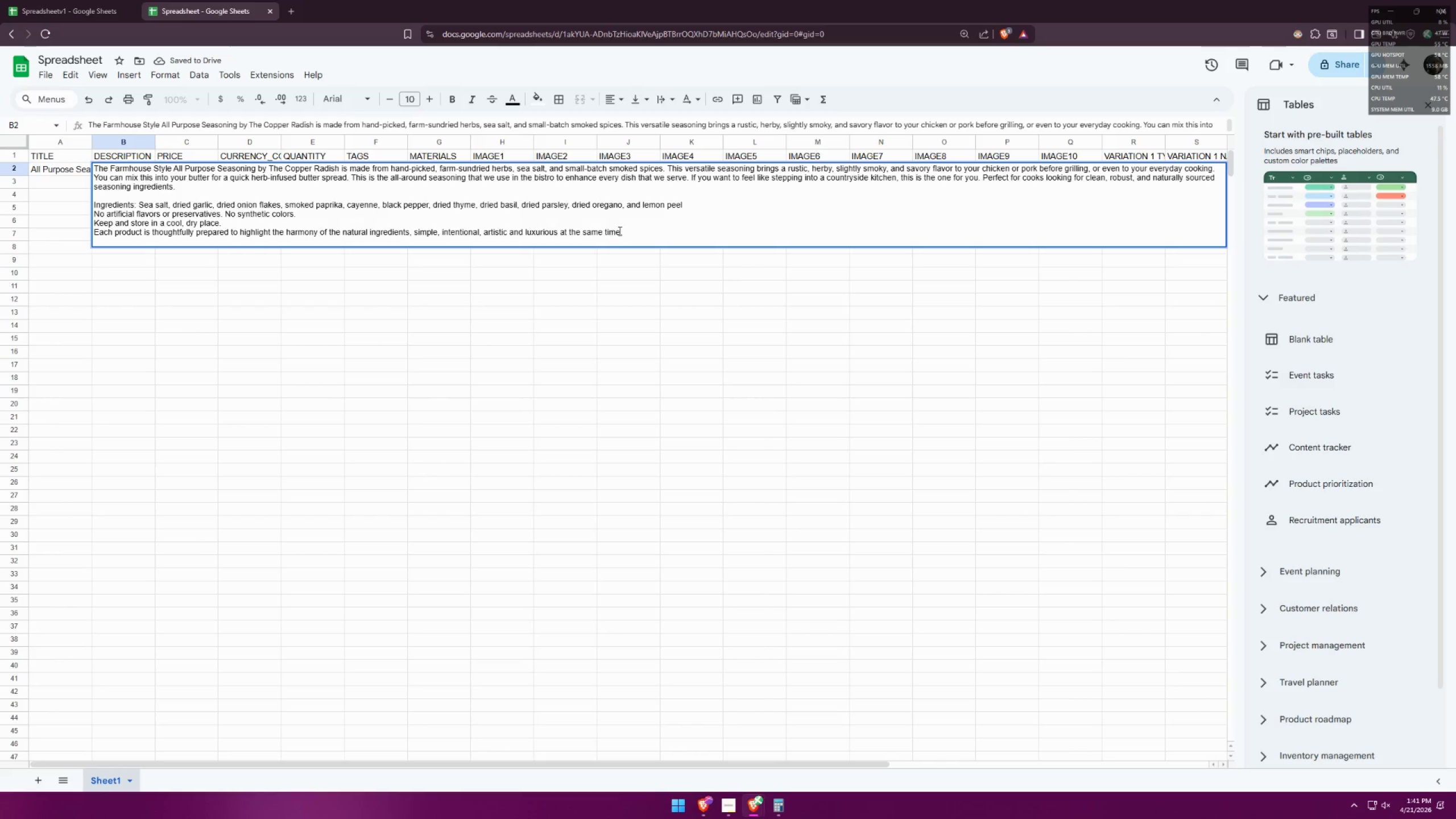 
left_click([643, 228])
 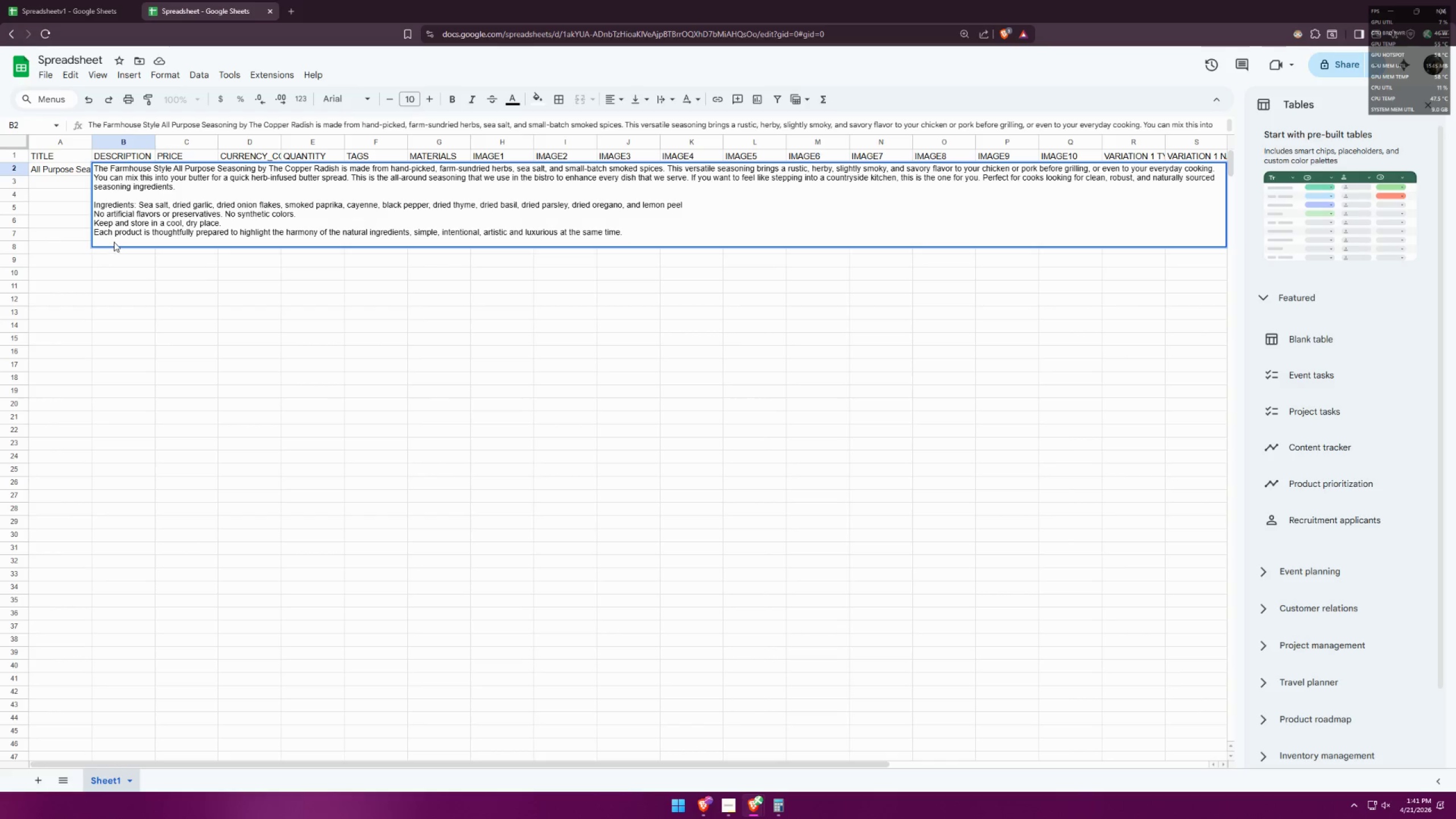 
double_click([116, 241])
 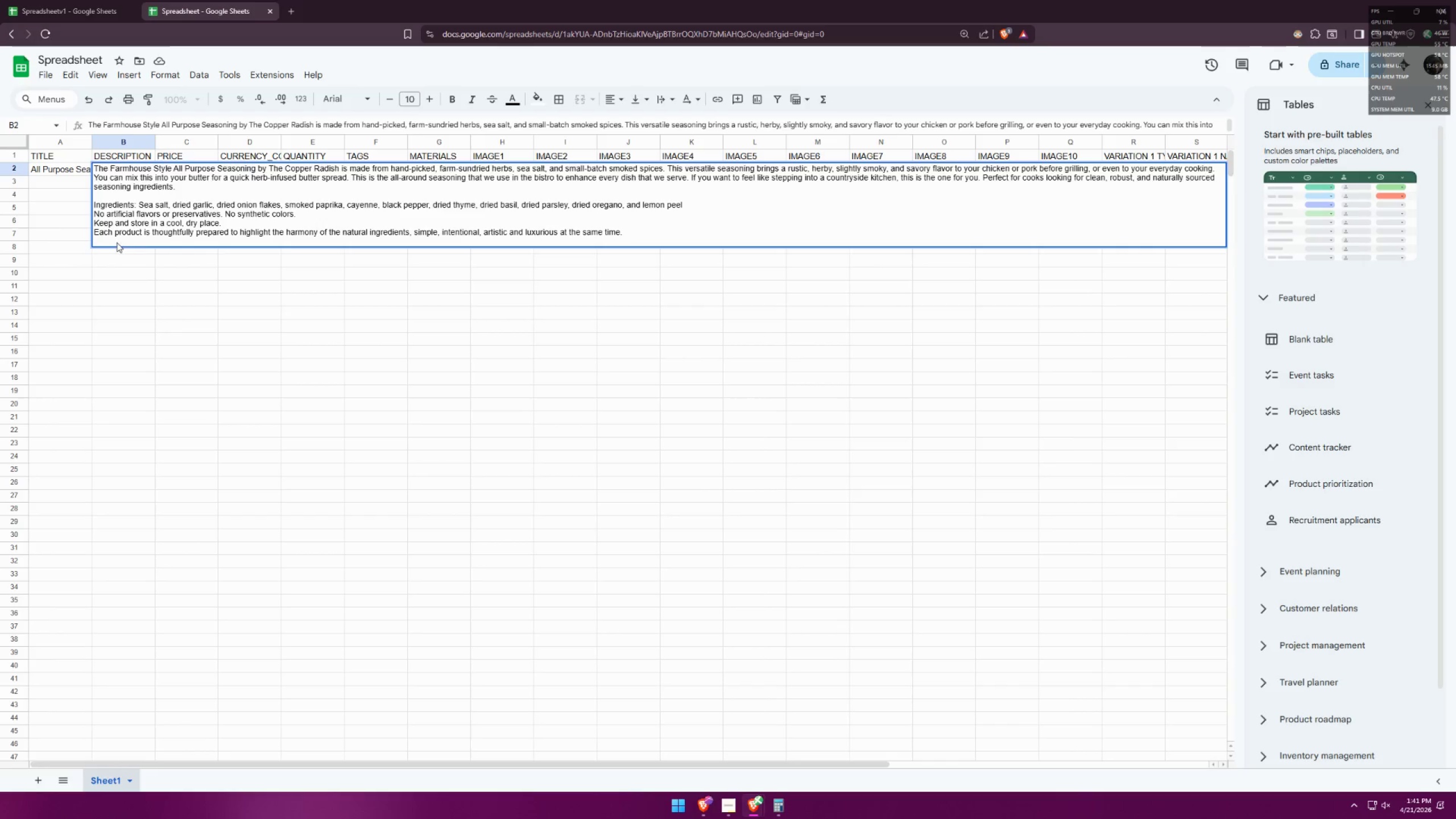 
triple_click([117, 262])
 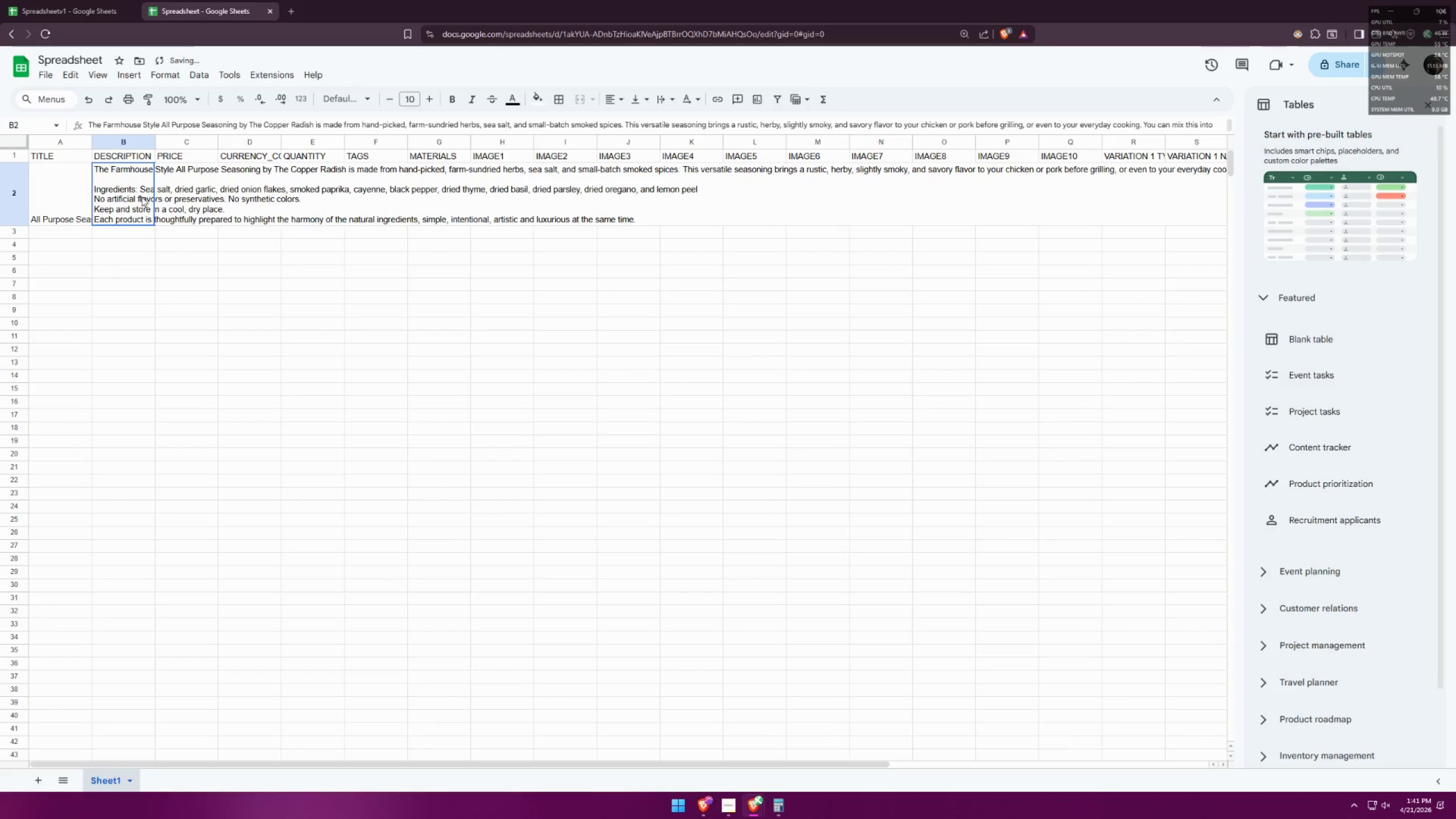 
double_click([182, 189])
 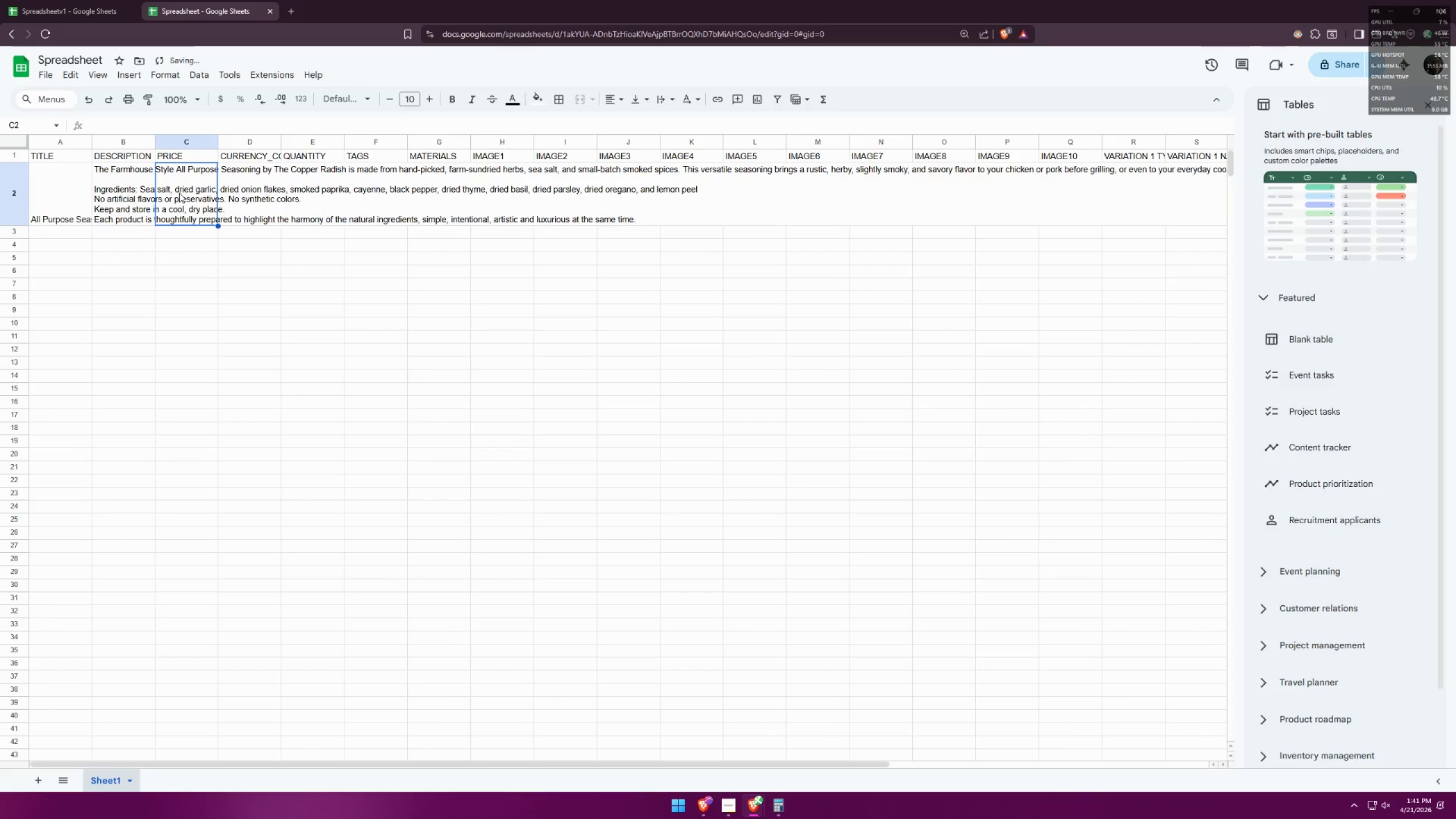 
key(Alt+AltLeft)
 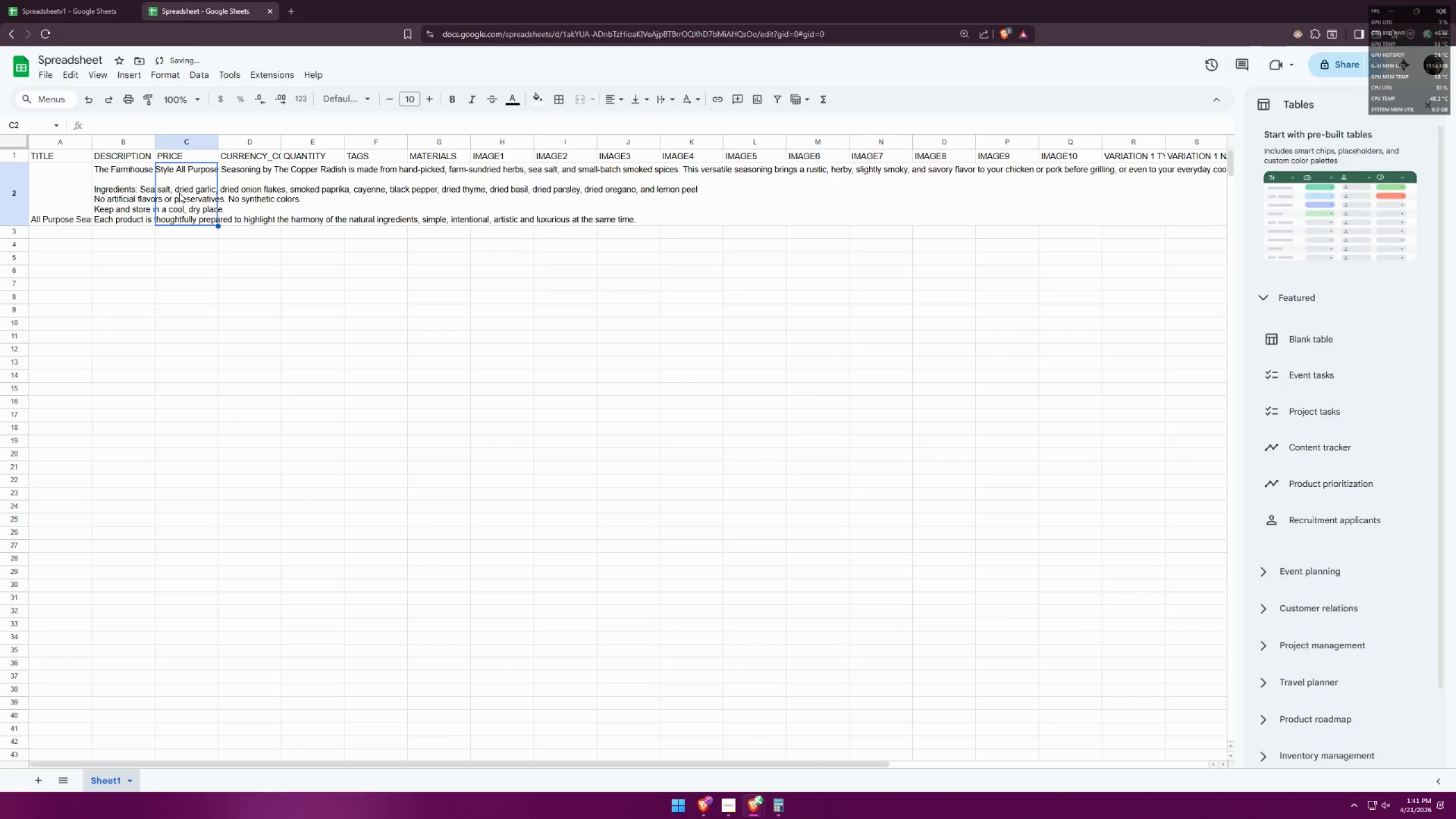 
key(Alt+Tab)
 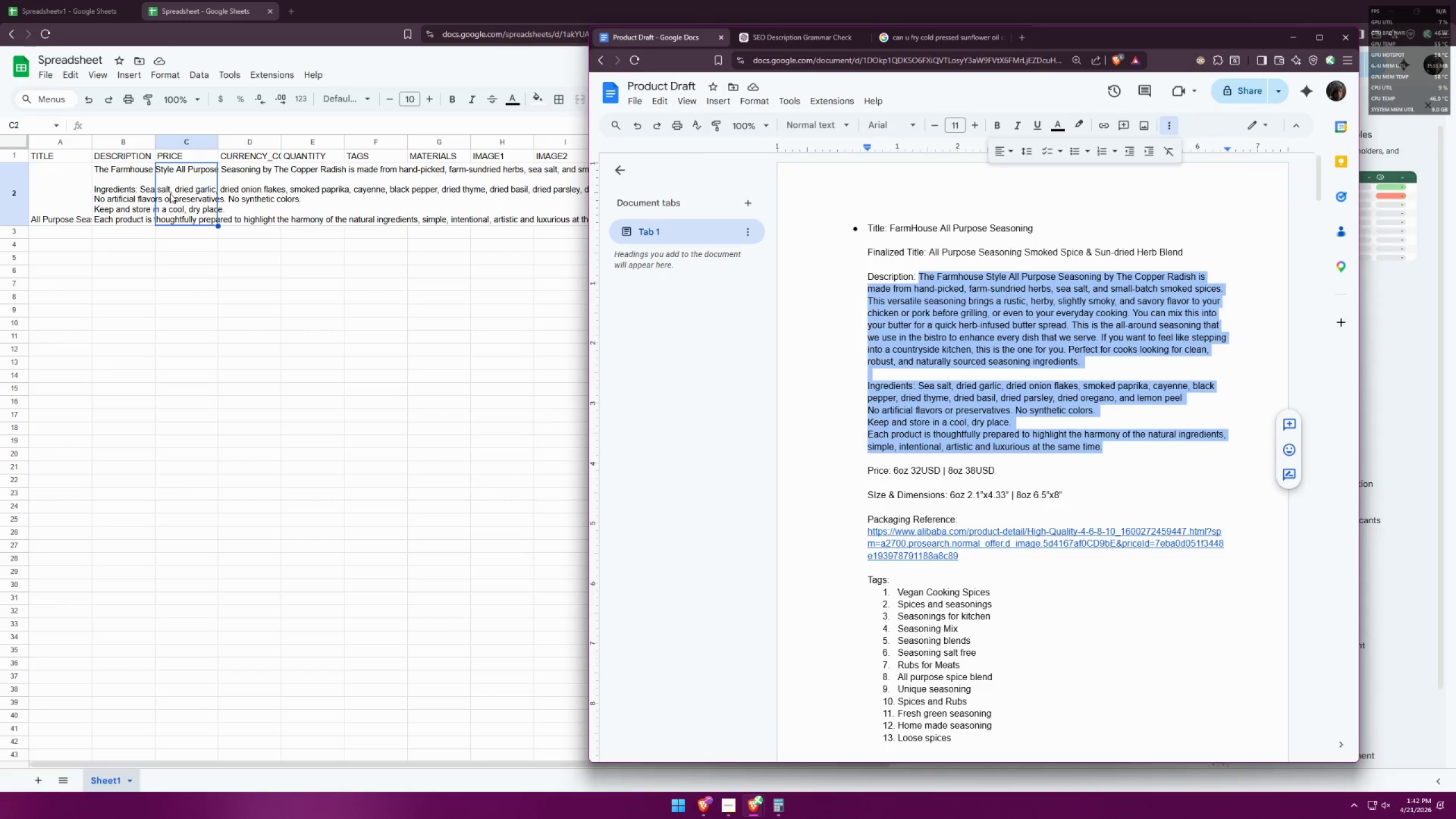 
wait(30.7)
 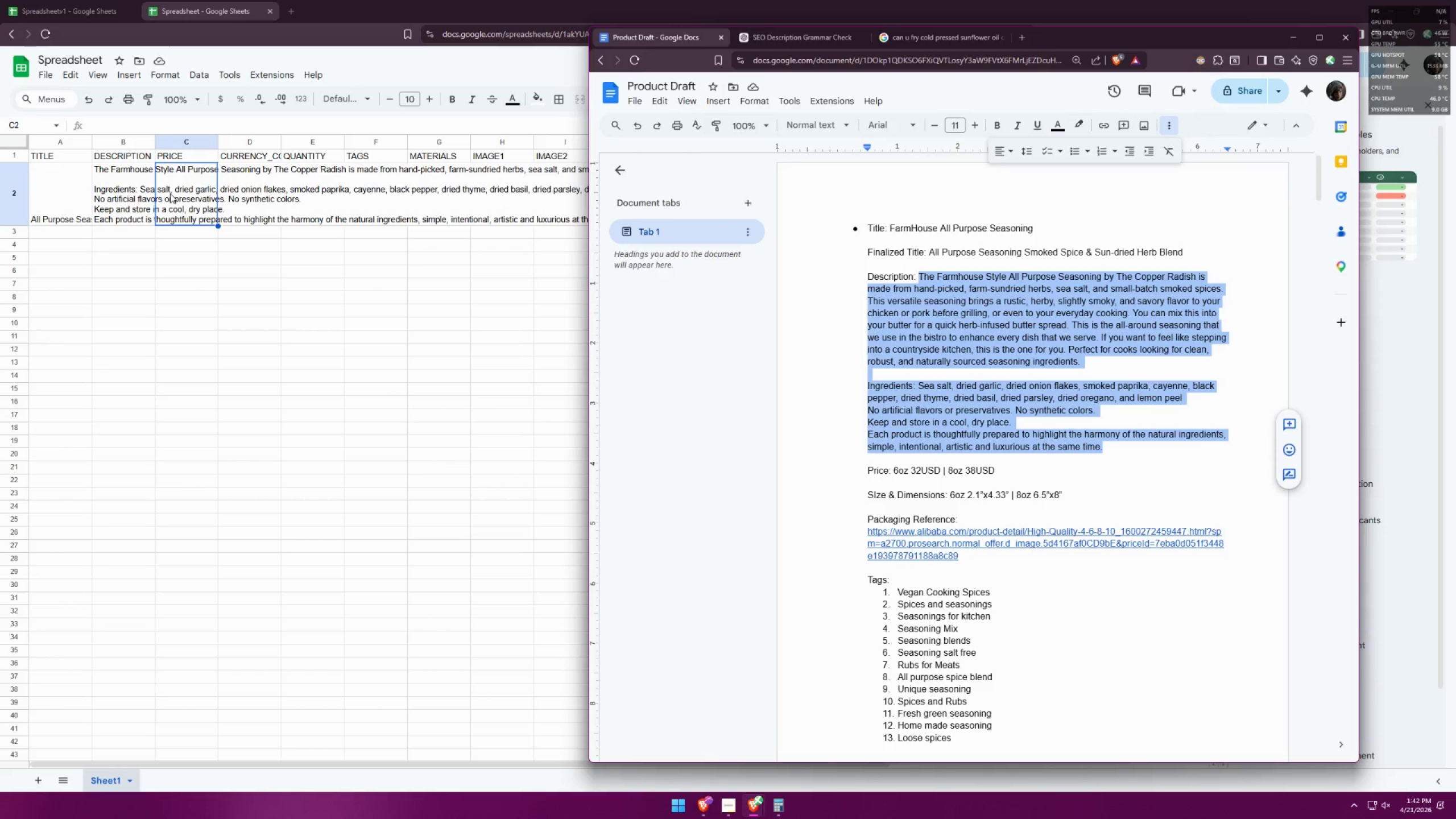 
double_click([250, 189])
 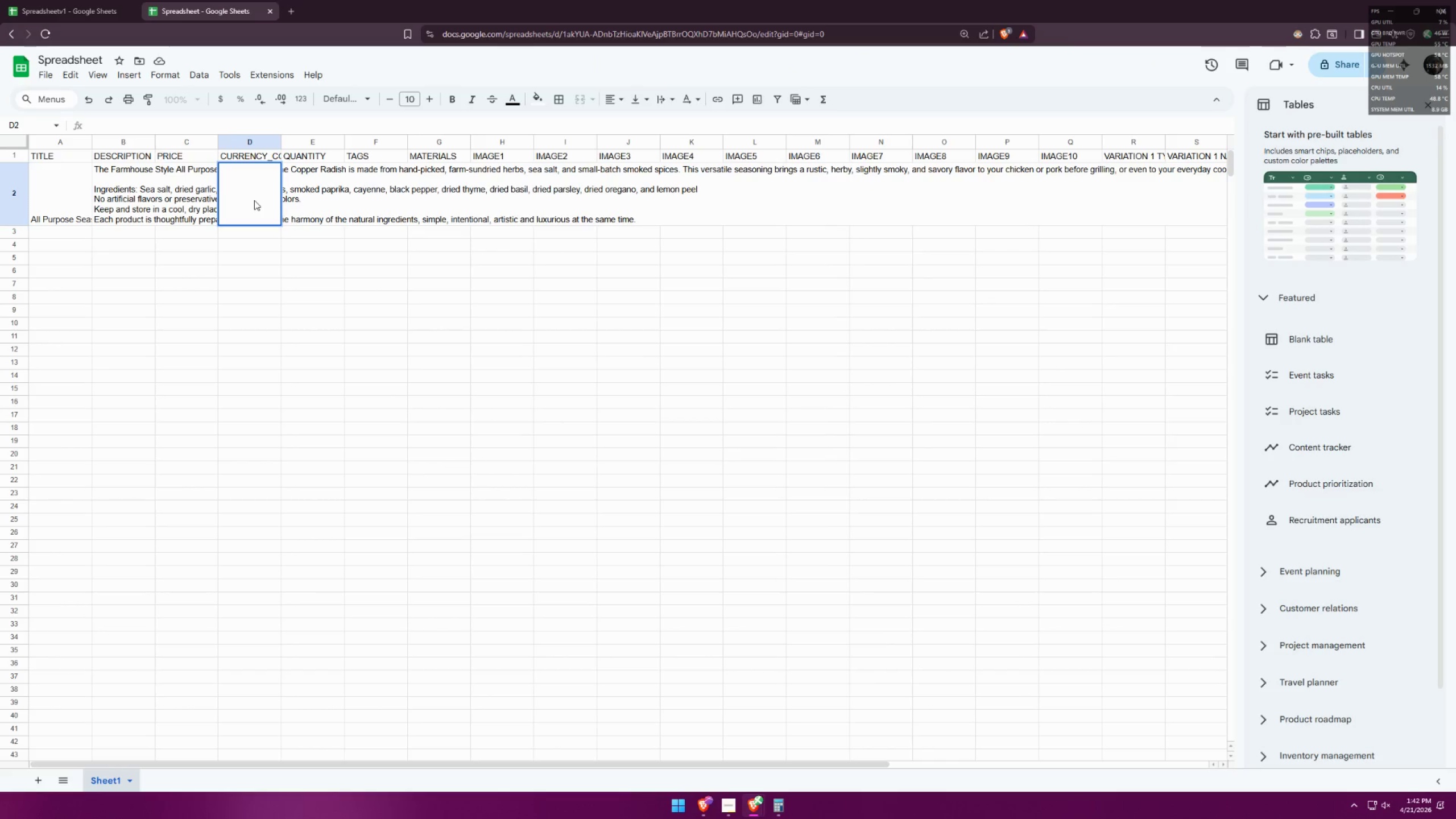 
type(USD)
 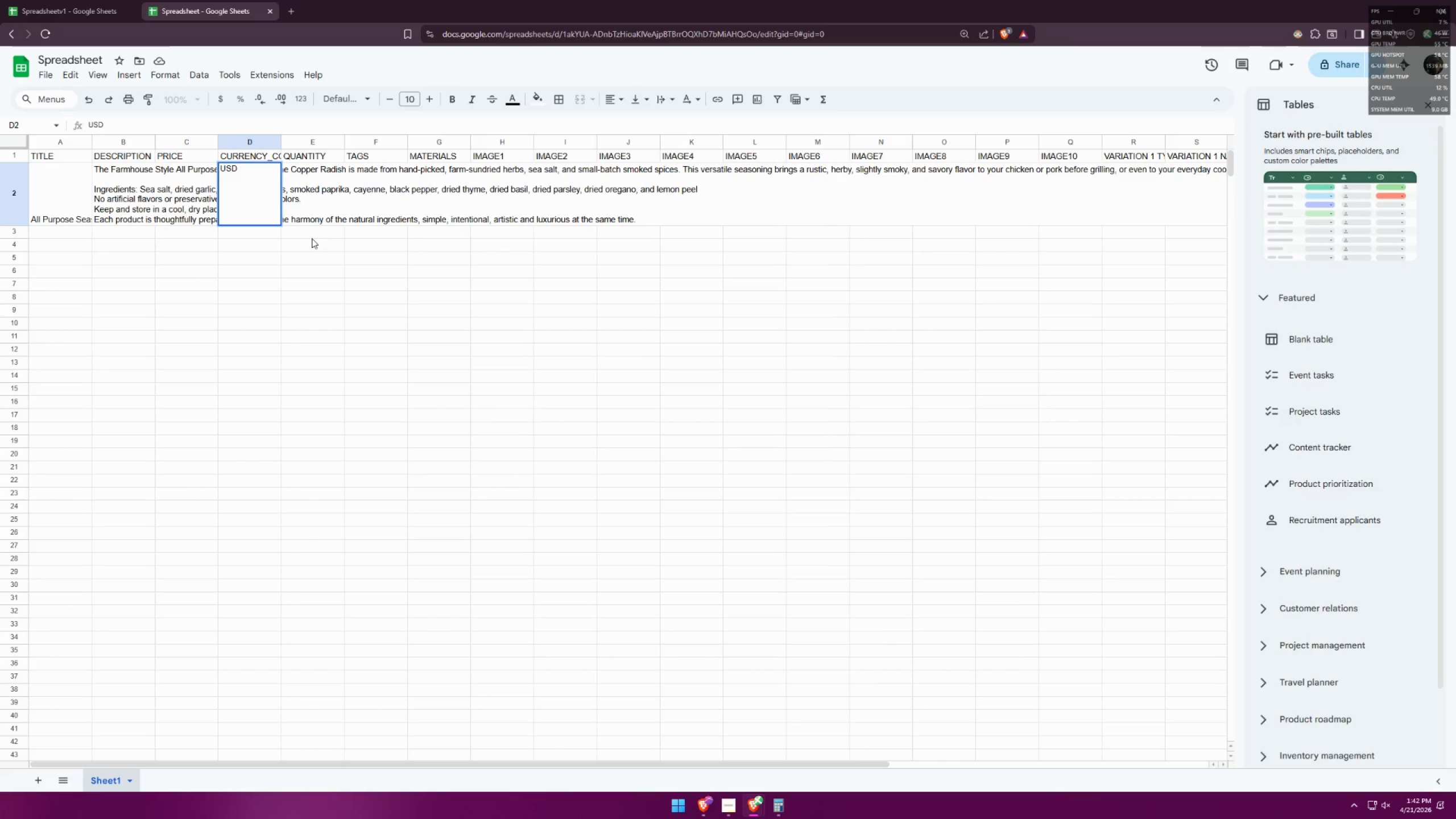 
left_click([309, 239])
 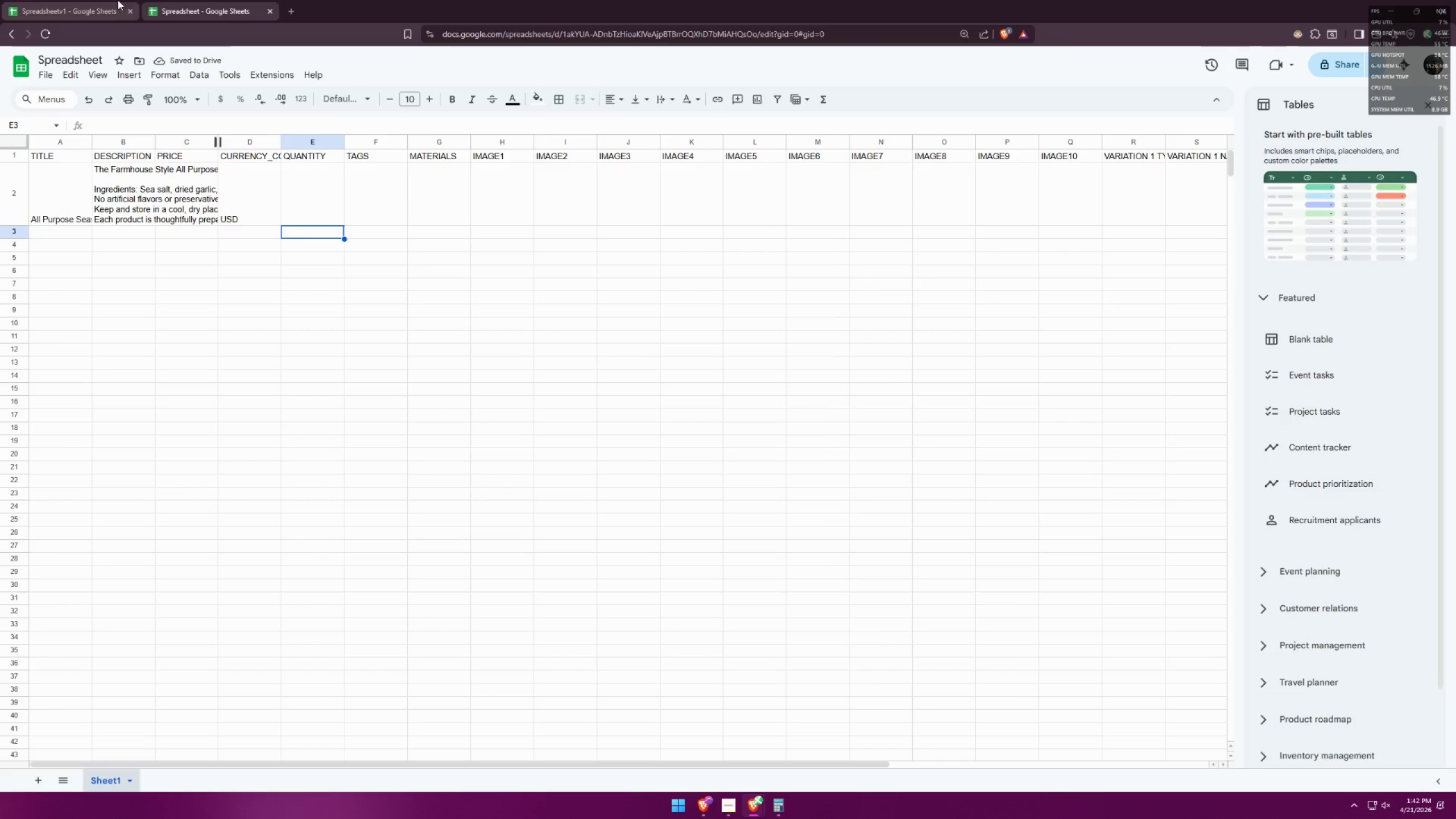 
left_click_drag(start_coordinate=[317, 2], to_coordinate=[214, 7])
 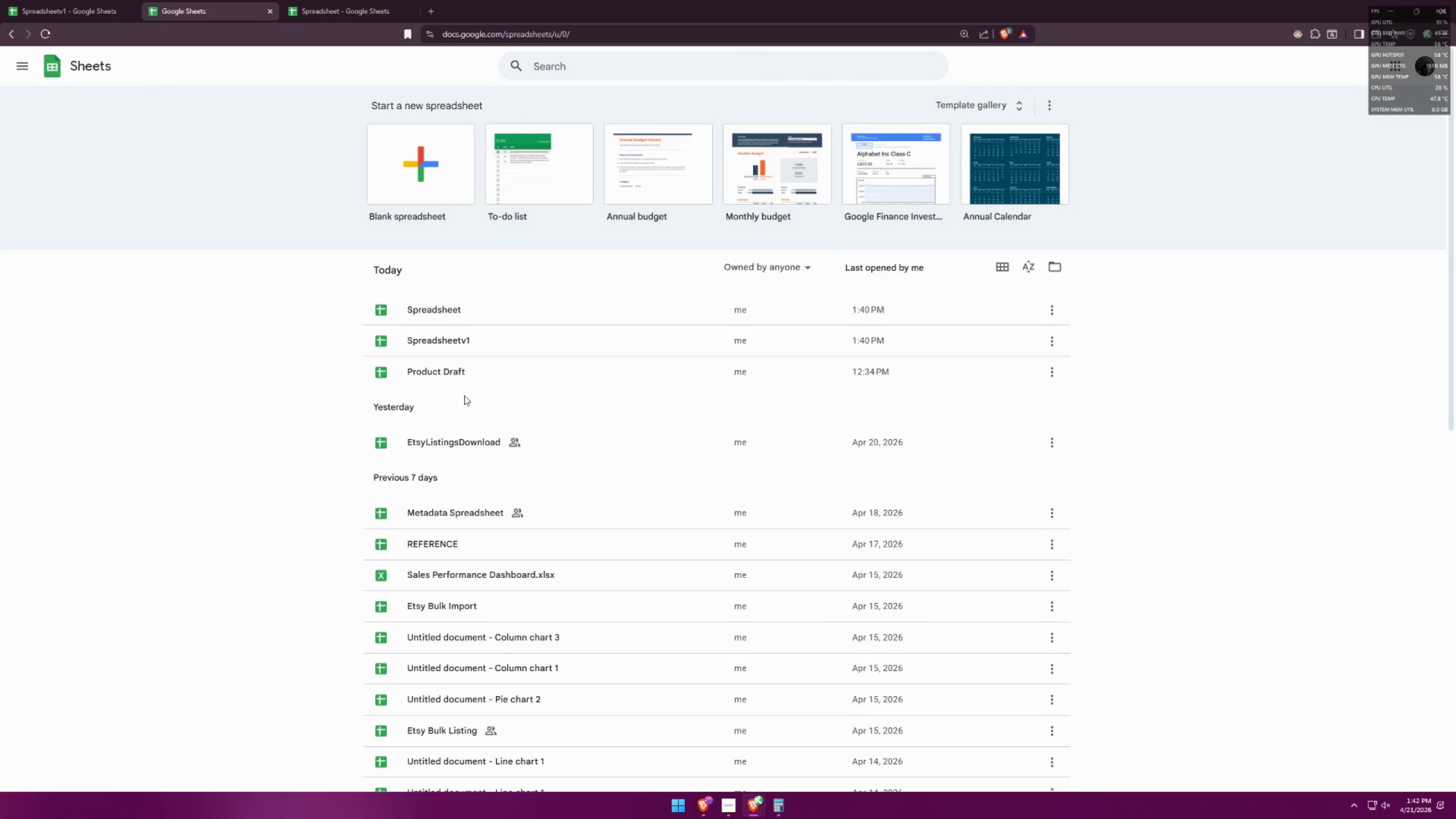 
left_click([450, 540])
 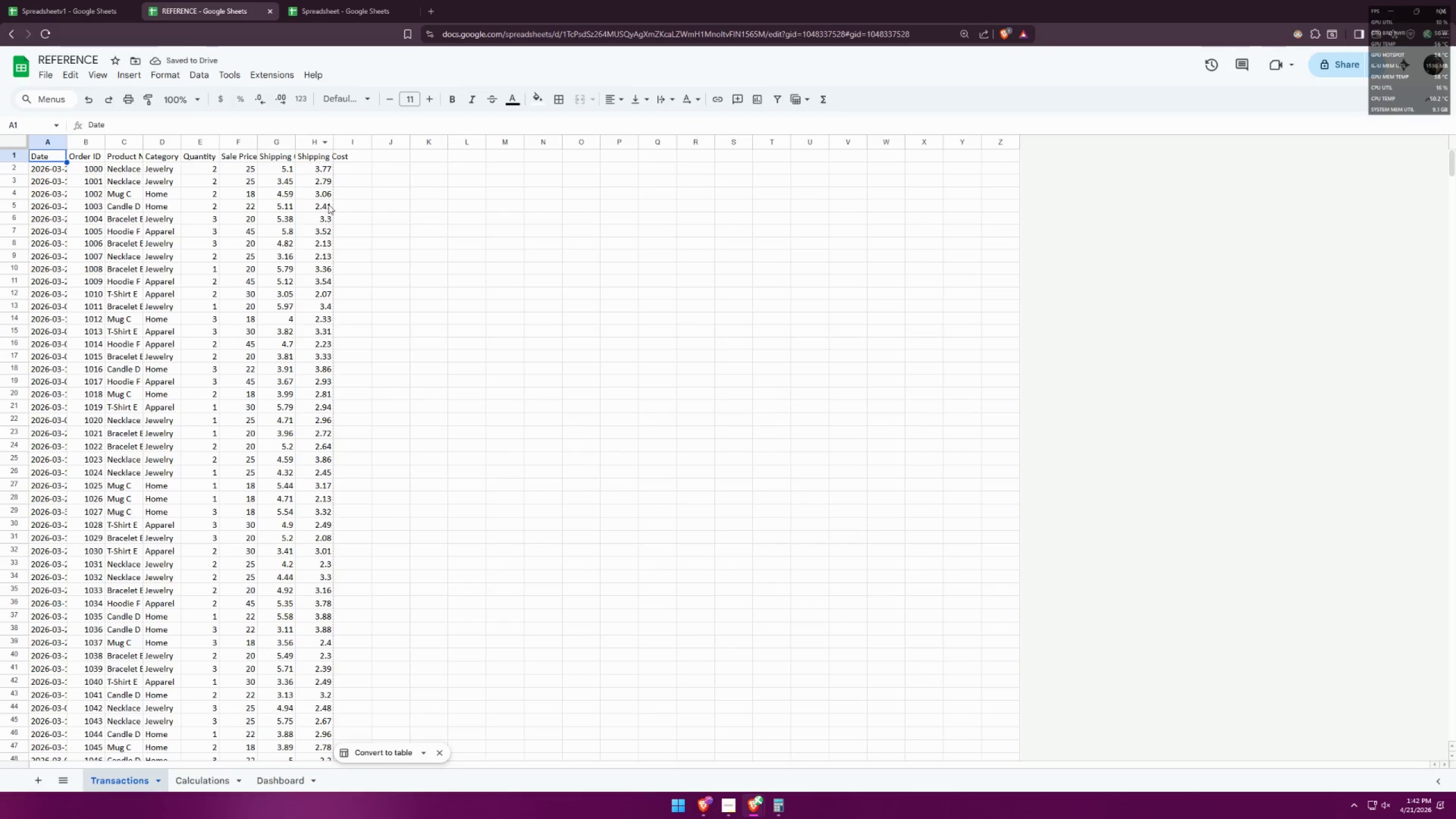 
left_click([271, 10])
 